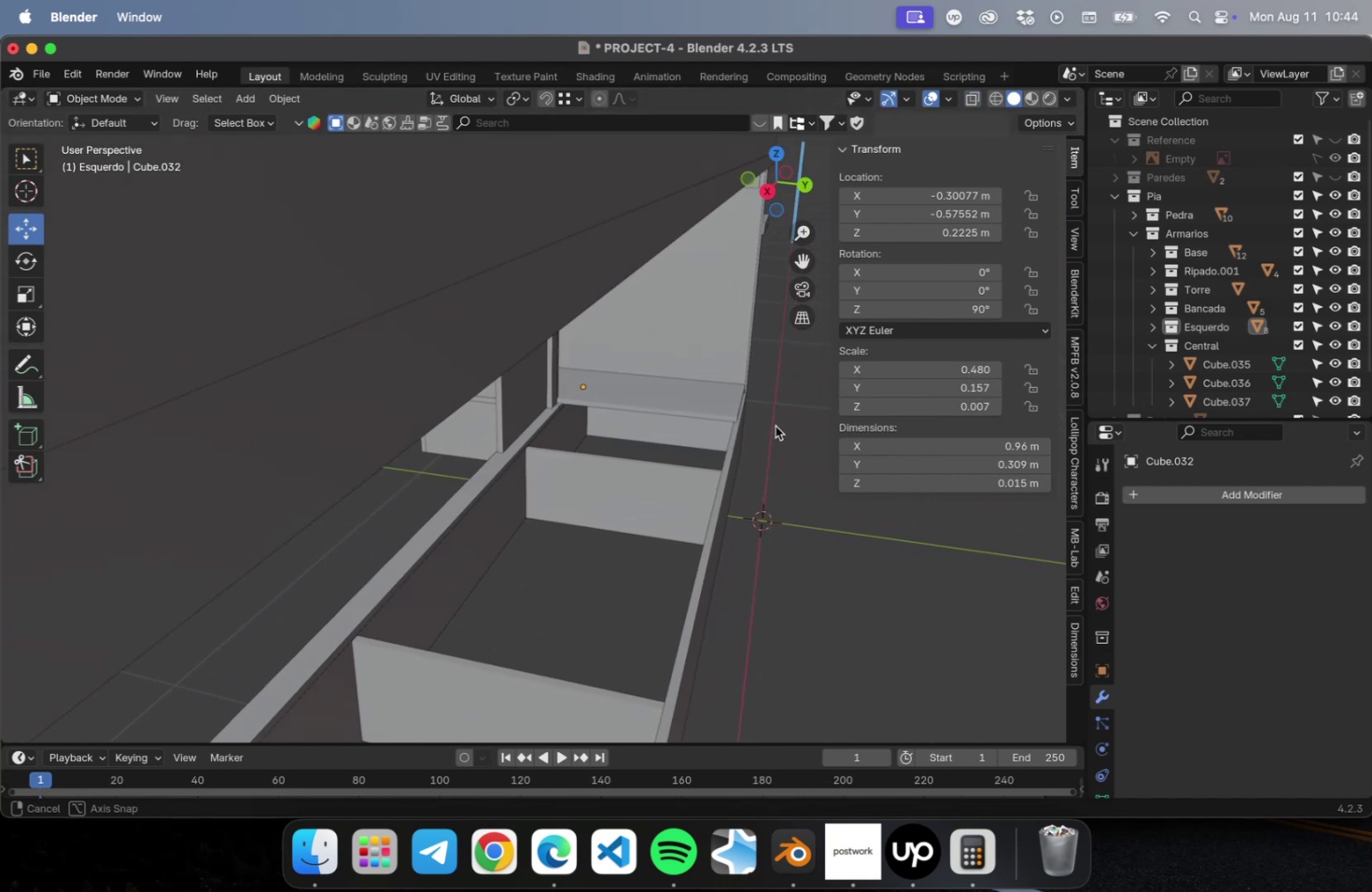 
wait(5.32)
 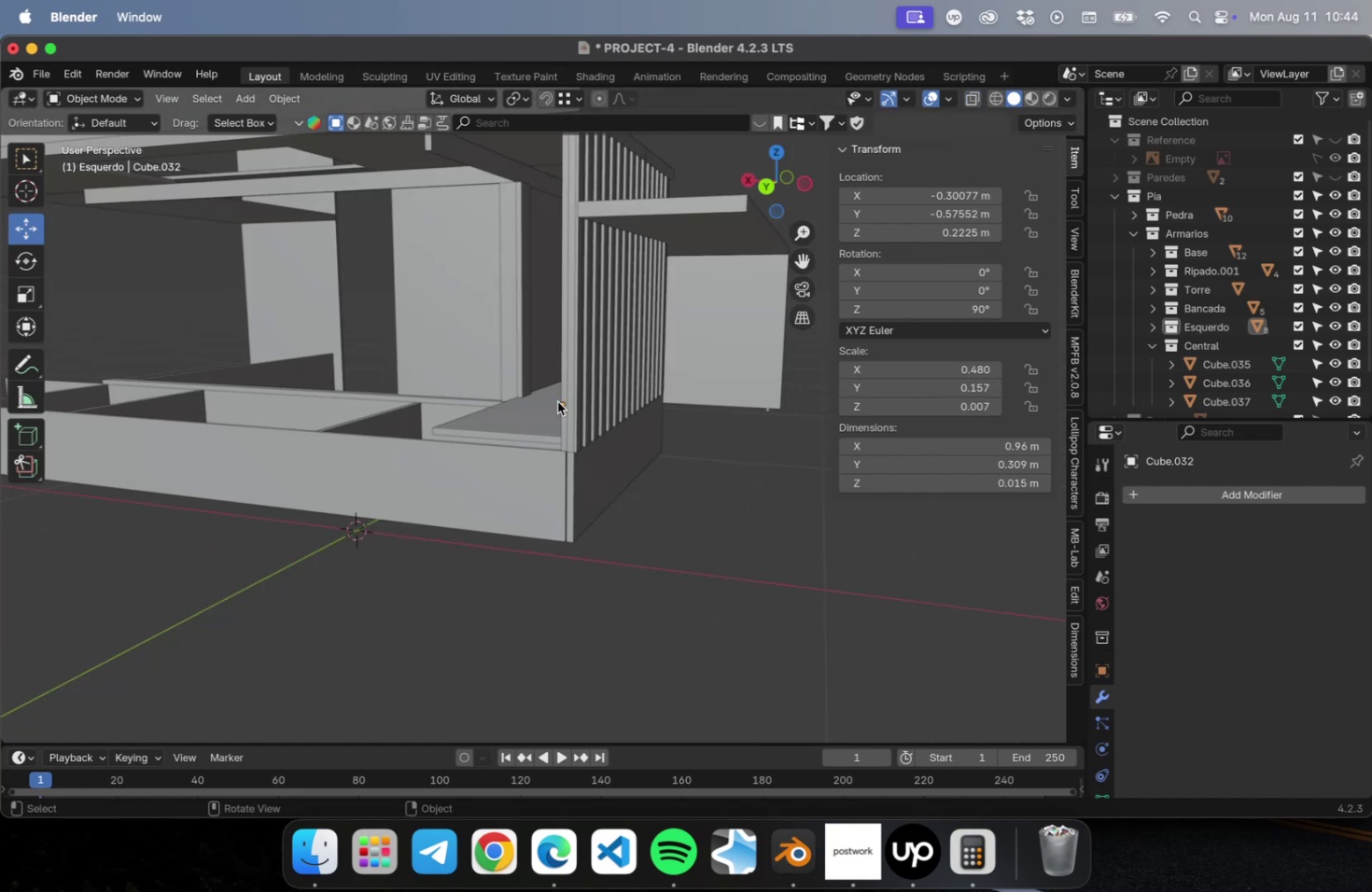 
key(Shift+ShiftLeft)
 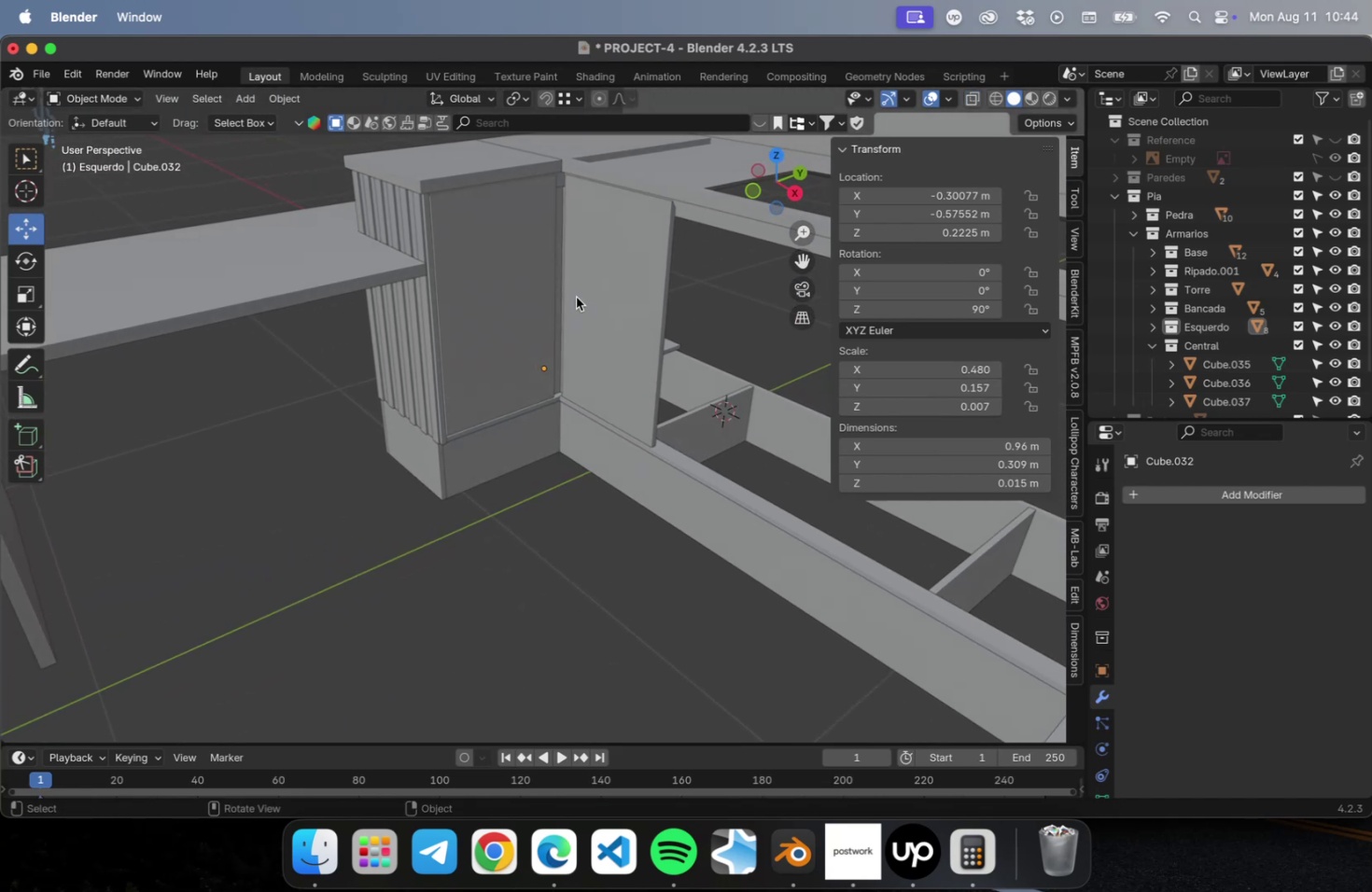 
hold_key(key=ShiftLeft, duration=0.51)
 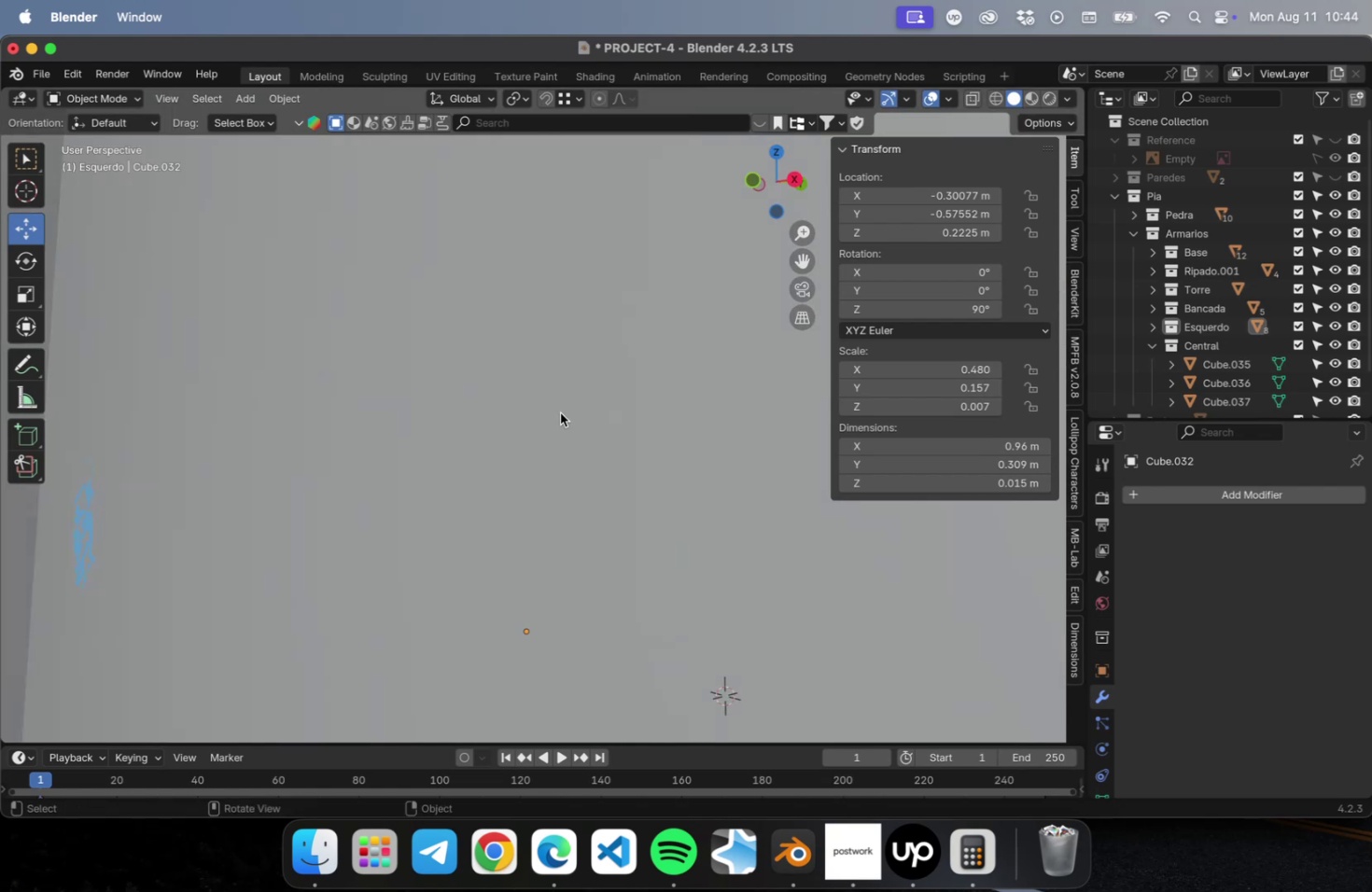 
scroll: coordinate [563, 438], scroll_direction: up, amount: 29.0
 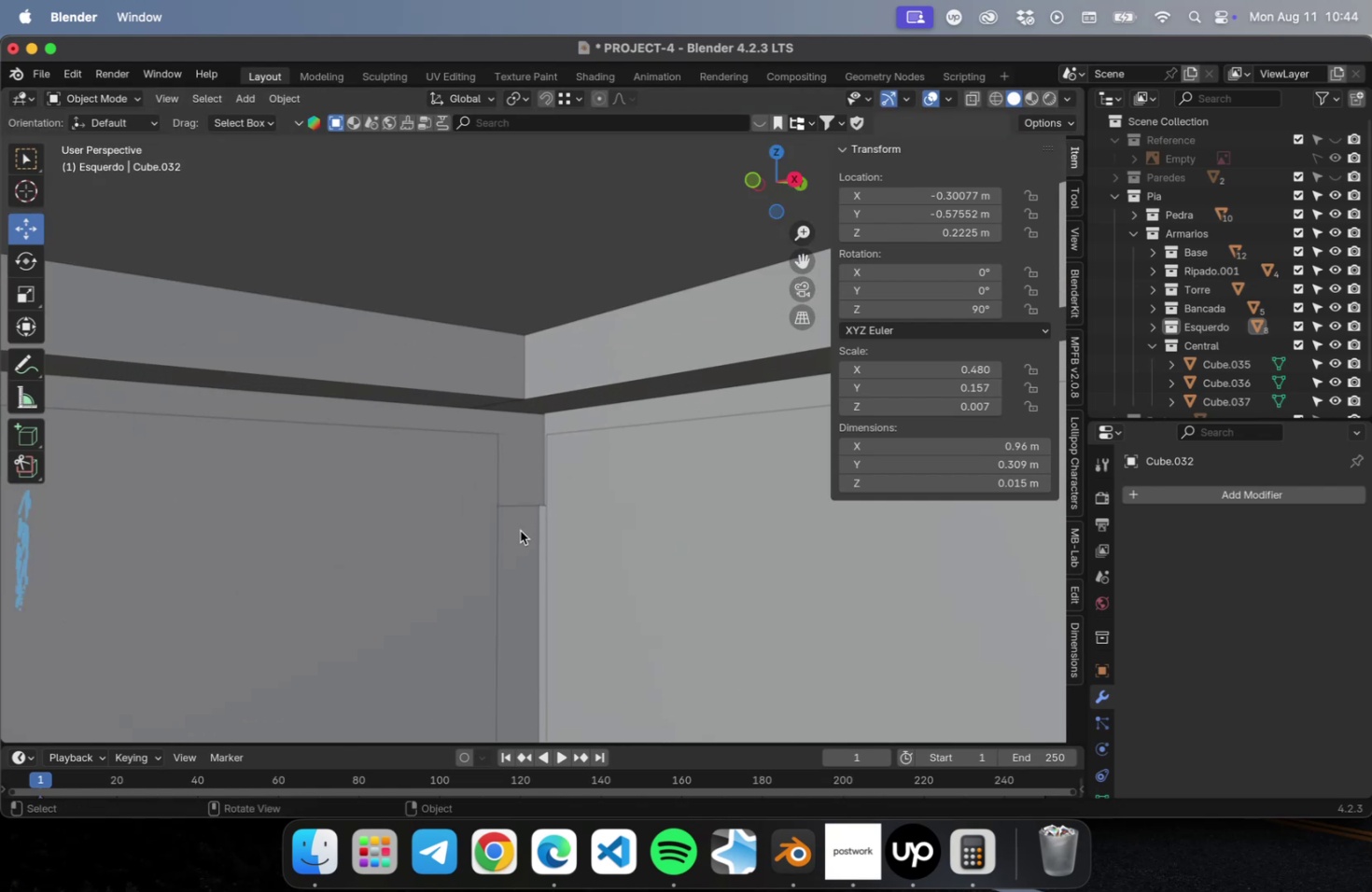 
left_click([520, 530])
 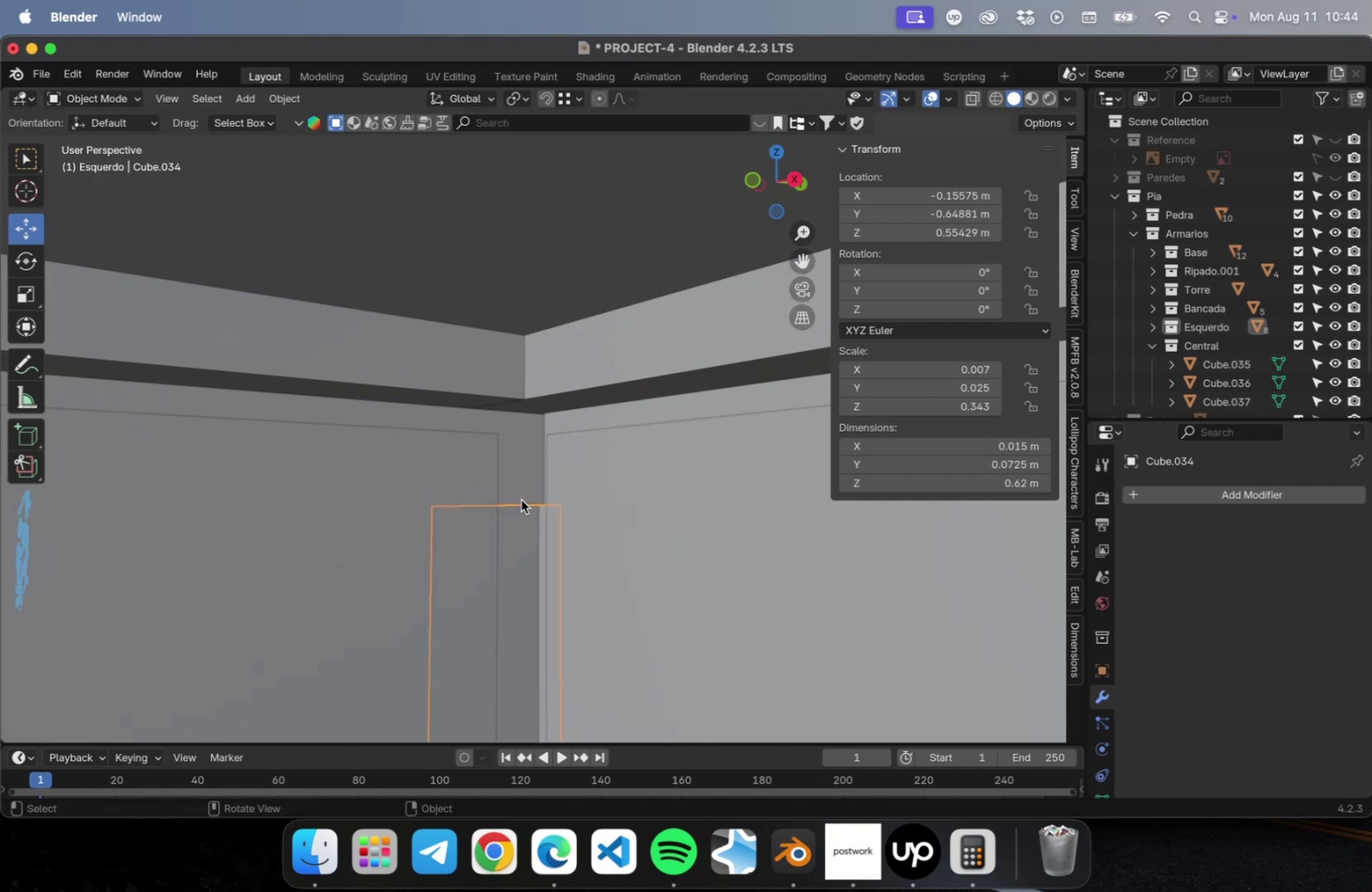 
key(Shift+ShiftLeft)
 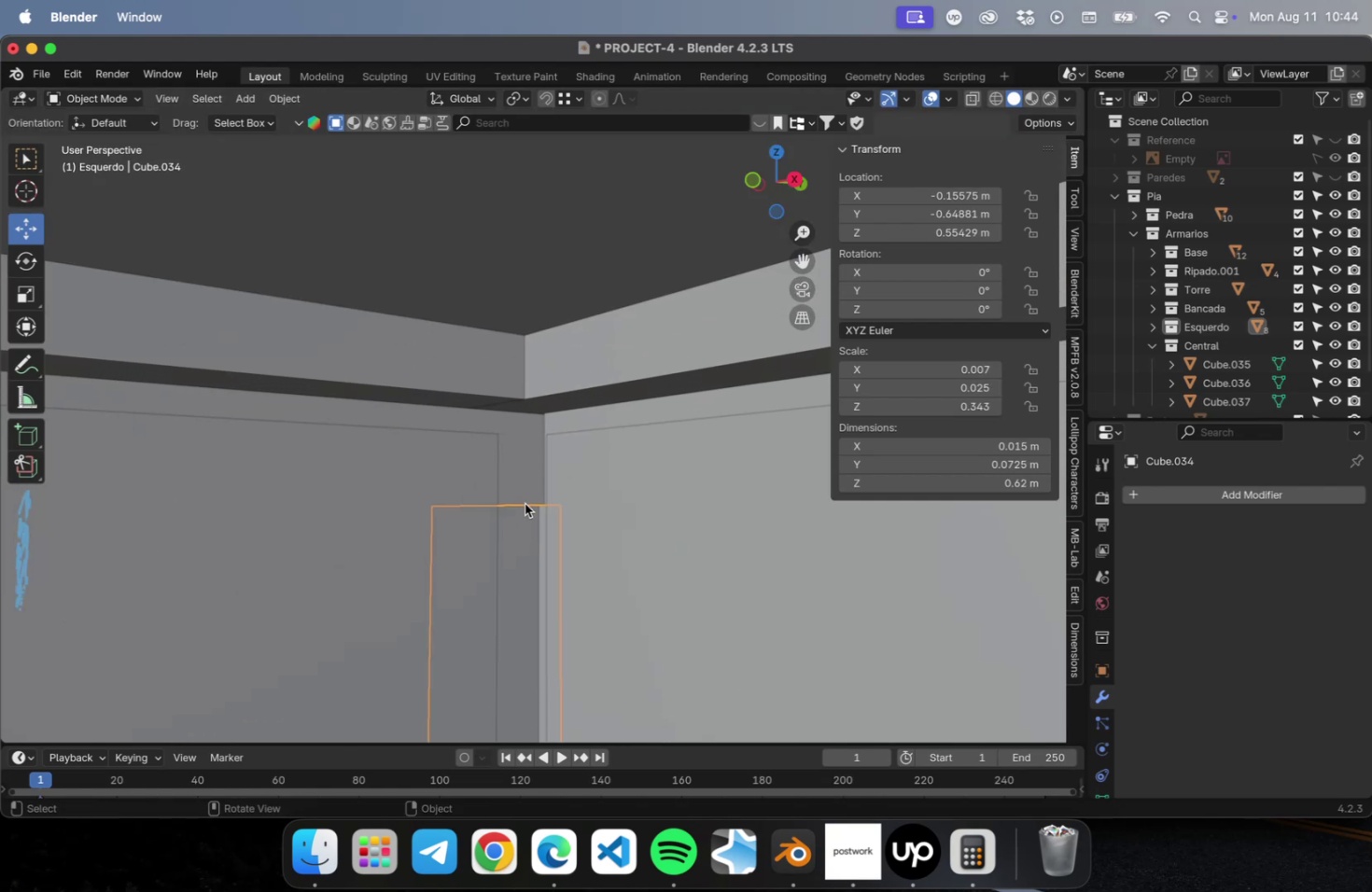 
left_click([525, 501])
 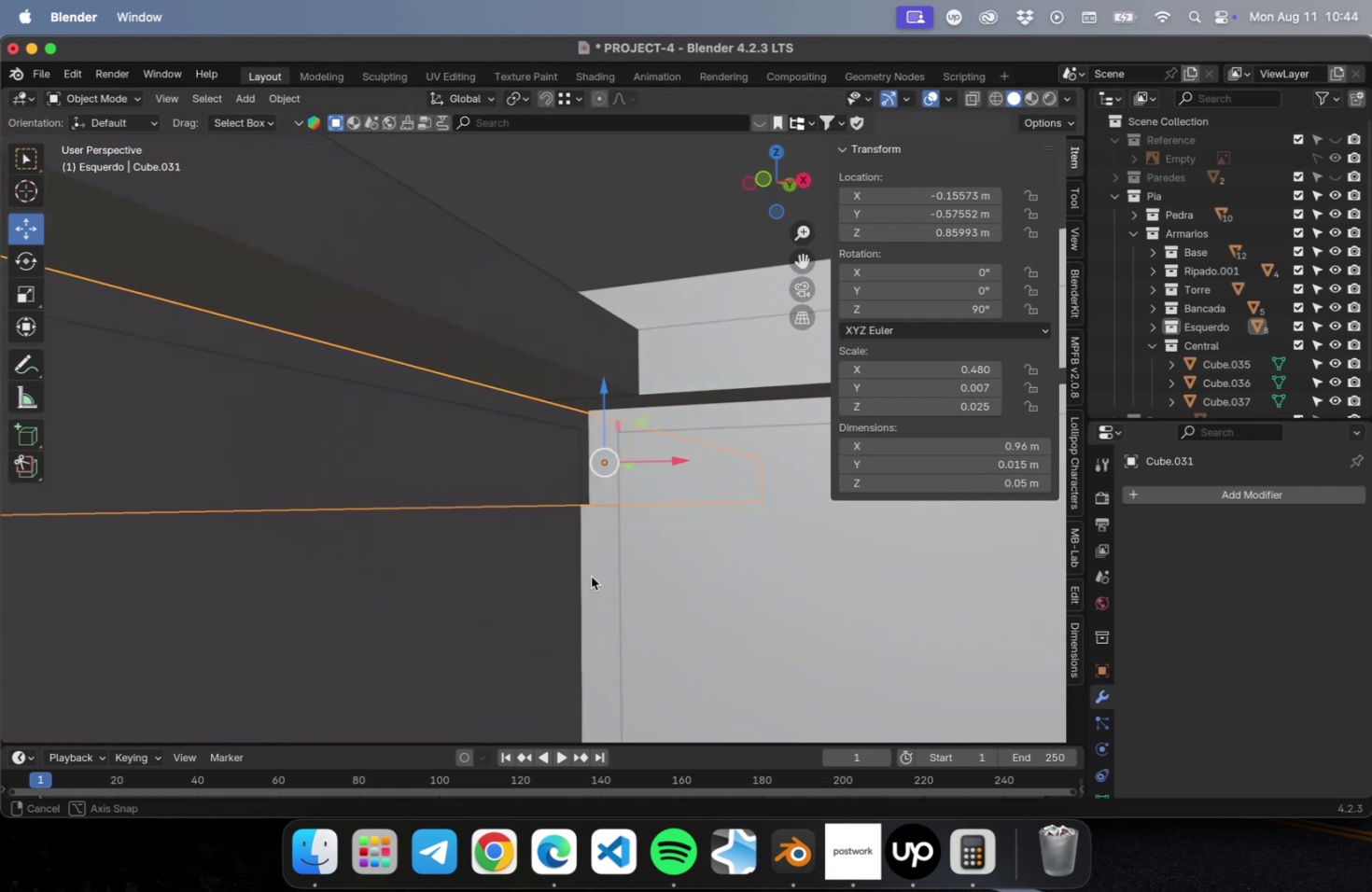 
hold_key(key=ShiftLeft, duration=0.5)
left_click([591, 556])
 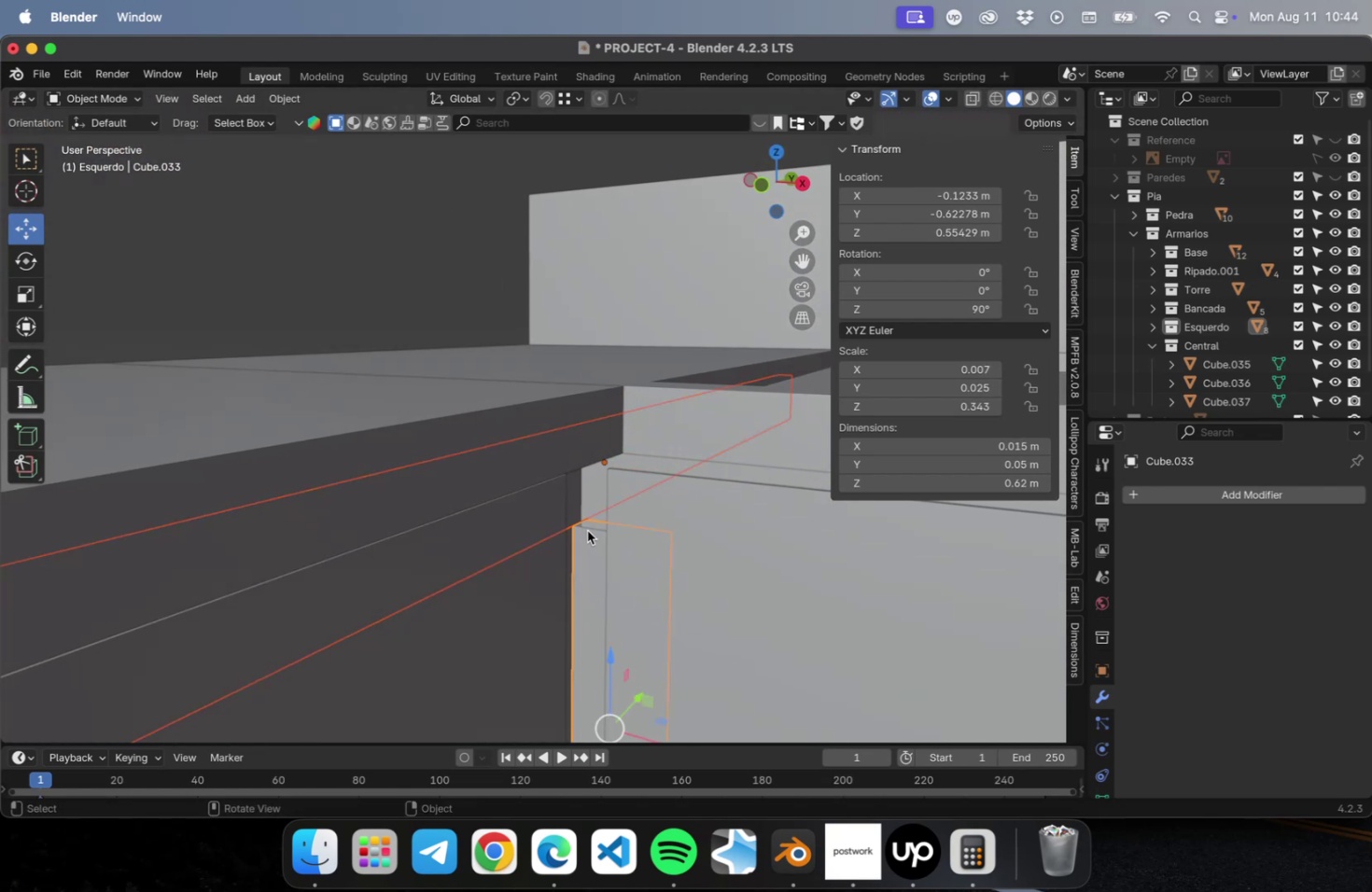 
hold_key(key=ShiftLeft, duration=1.59)
left_click([590, 510])
 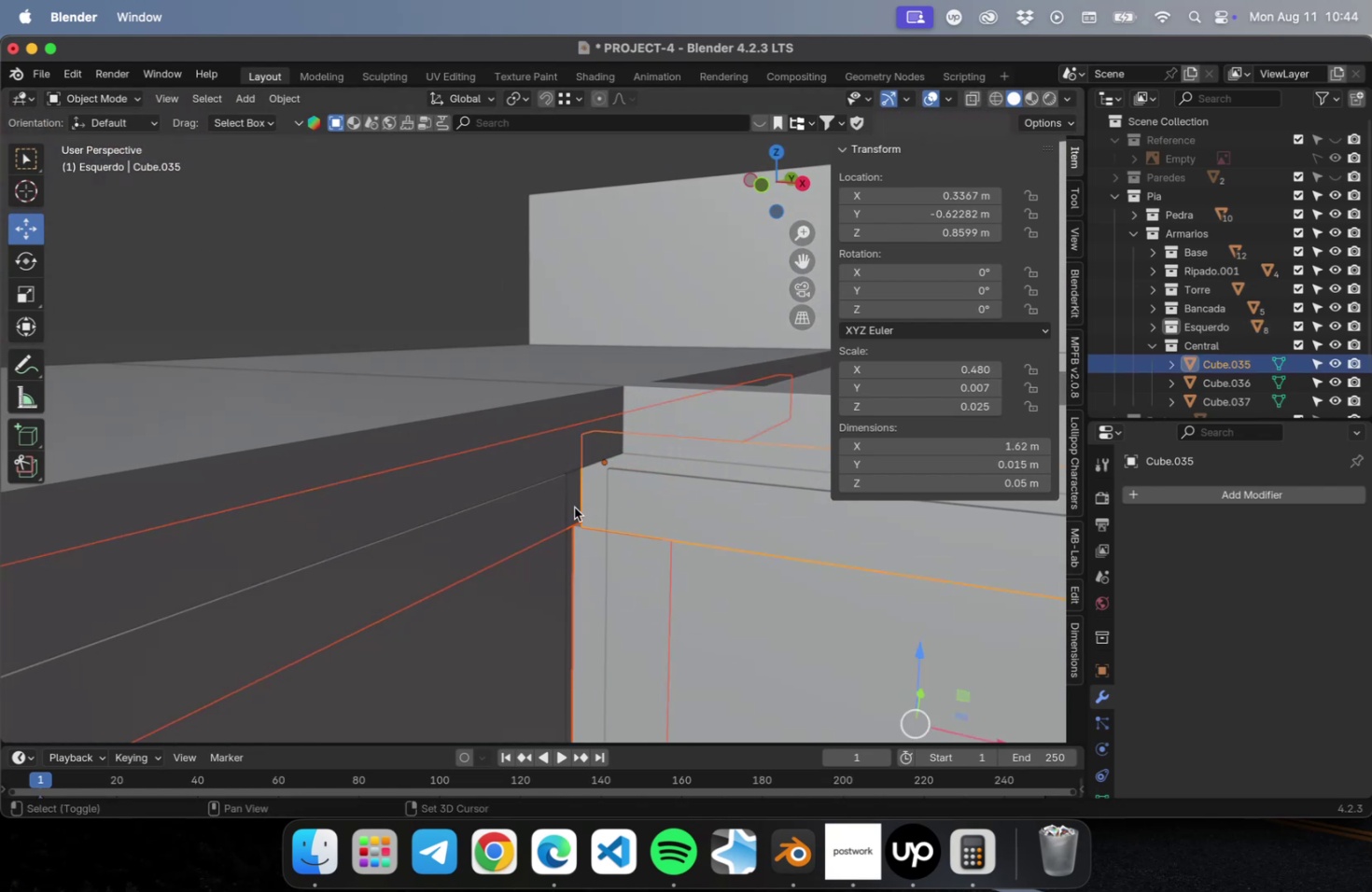 
left_click([574, 507])
 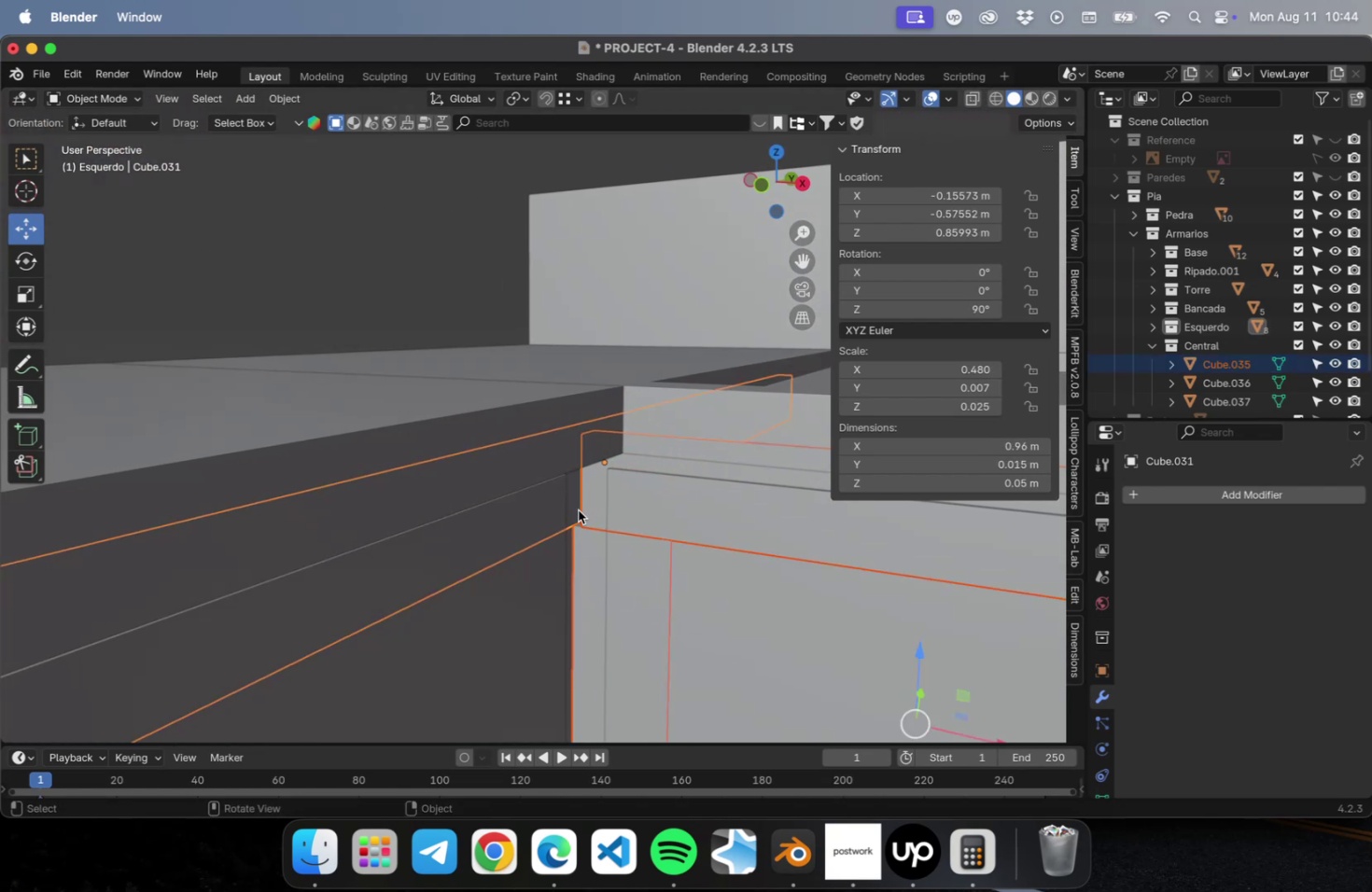 
scroll: coordinate [632, 560], scroll_direction: down, amount: 2.0
 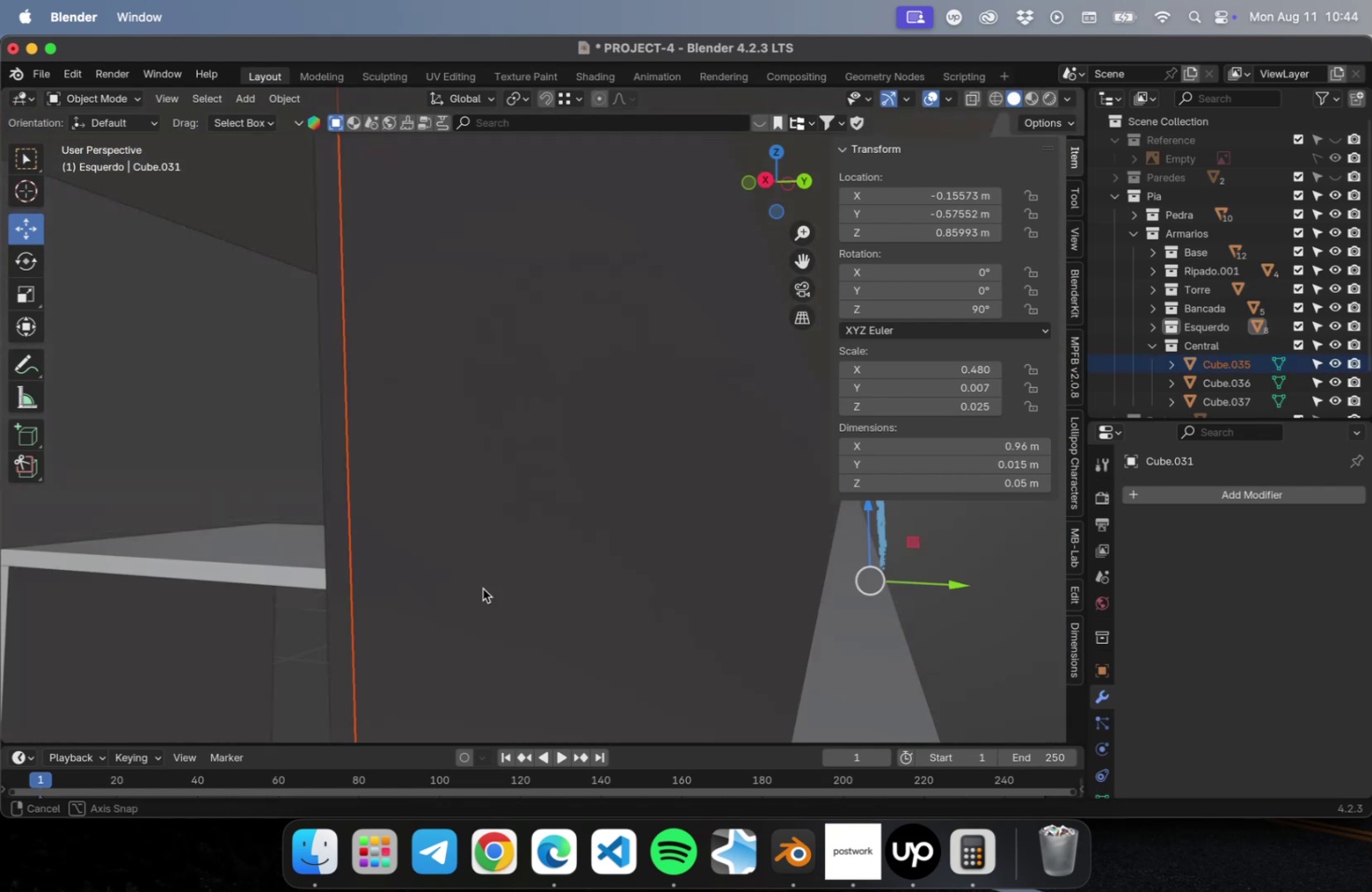 
hold_key(key=ShiftLeft, duration=0.96)
 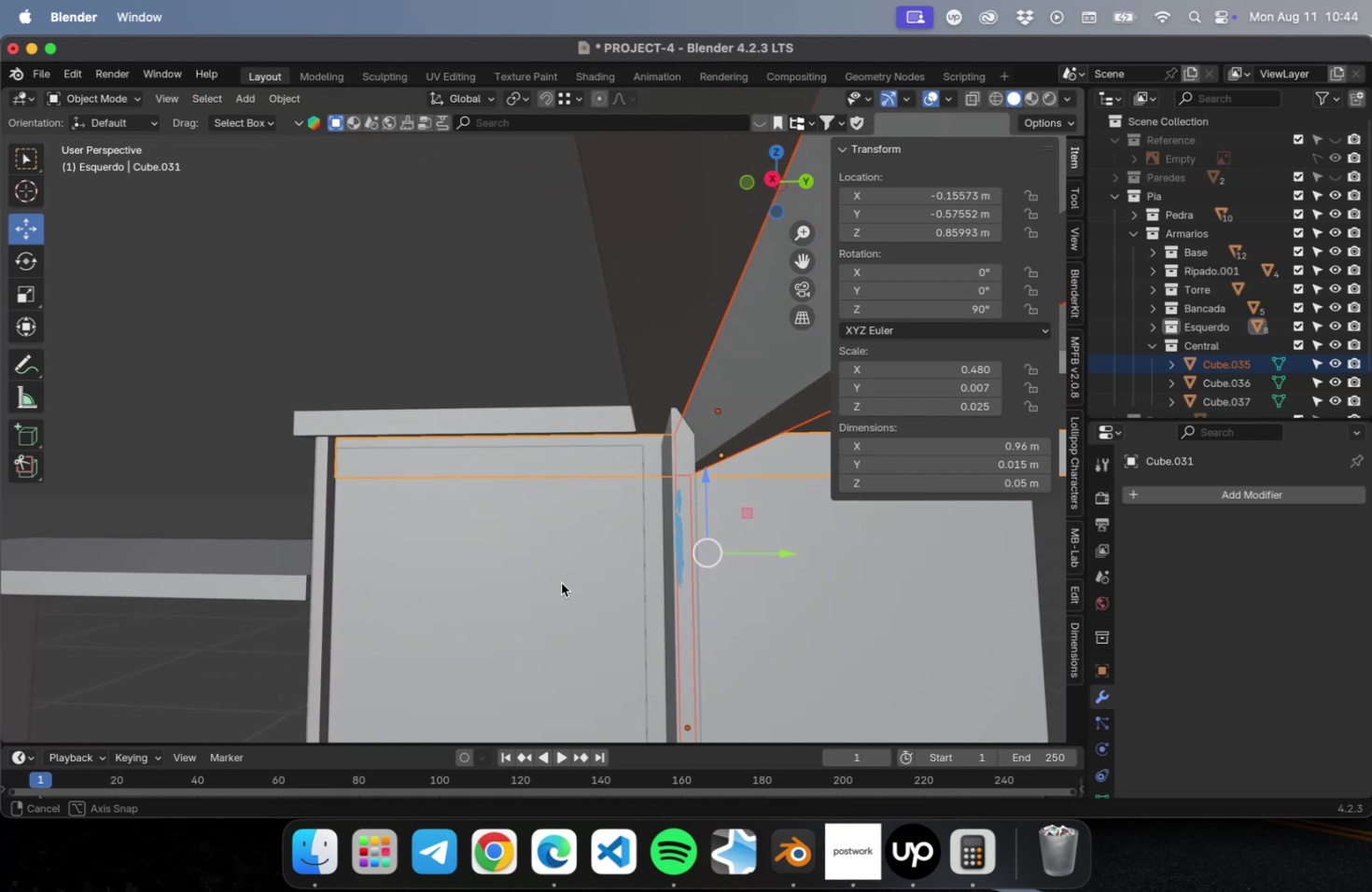 
hold_key(key=ShiftLeft, duration=1.93)
left_click([686, 495])
 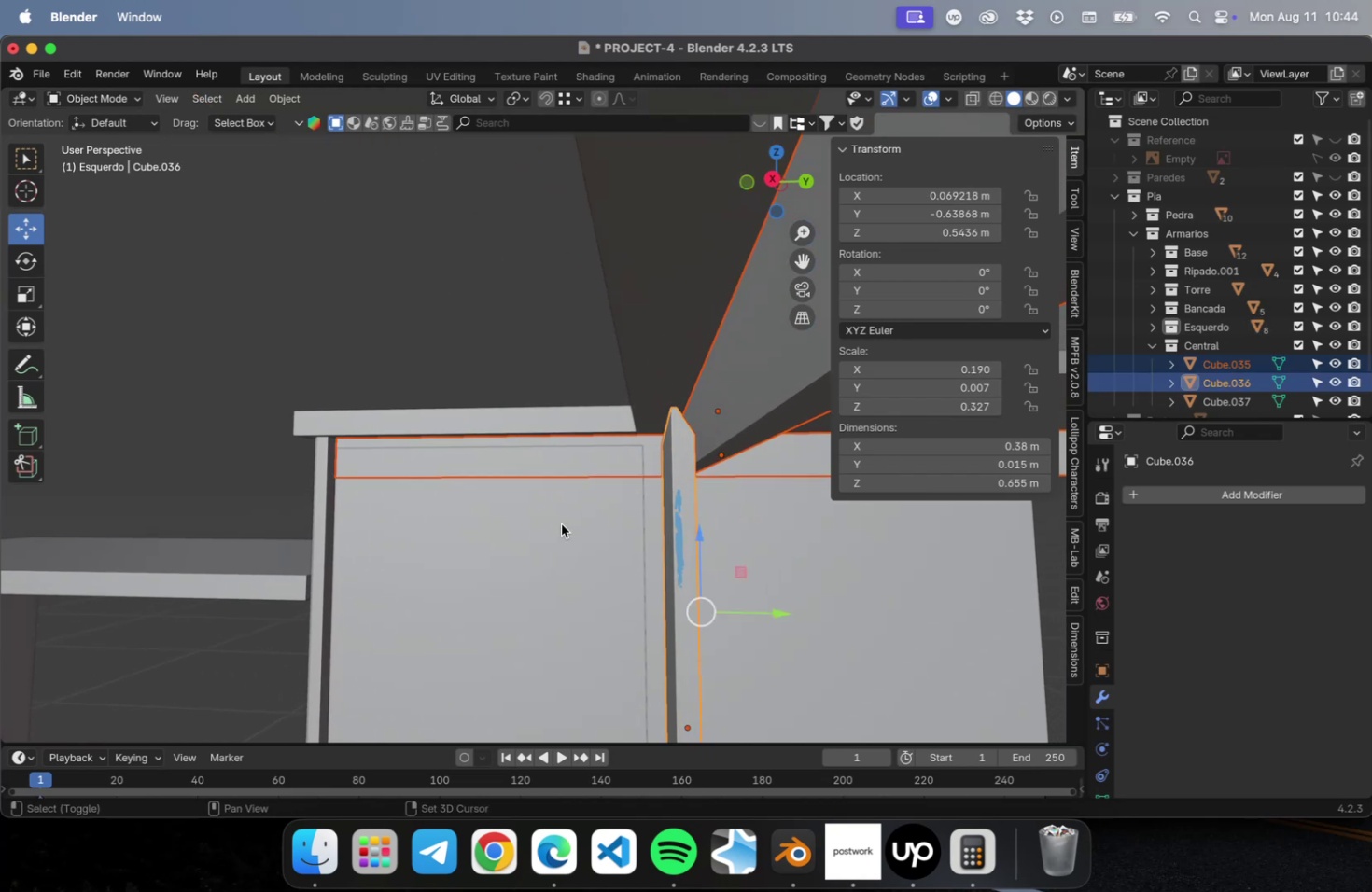 
left_click([561, 523])
 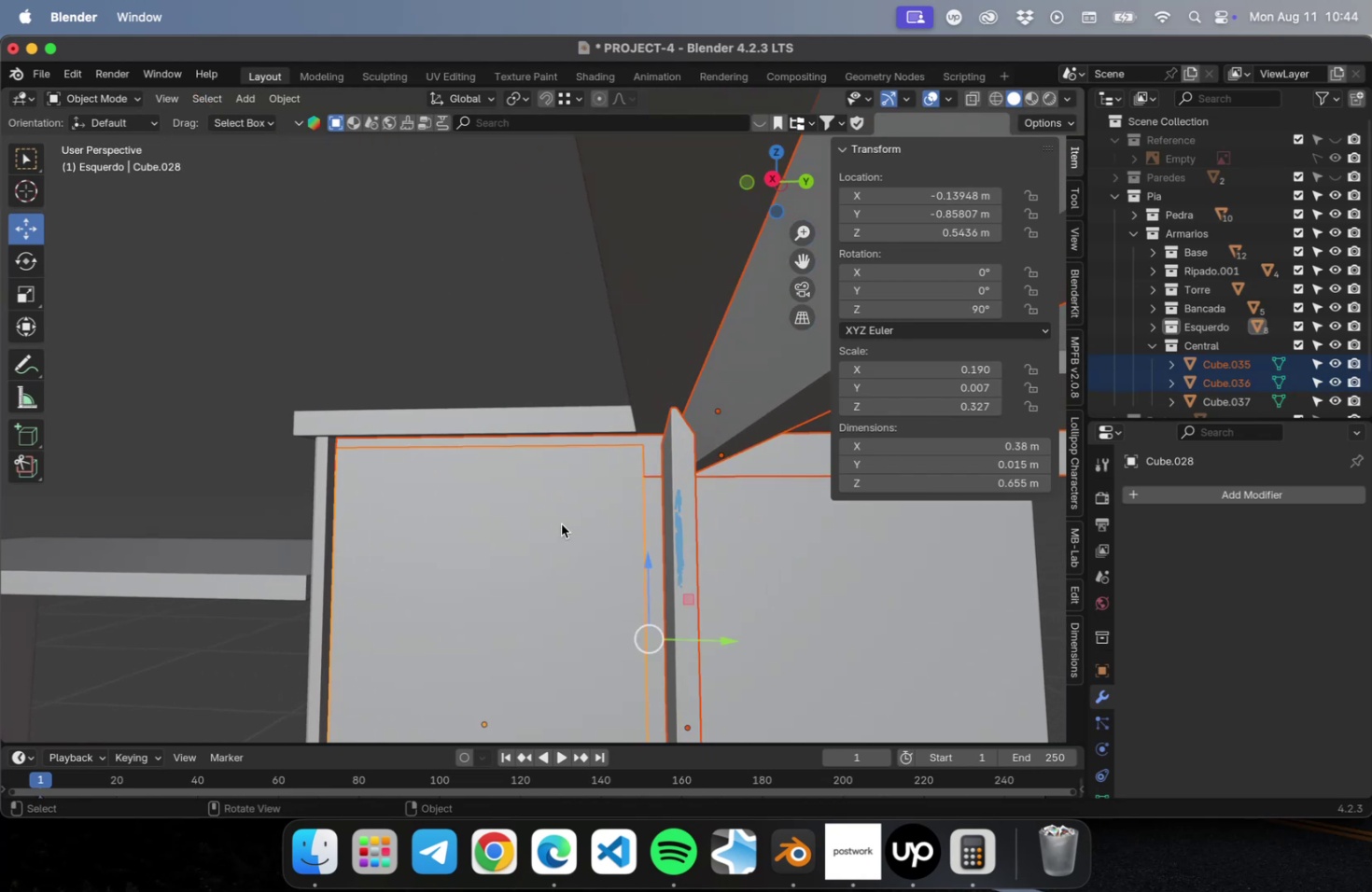 
scroll: coordinate [561, 532], scroll_direction: down, amount: 5.0
 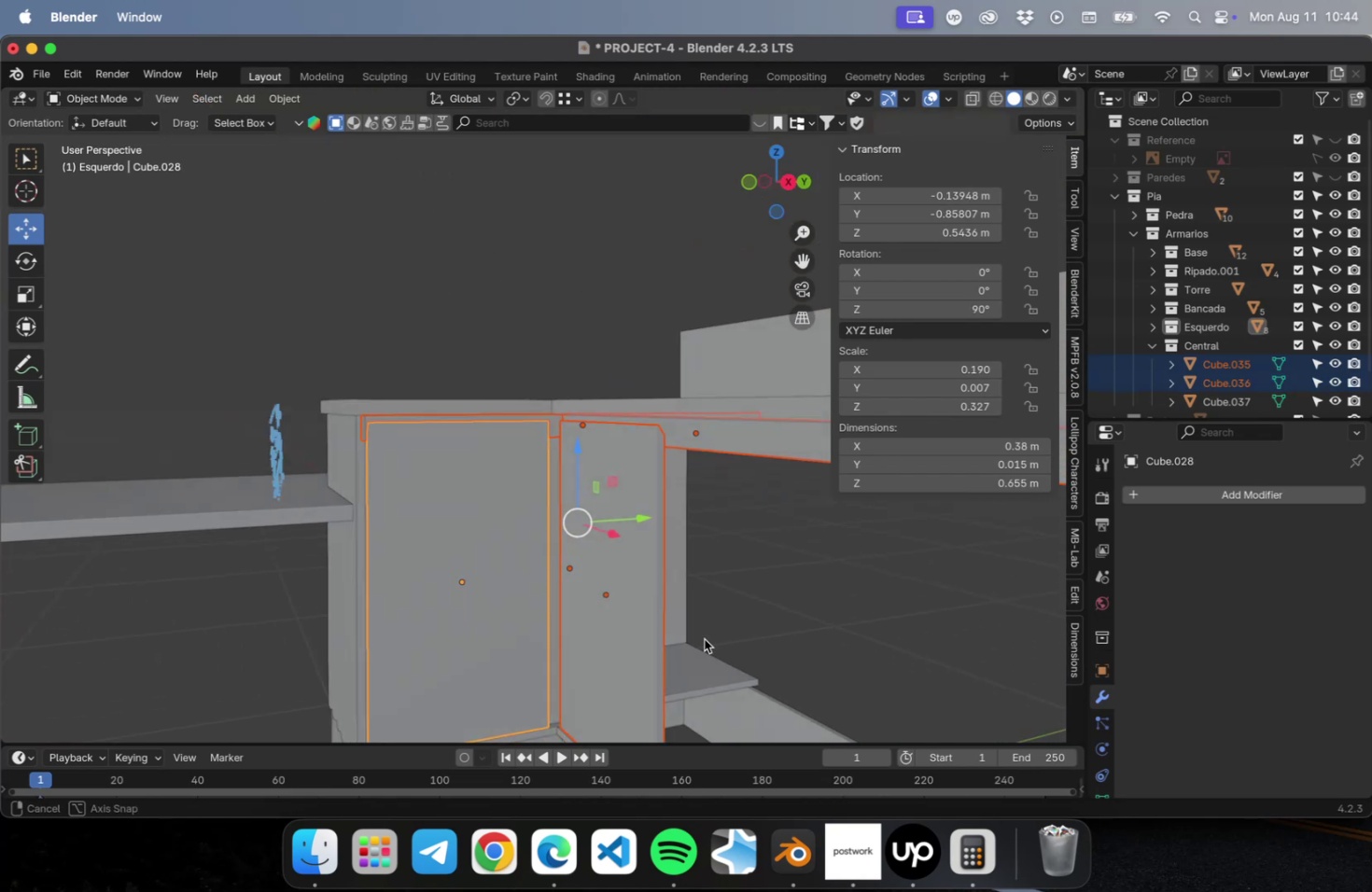 
hold_key(key=ShiftLeft, duration=0.58)
 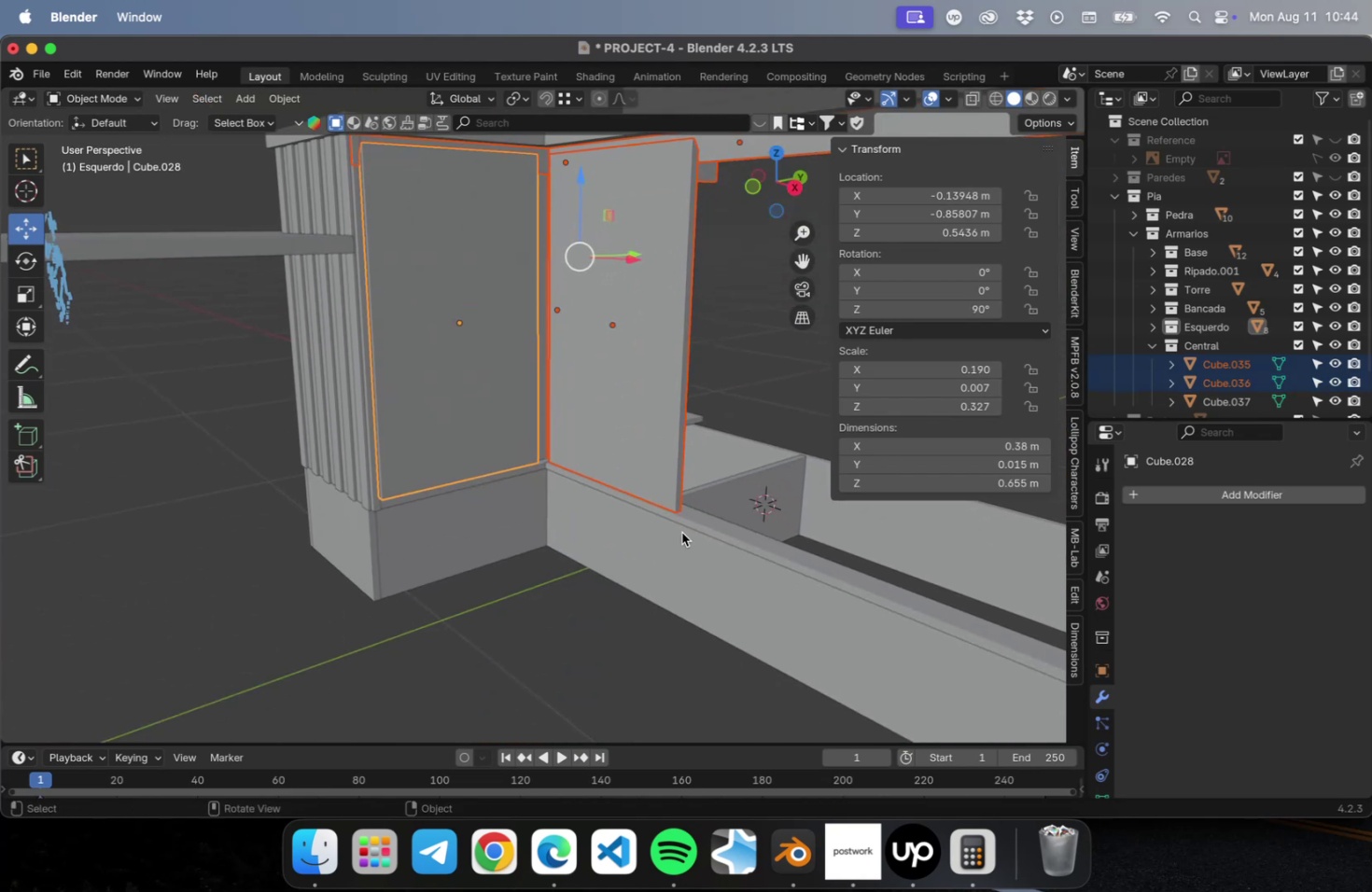 
hold_key(key=ShiftLeft, duration=0.87)
 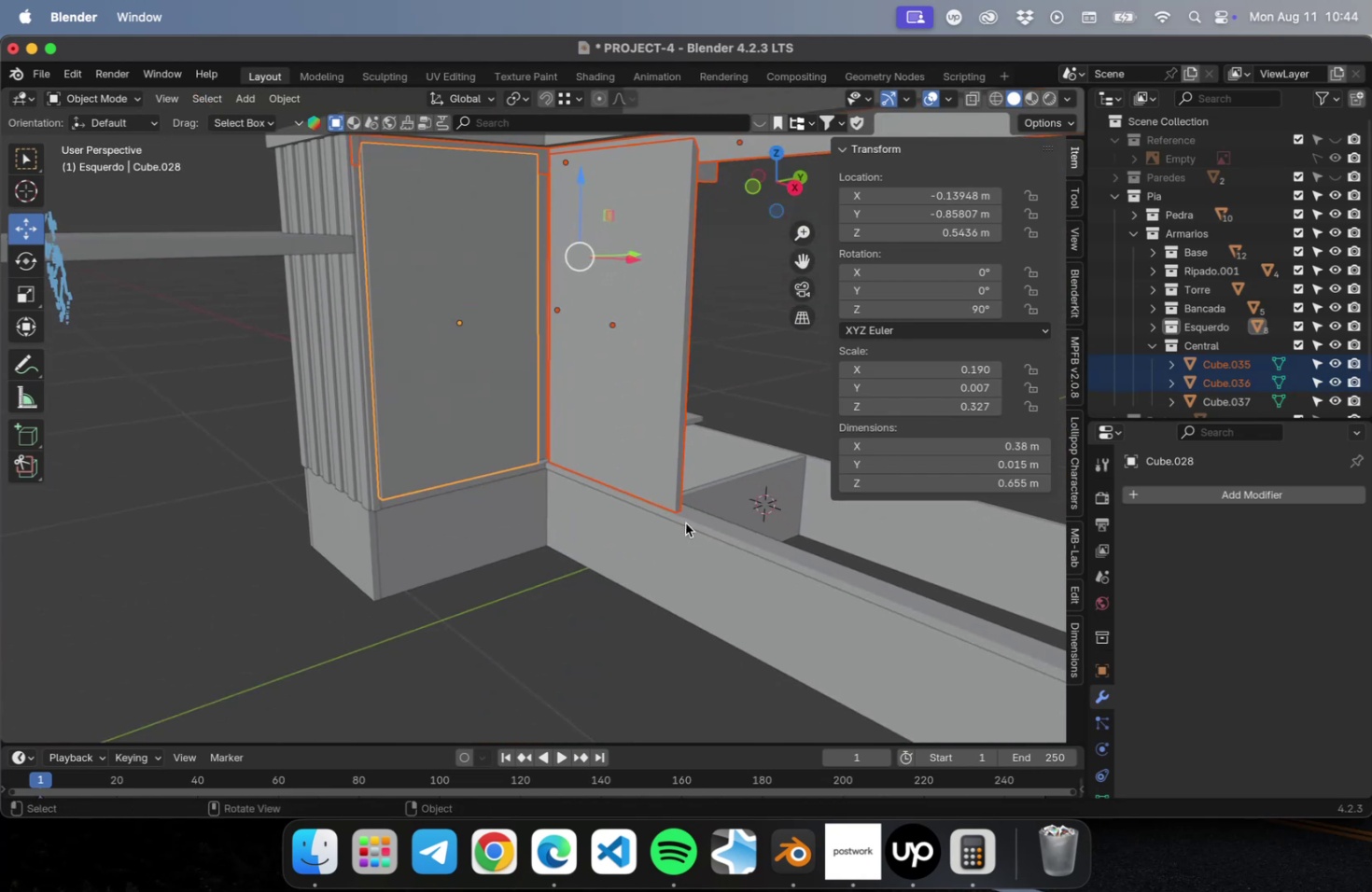 
key(NumLock)
 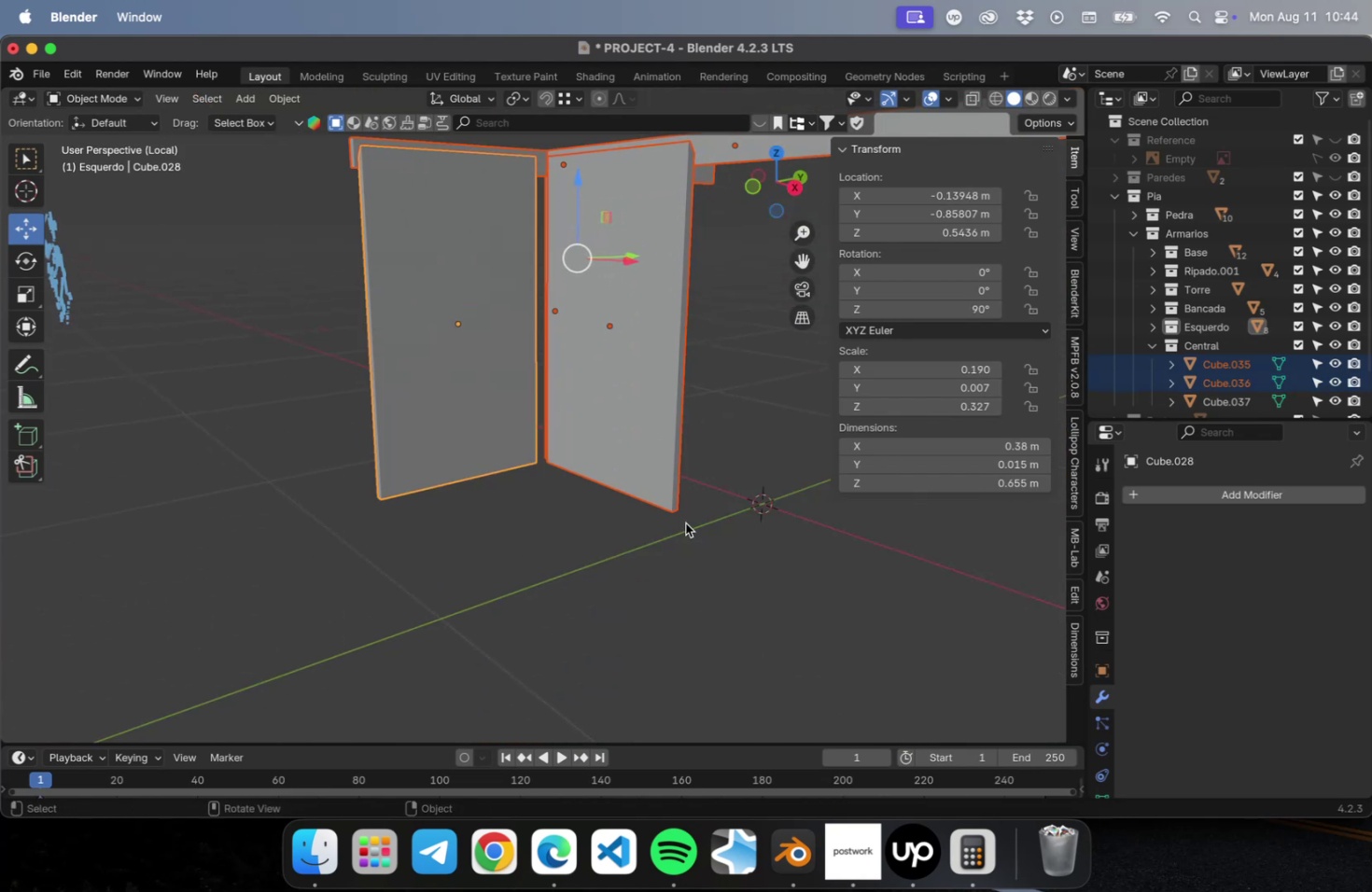 
key(NumpadDivide)
 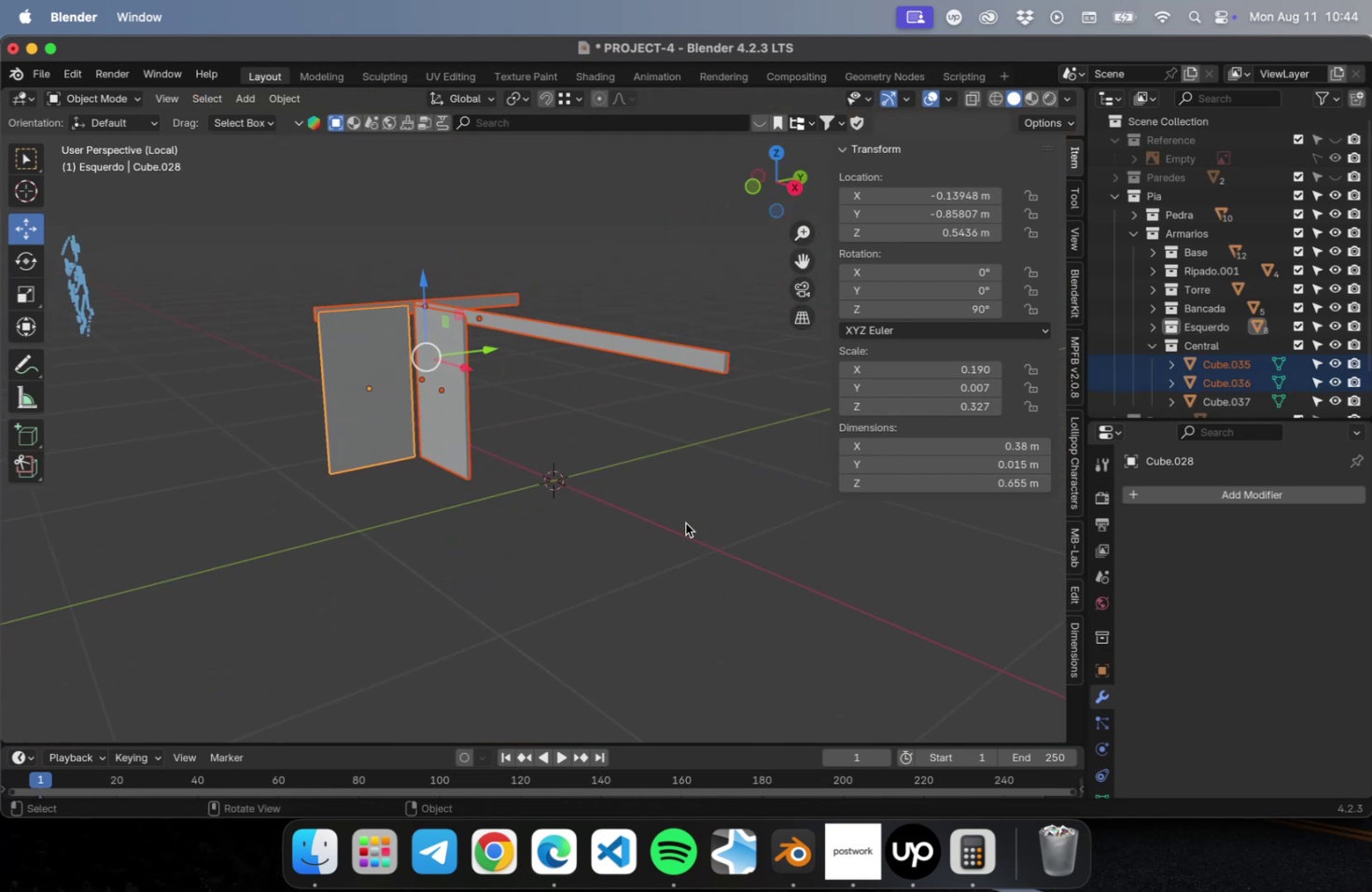 
key(NumLock)
 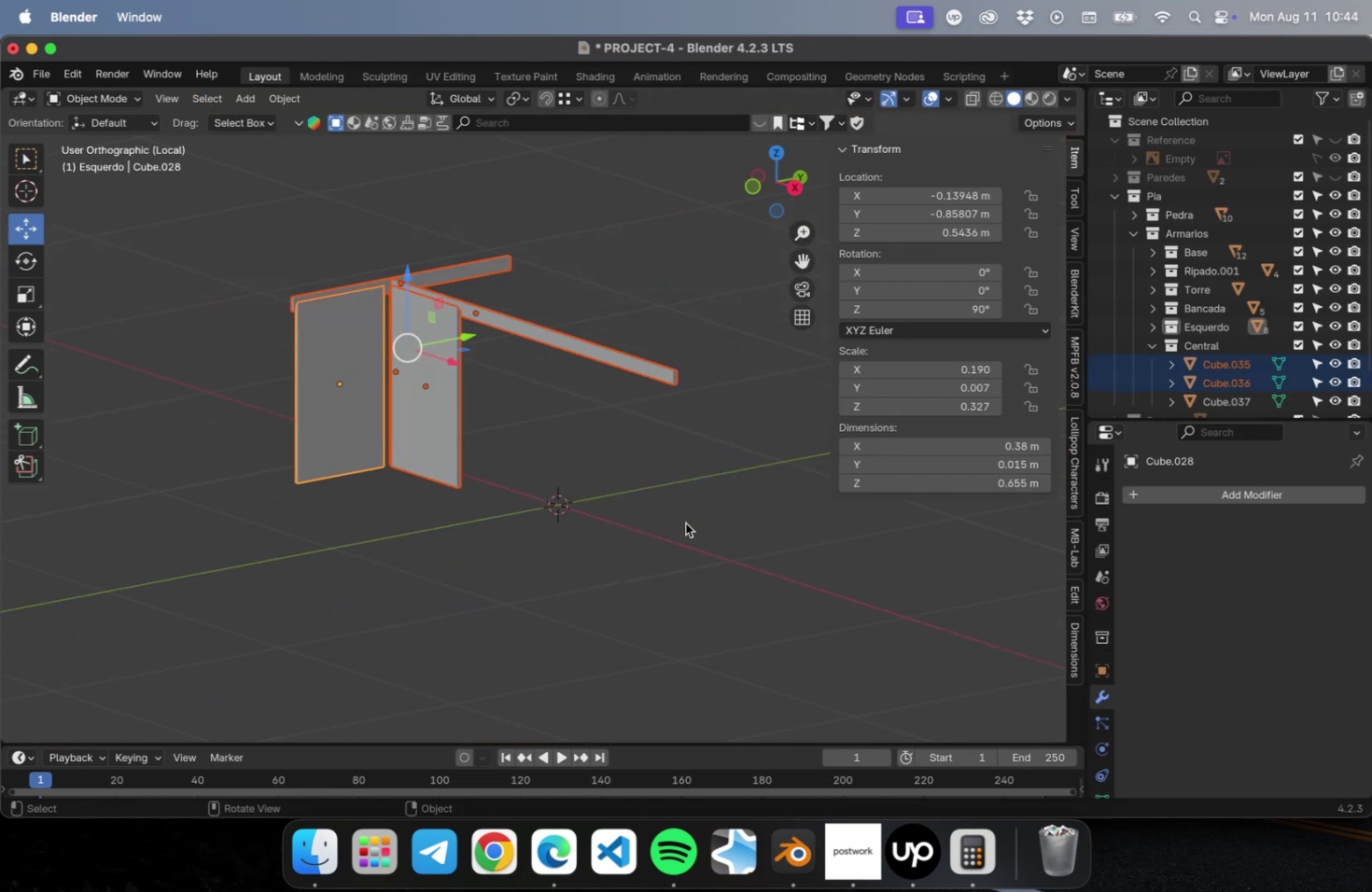 
key(Numpad7)
 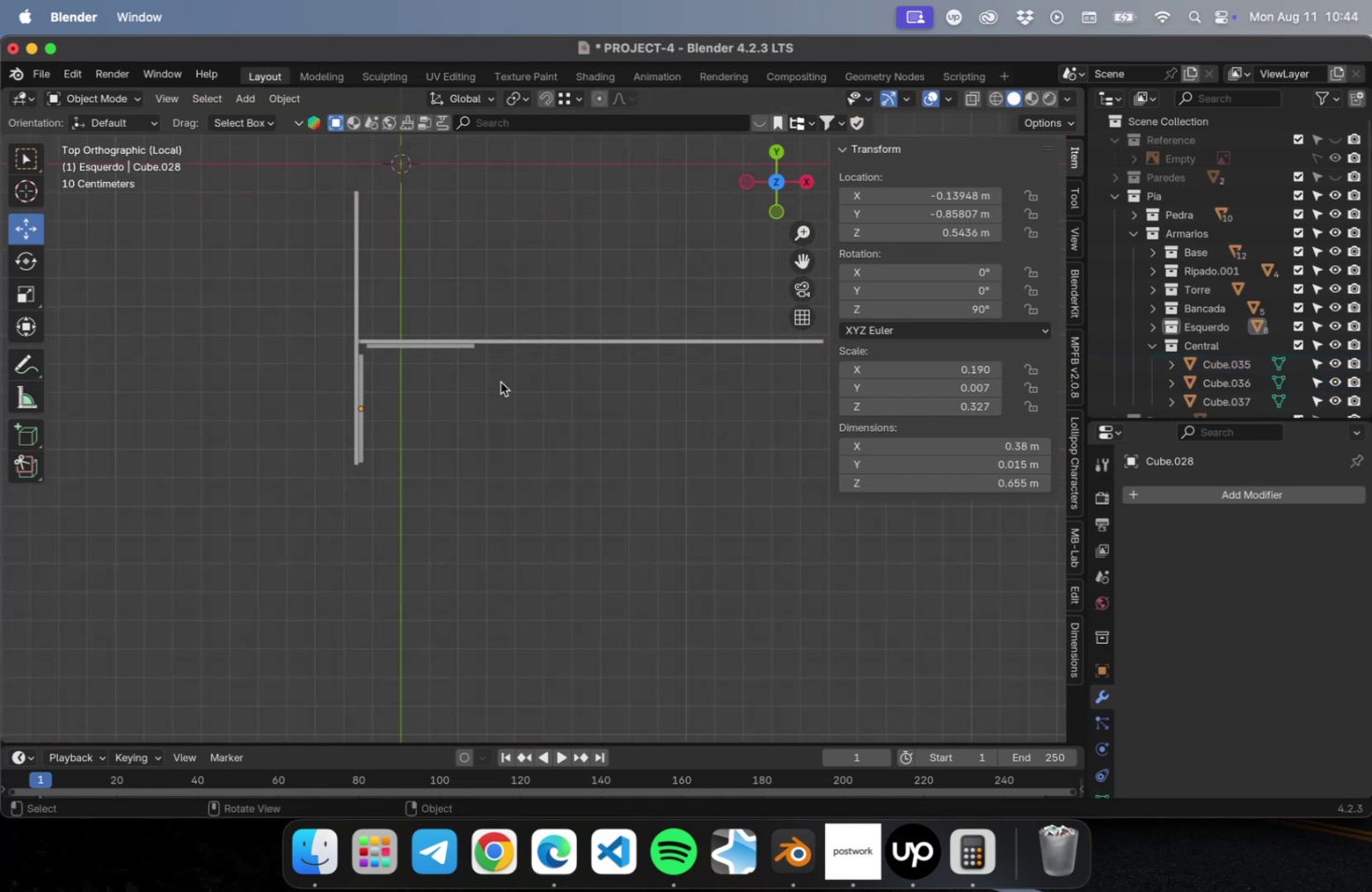 
scroll: coordinate [359, 353], scroll_direction: up, amount: 28.0
 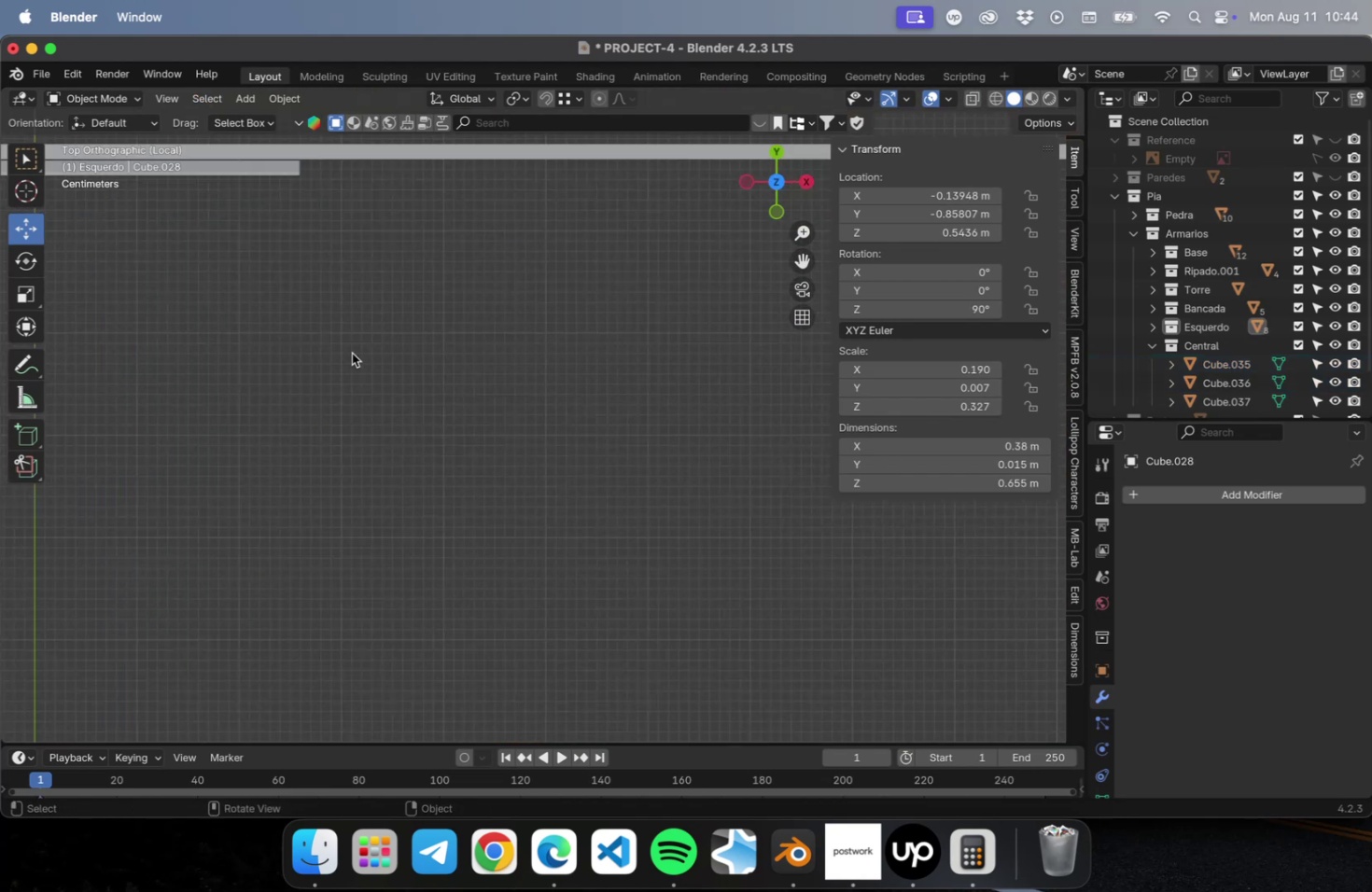 
hold_key(key=ShiftLeft, duration=0.52)
 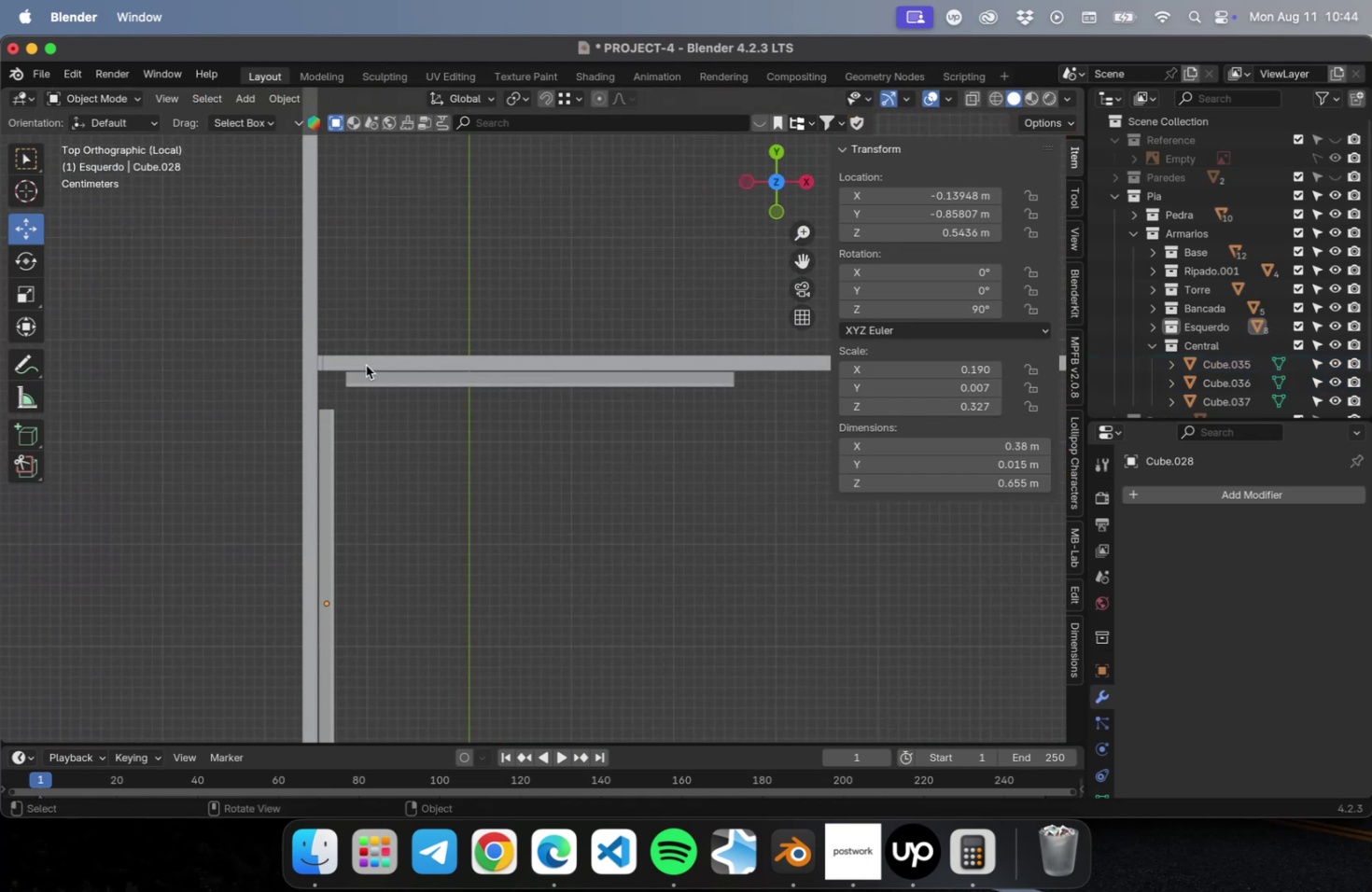 
scroll: coordinate [361, 362], scroll_direction: up, amount: 15.0
 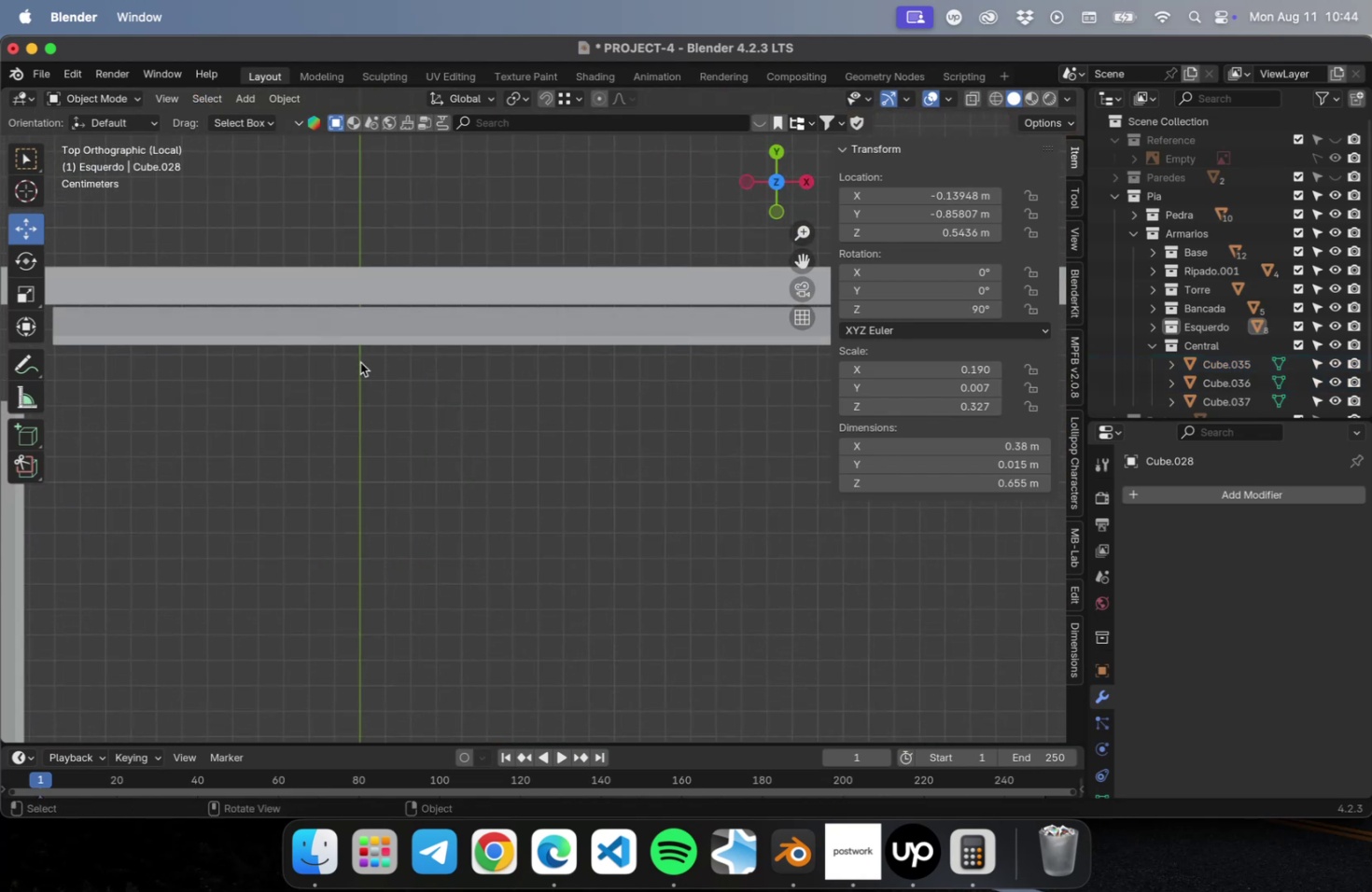 
hold_key(key=ShiftLeft, duration=0.65)
 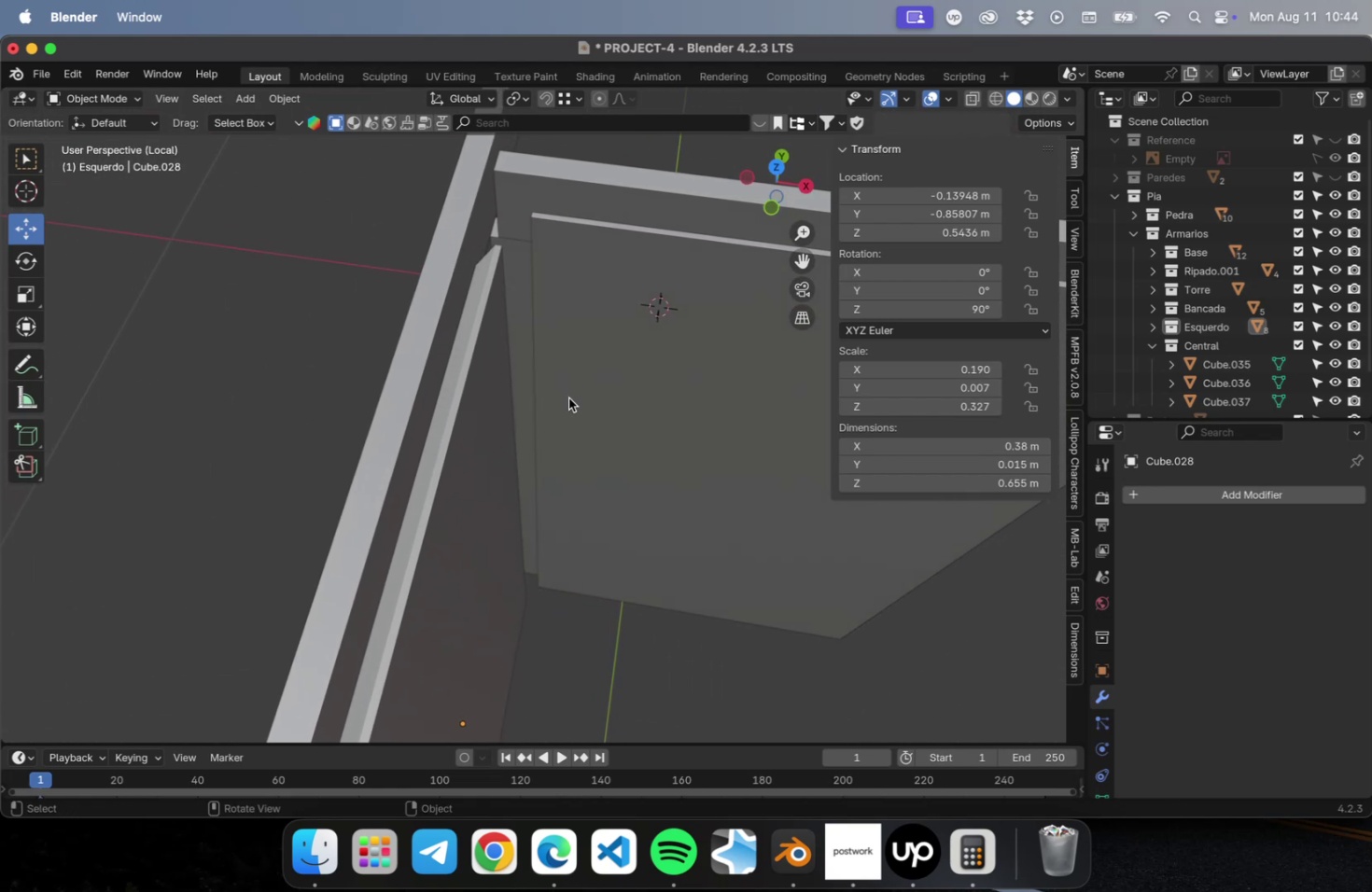 
left_click([533, 180])
 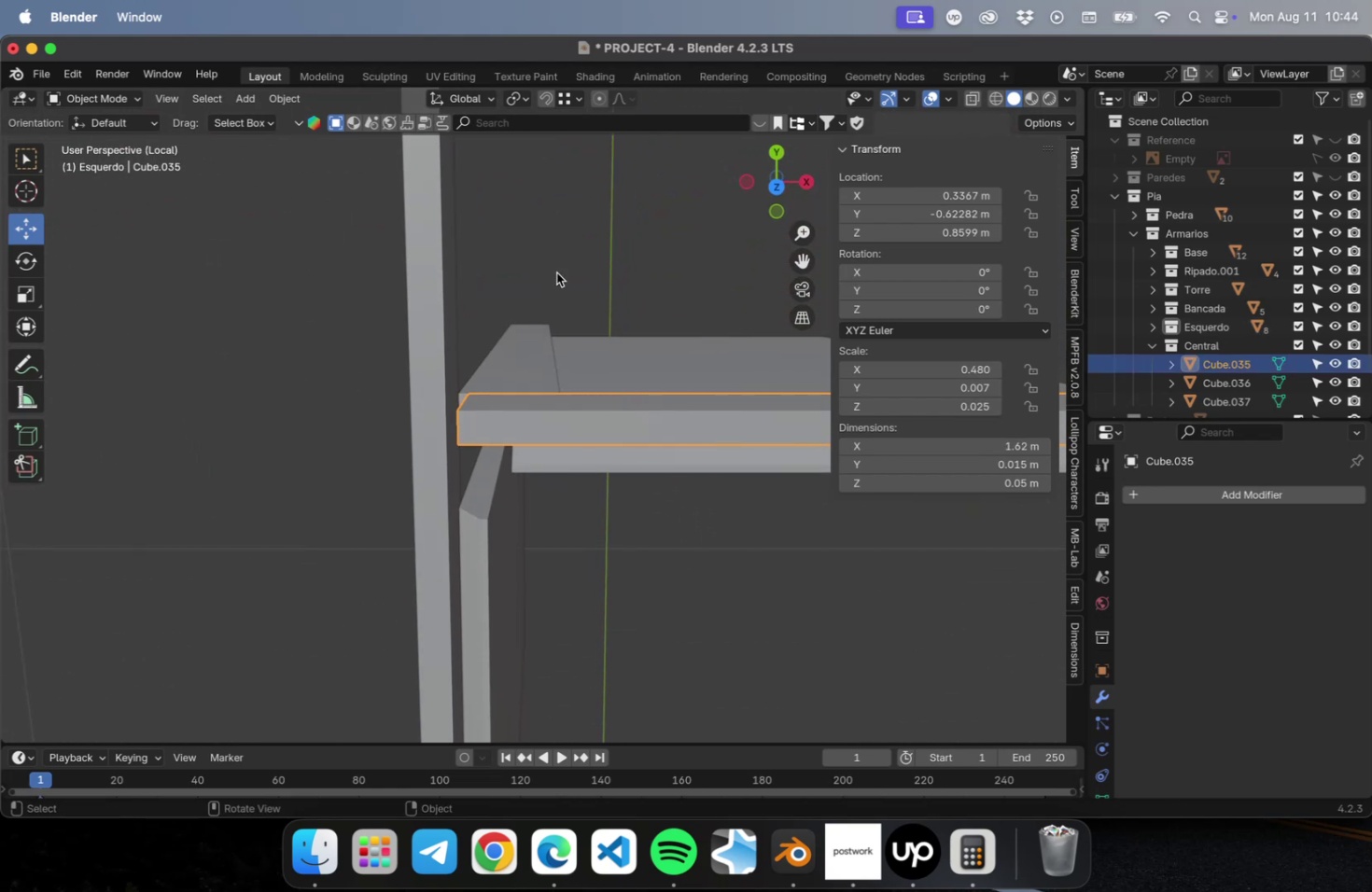 
hold_key(key=ShiftLeft, duration=0.89)
 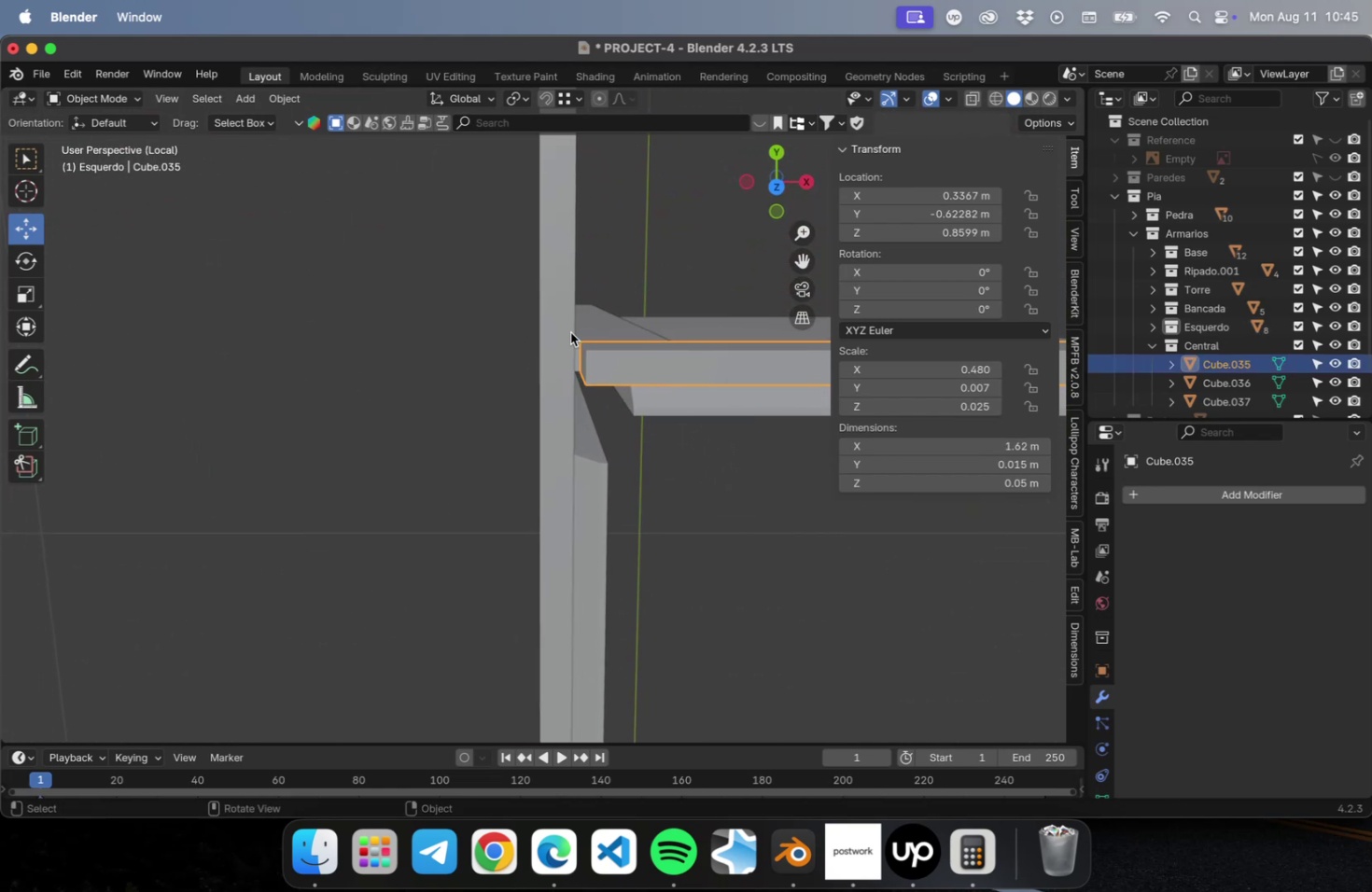 
key(NumLock)
 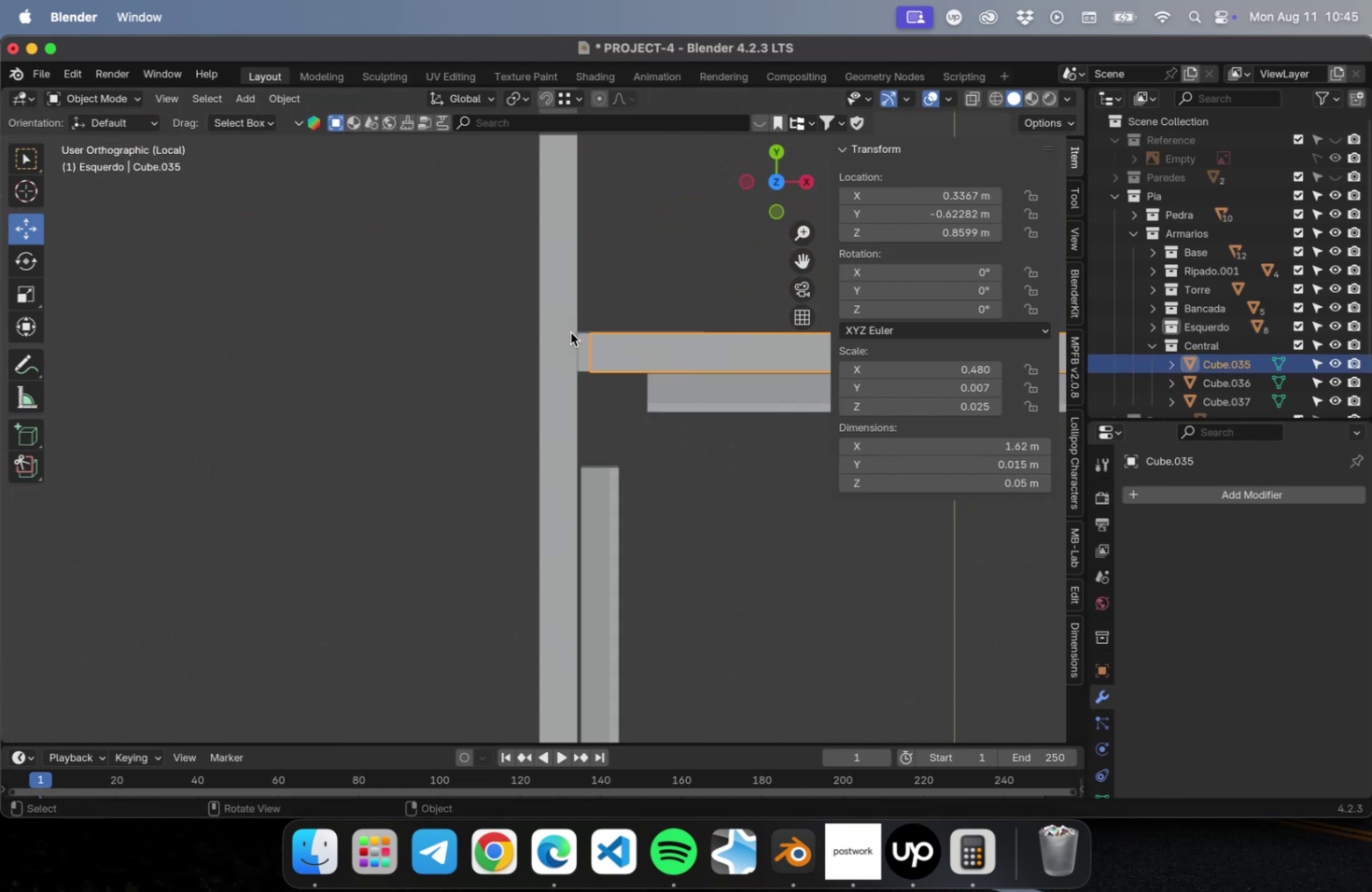 
key(Numpad7)
 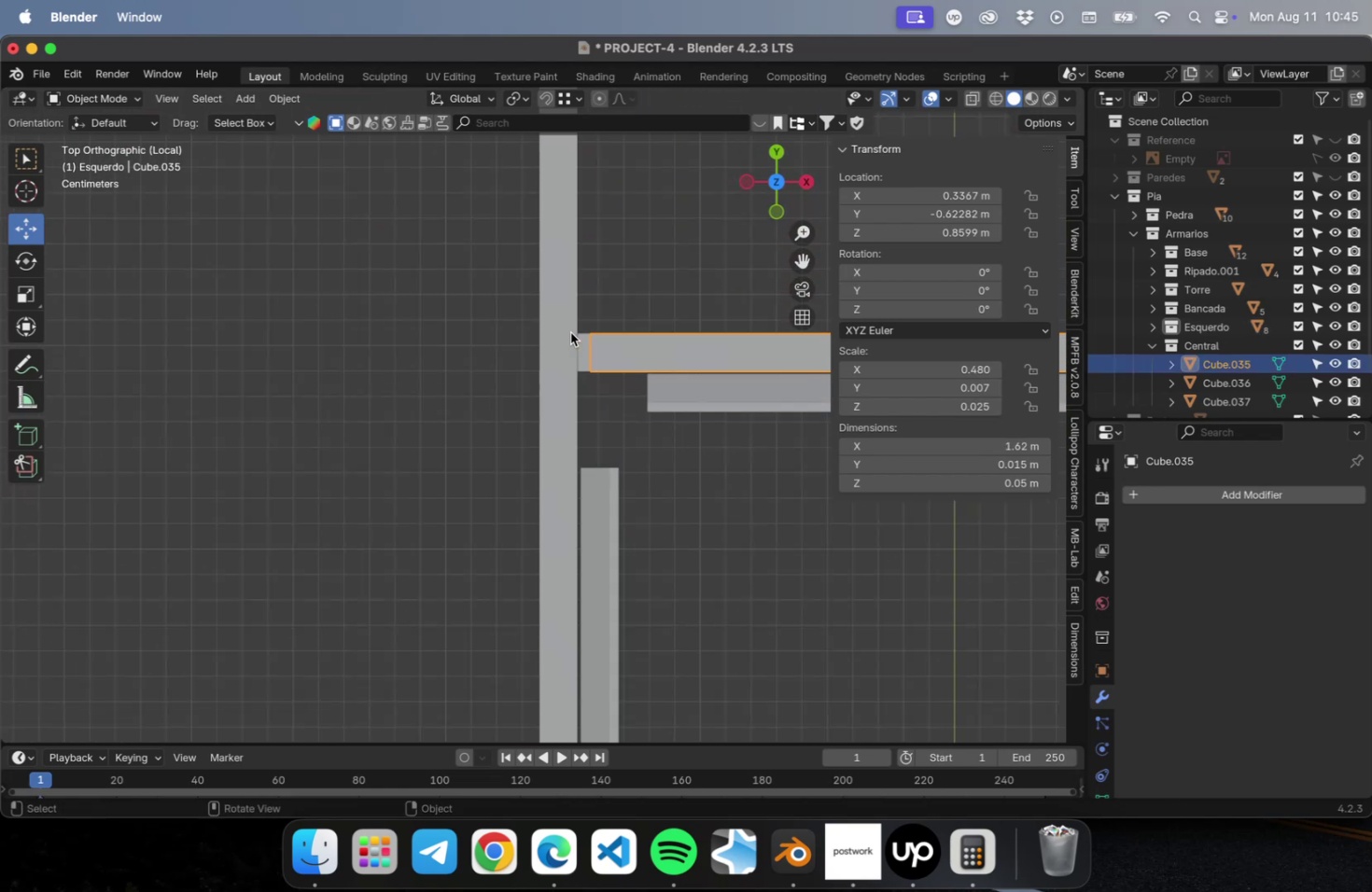 
scroll: coordinate [608, 340], scroll_direction: up, amount: 36.0
 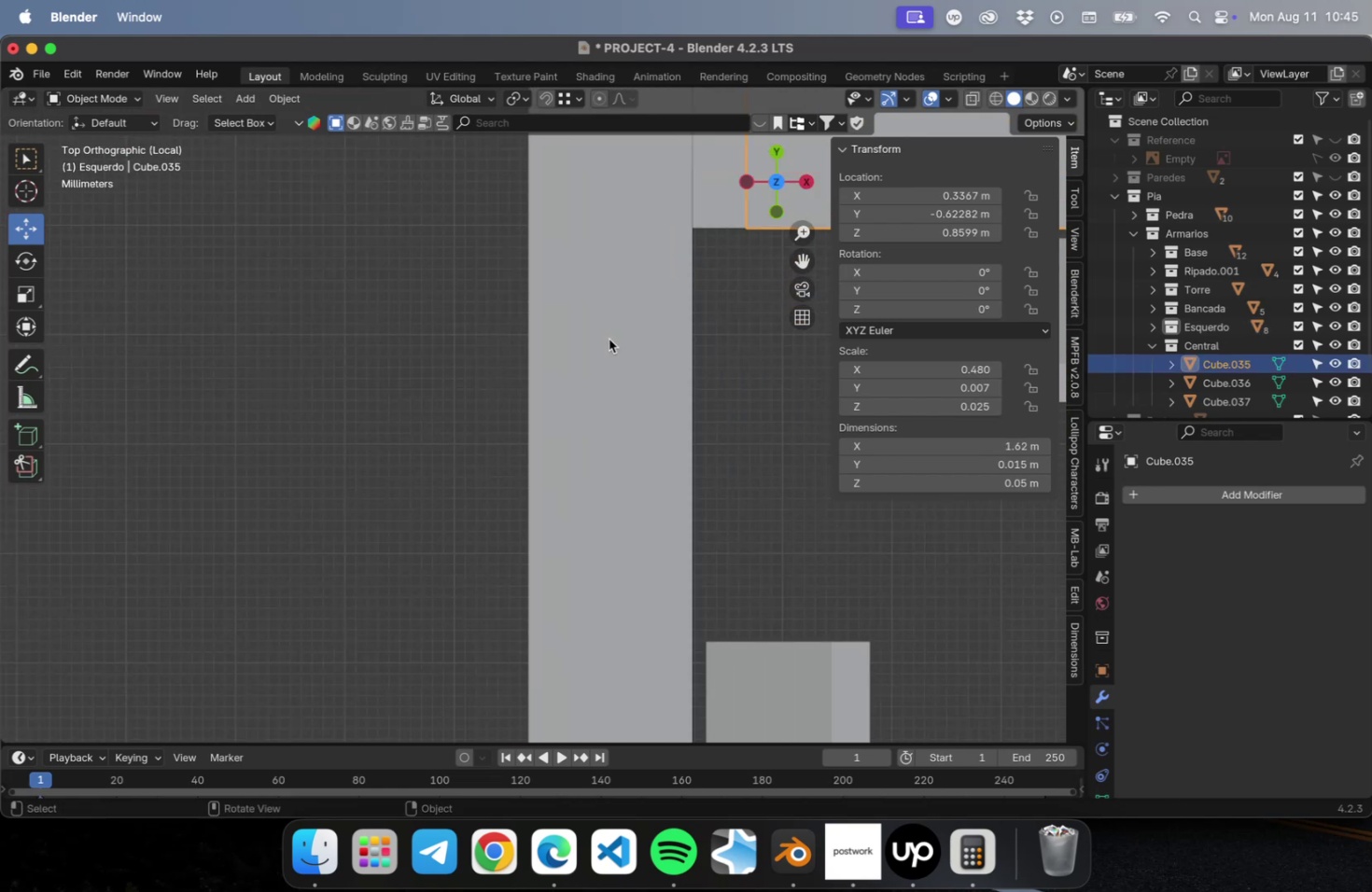 
hold_key(key=ShiftLeft, duration=0.56)
 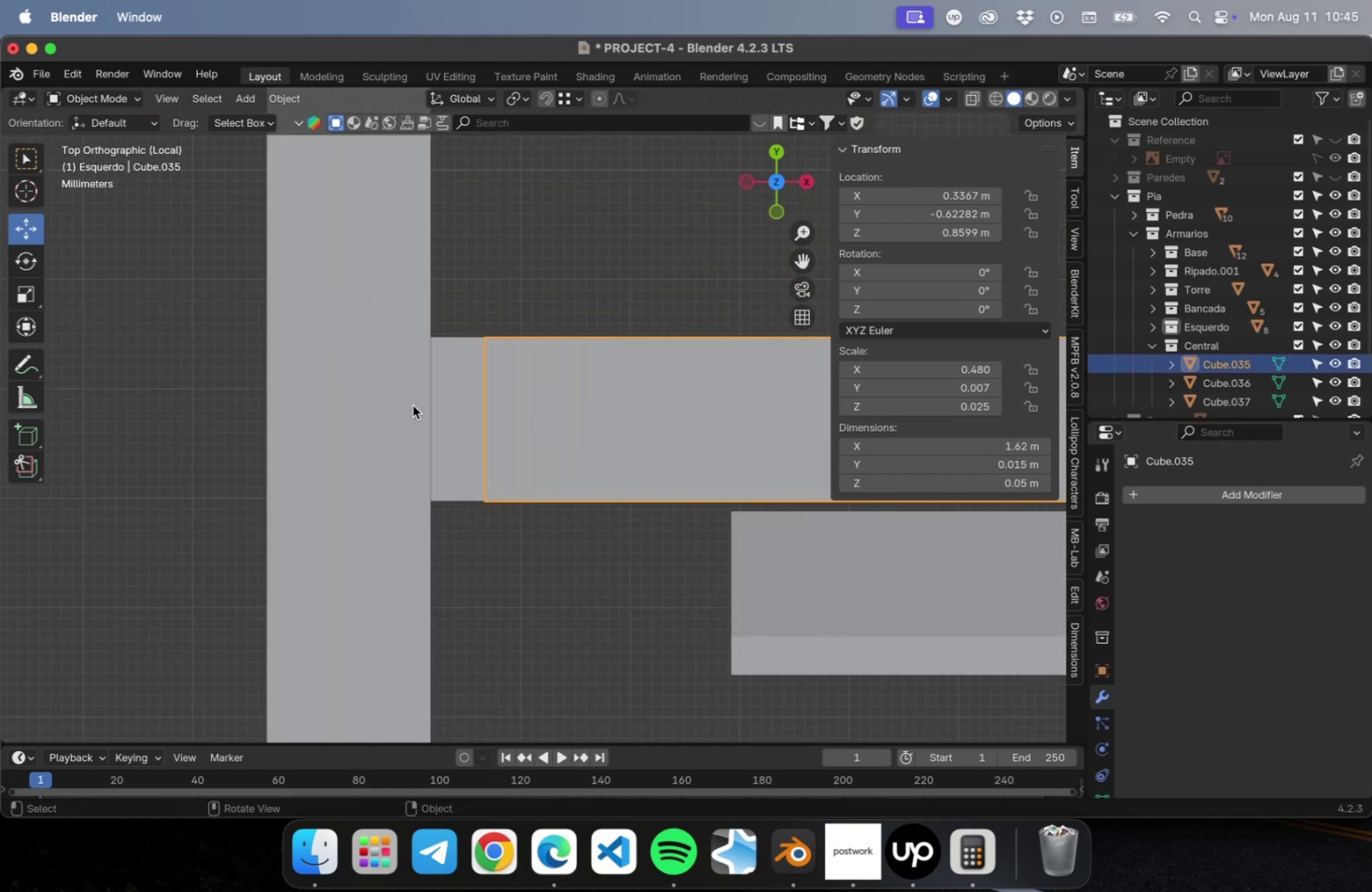 
scroll: coordinate [413, 404], scroll_direction: up, amount: 5.0
 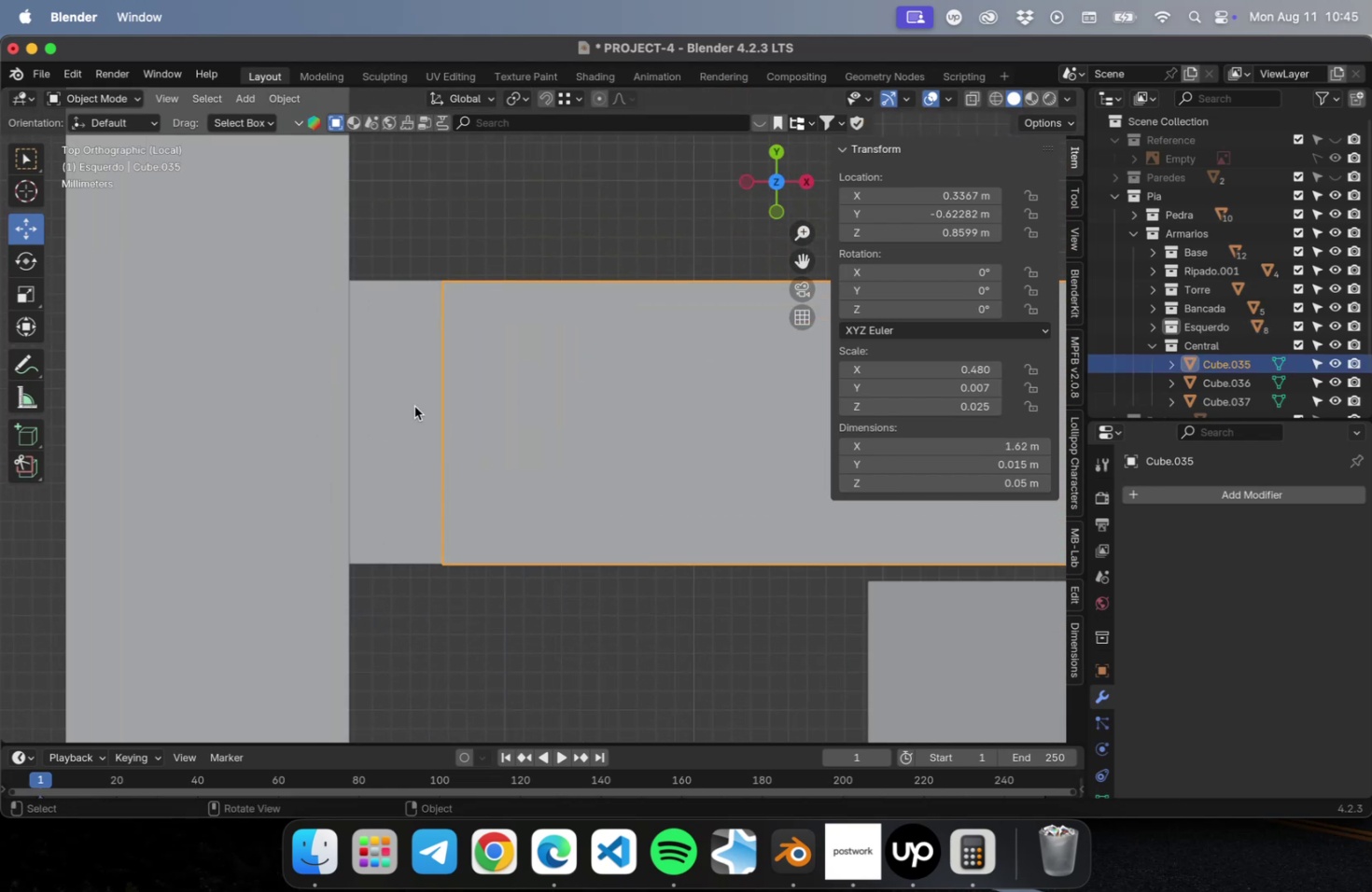 
hold_key(key=ShiftLeft, duration=0.48)
 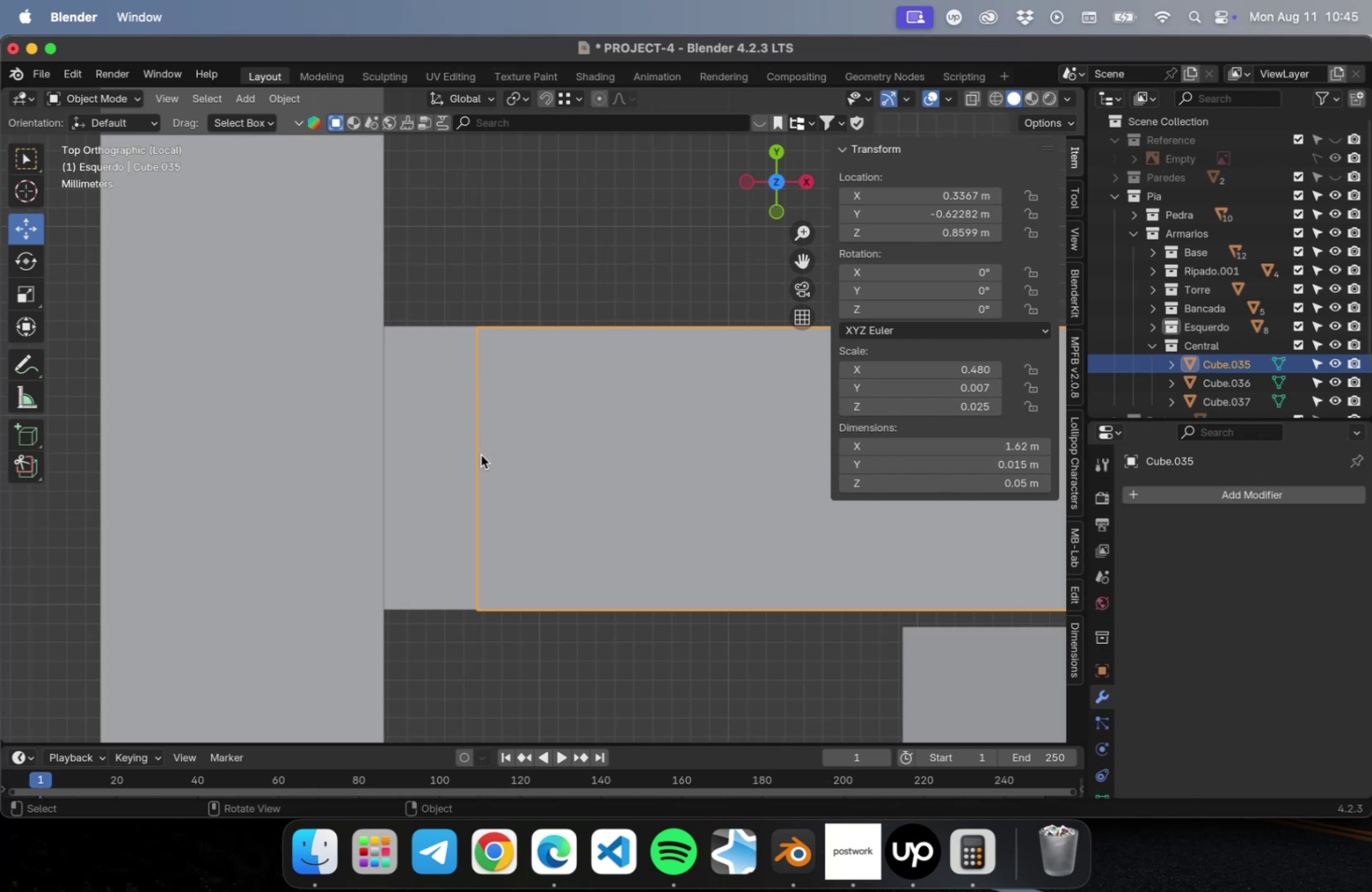 
type(gx)
 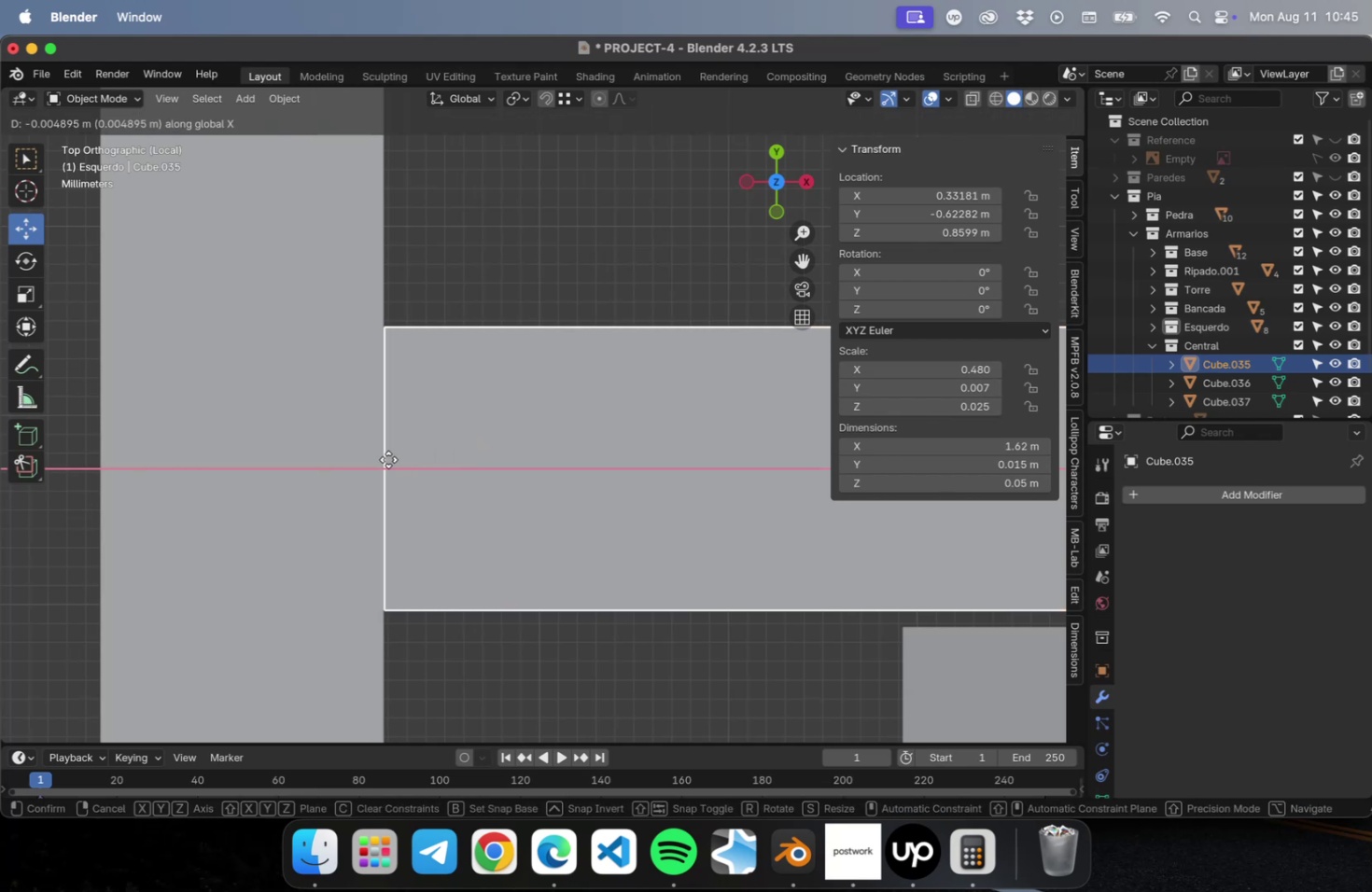 
left_click([388, 459])
 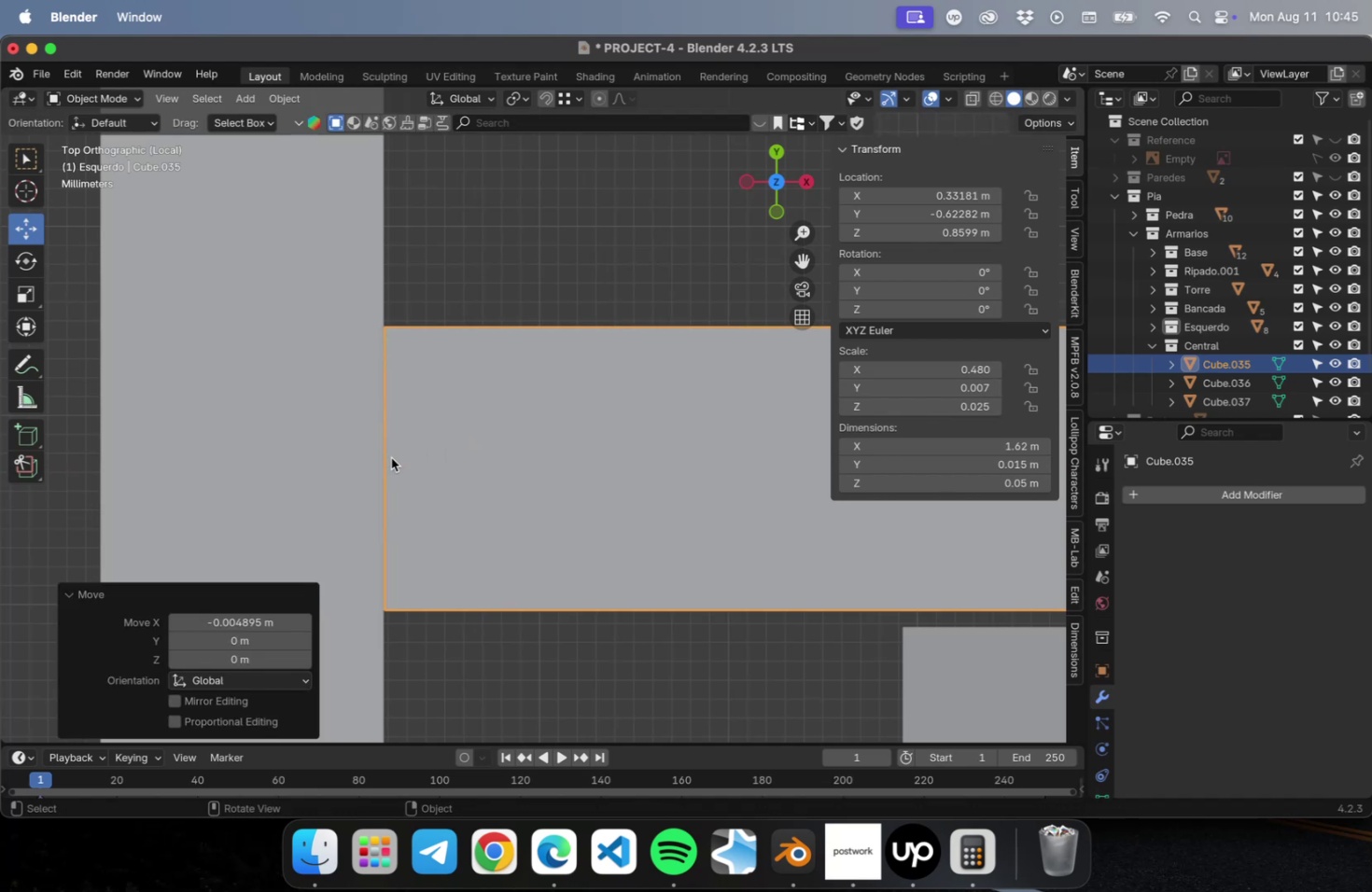 
scroll: coordinate [551, 523], scroll_direction: down, amount: 67.0
 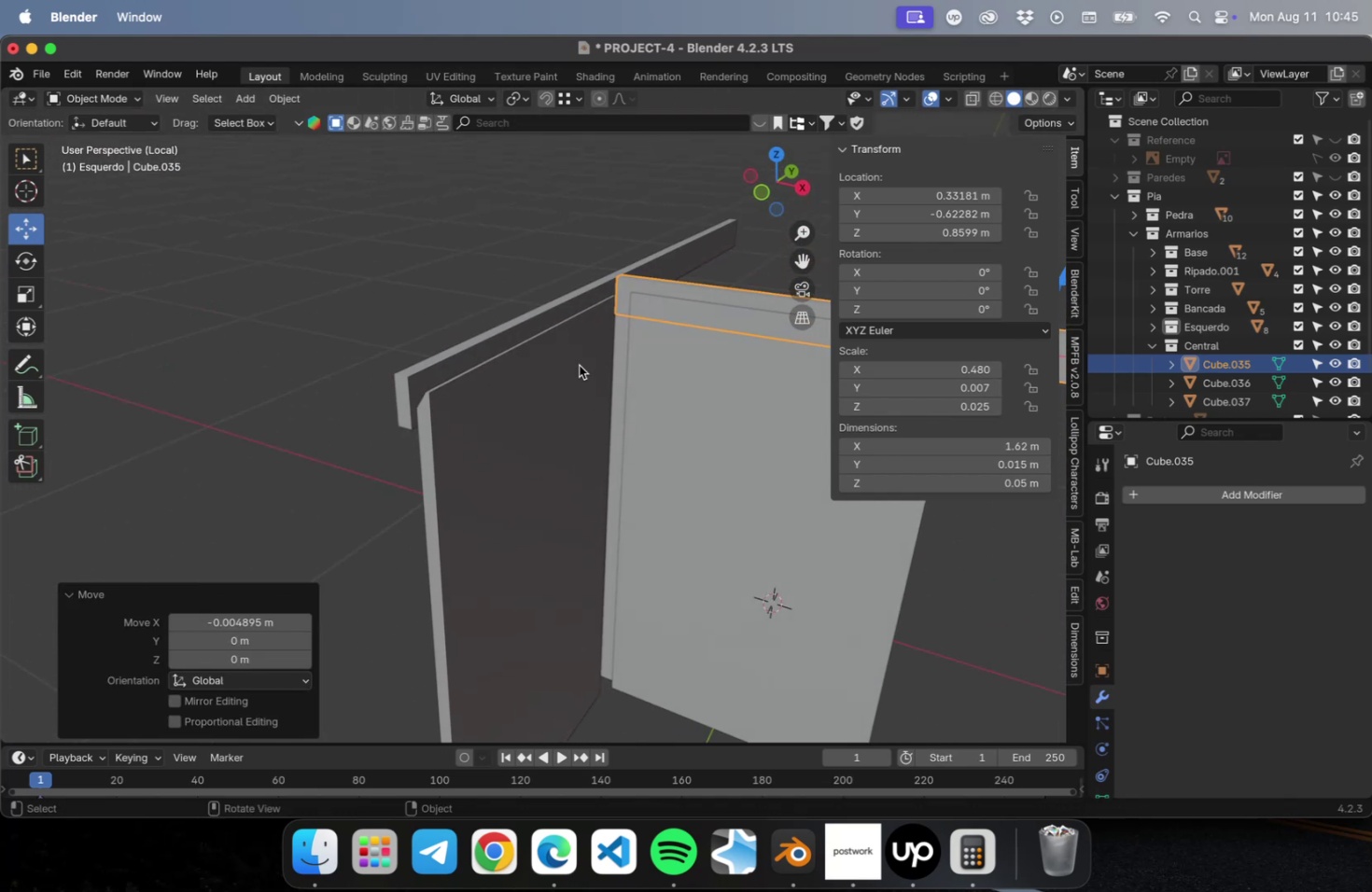 
left_click([448, 253])
 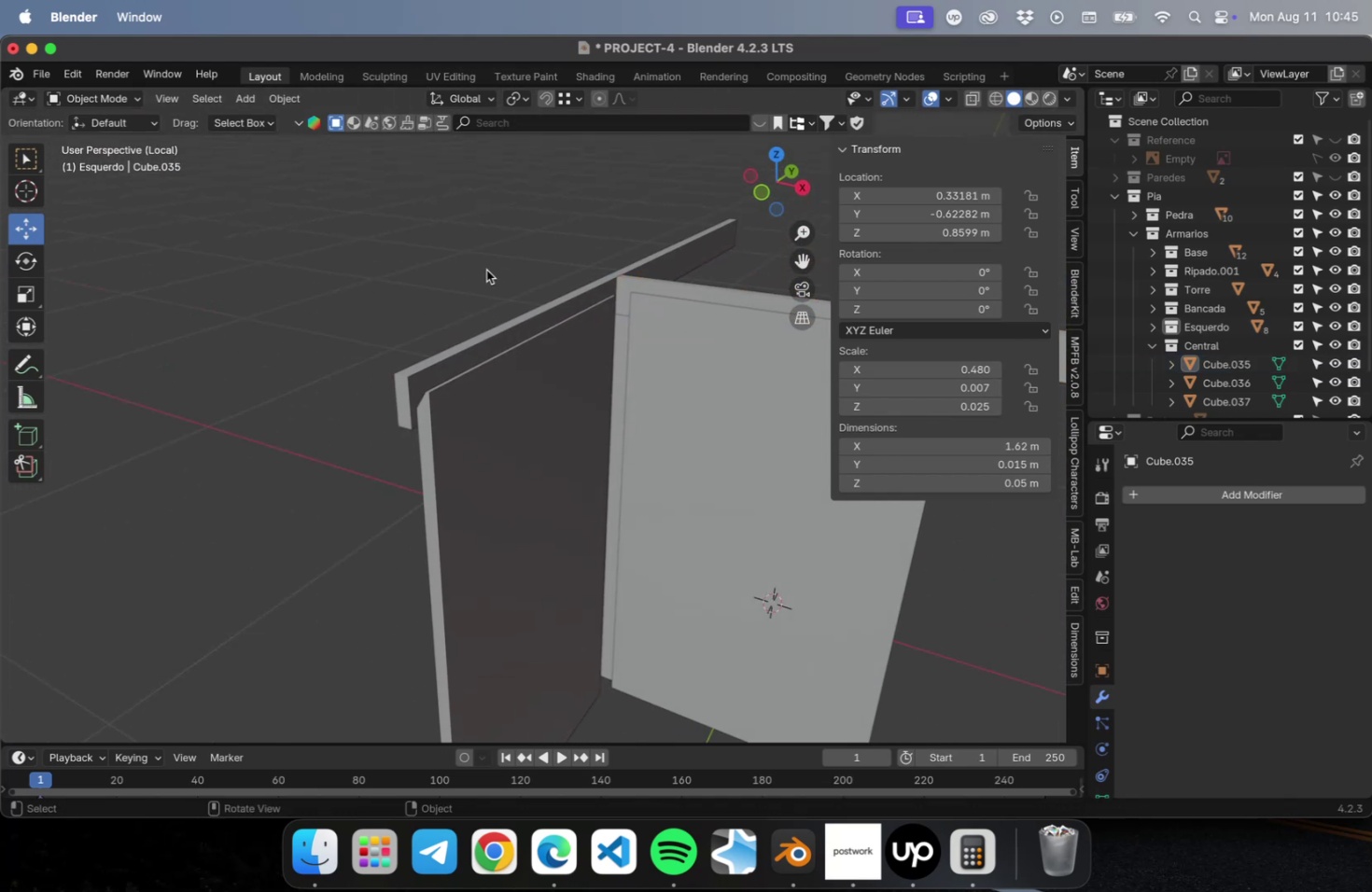 
hold_key(key=ShiftLeft, duration=0.36)
 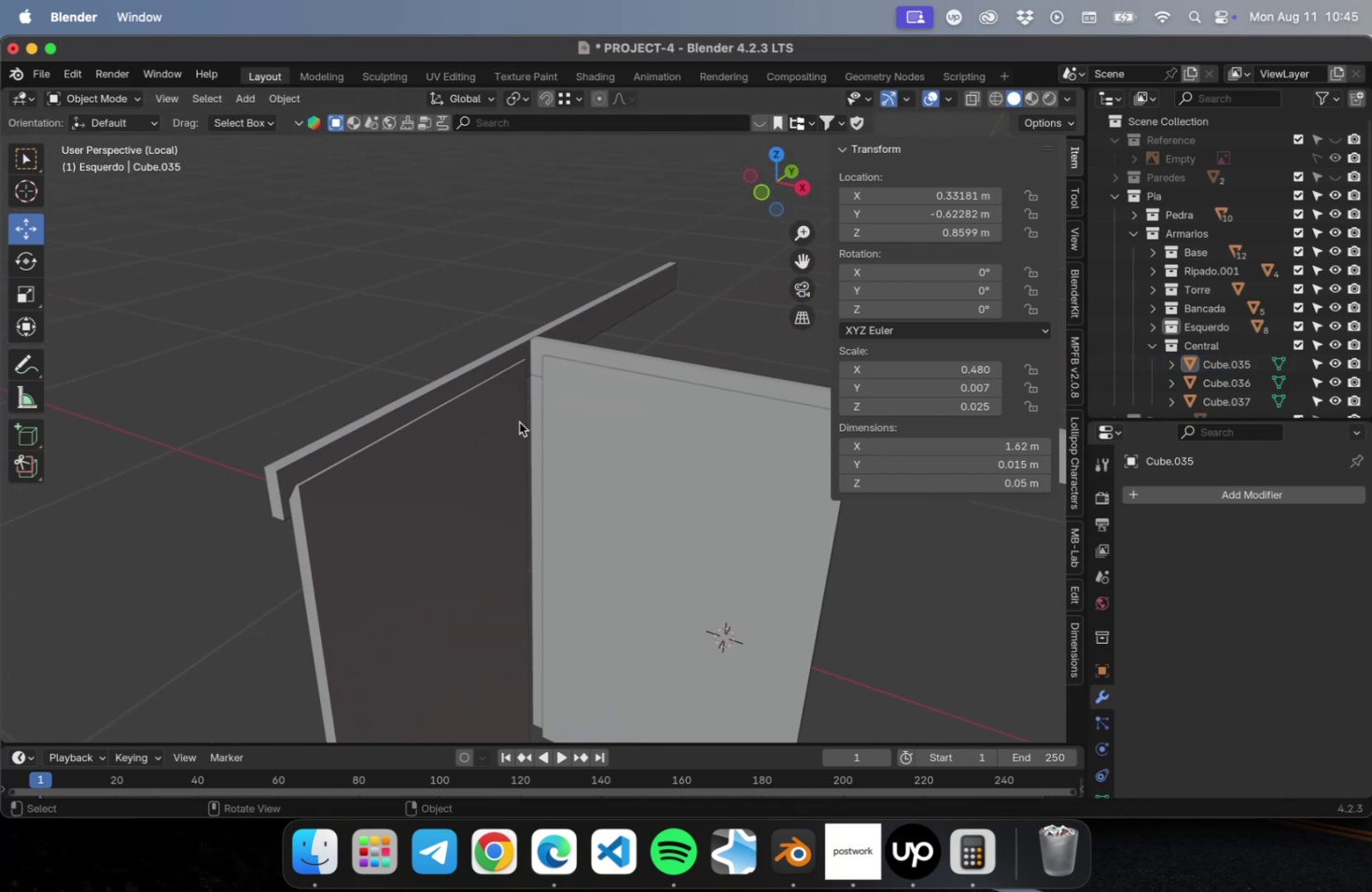 
key(Meta+CommandLeft)
 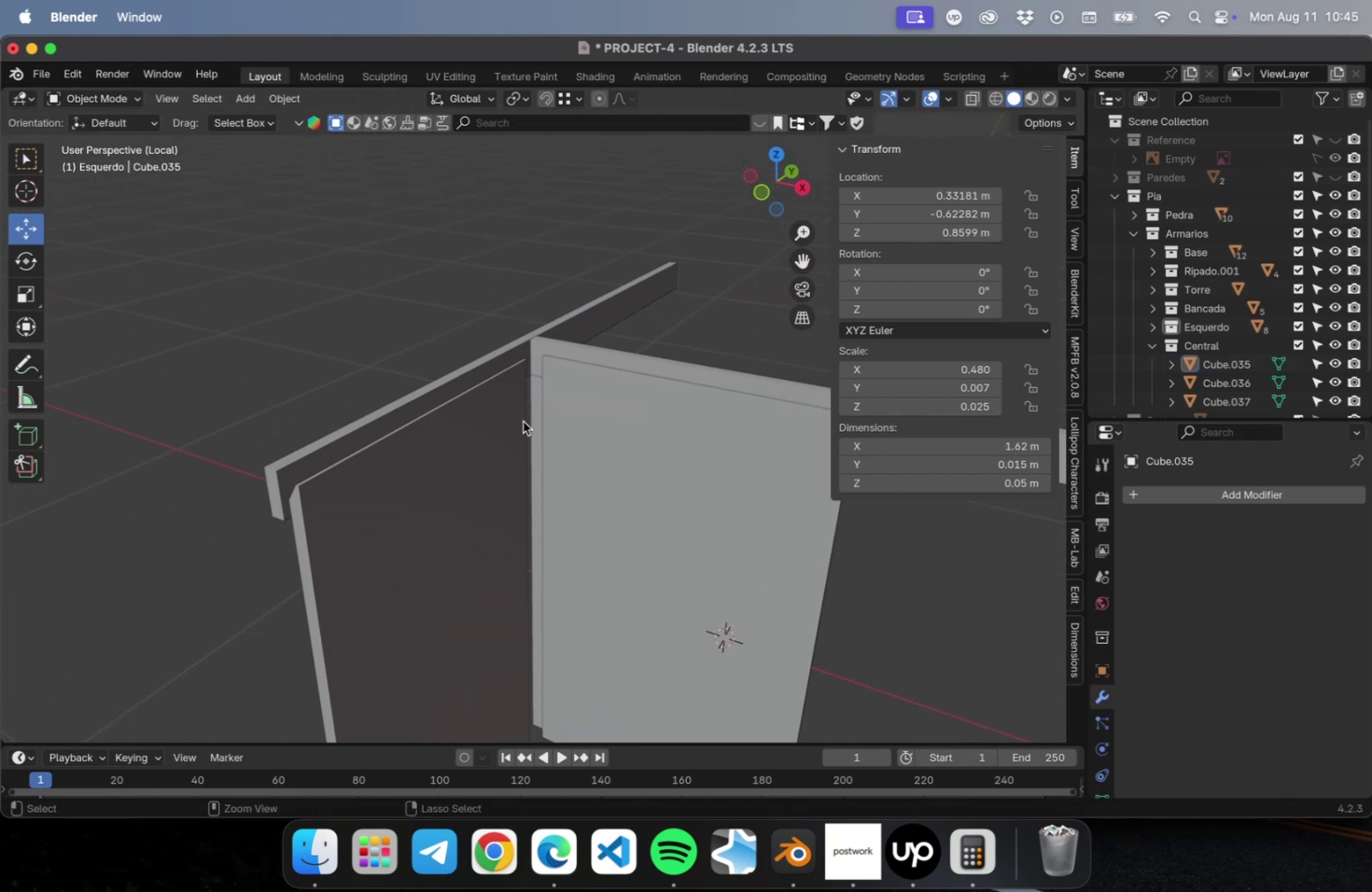 
key(Meta+S)
 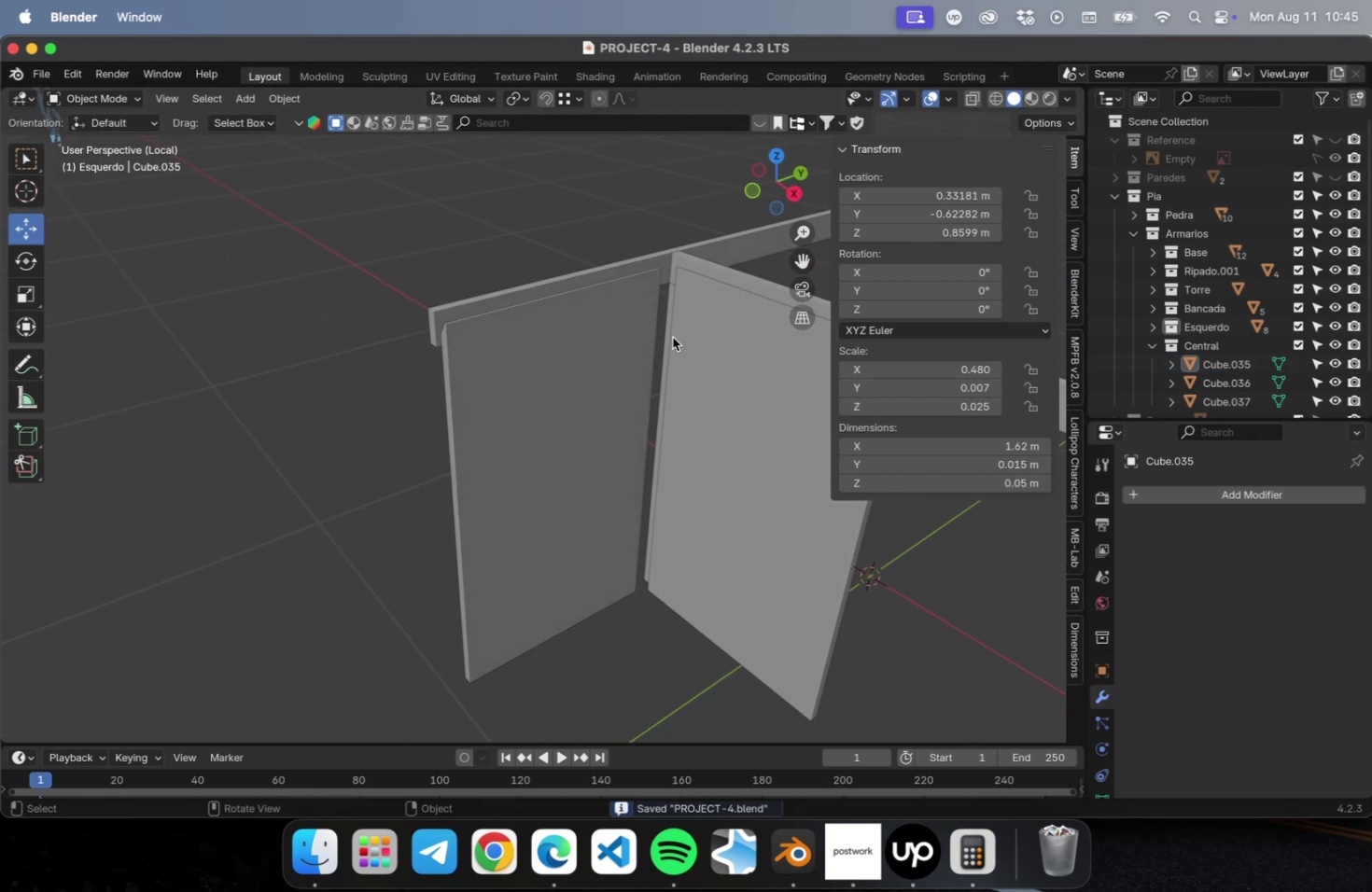 
left_click([649, 311])
 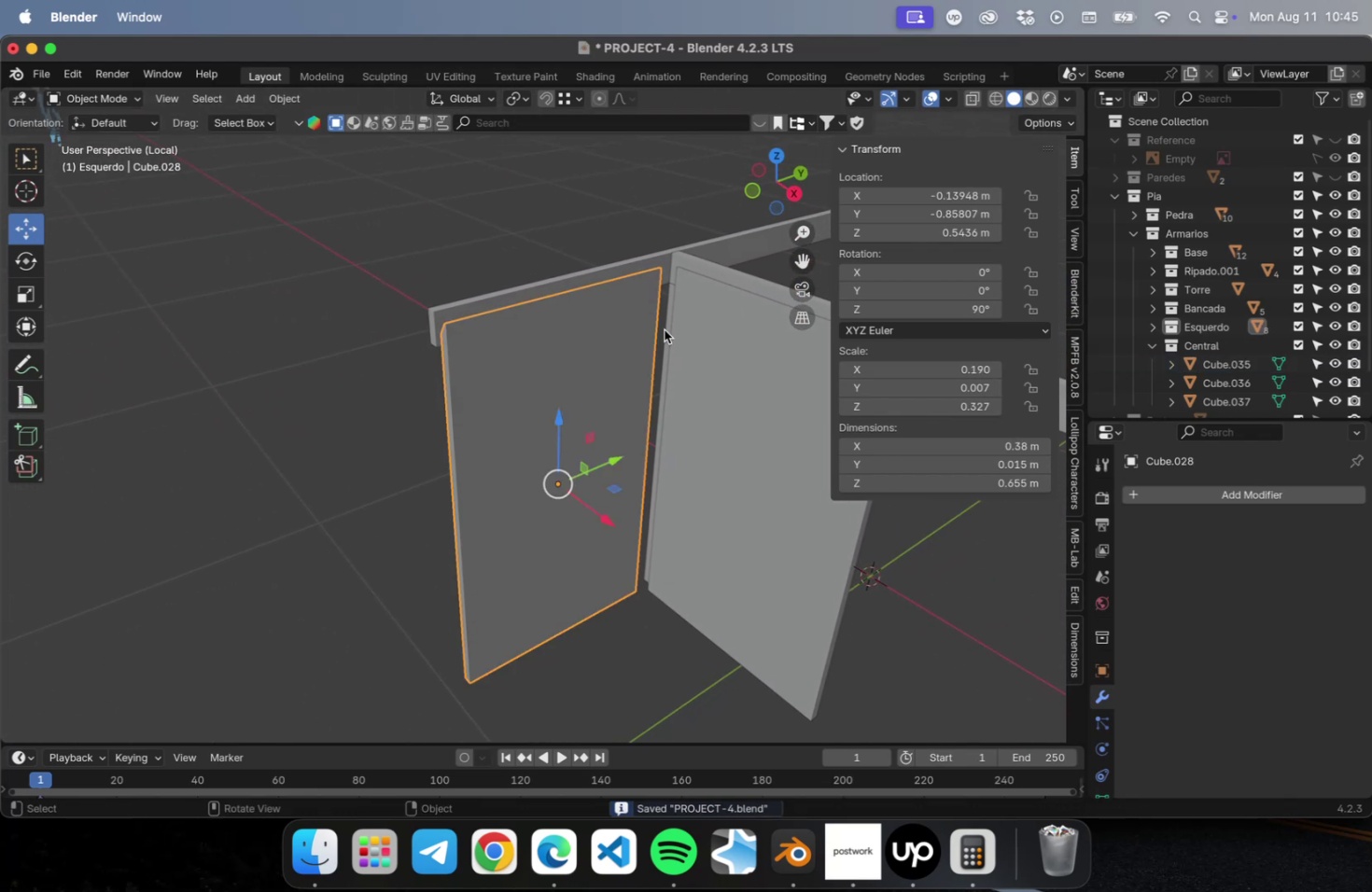 
hold_key(key=ShiftLeft, duration=0.61)
 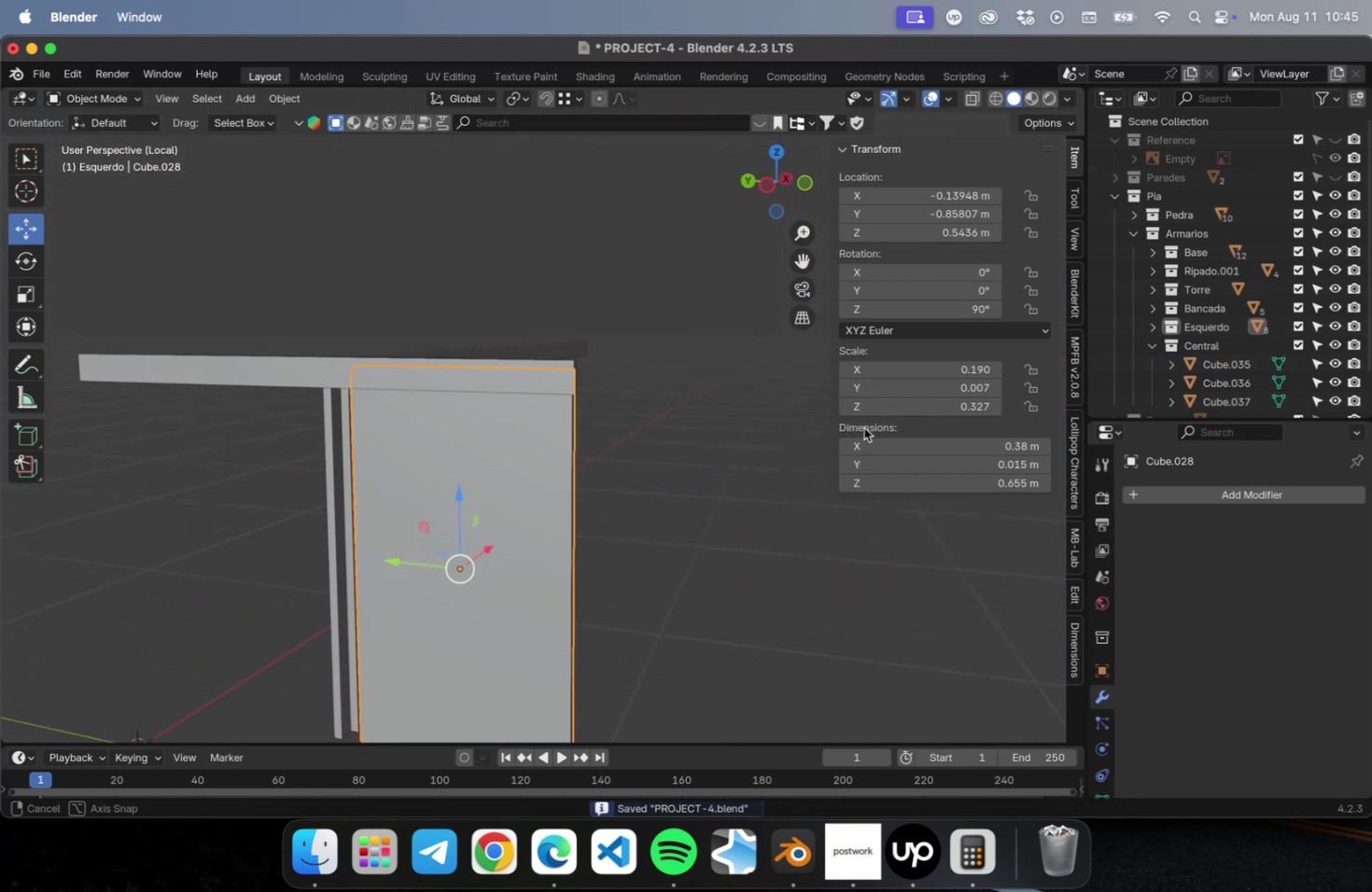 
hold_key(key=ShiftLeft, duration=0.43)
 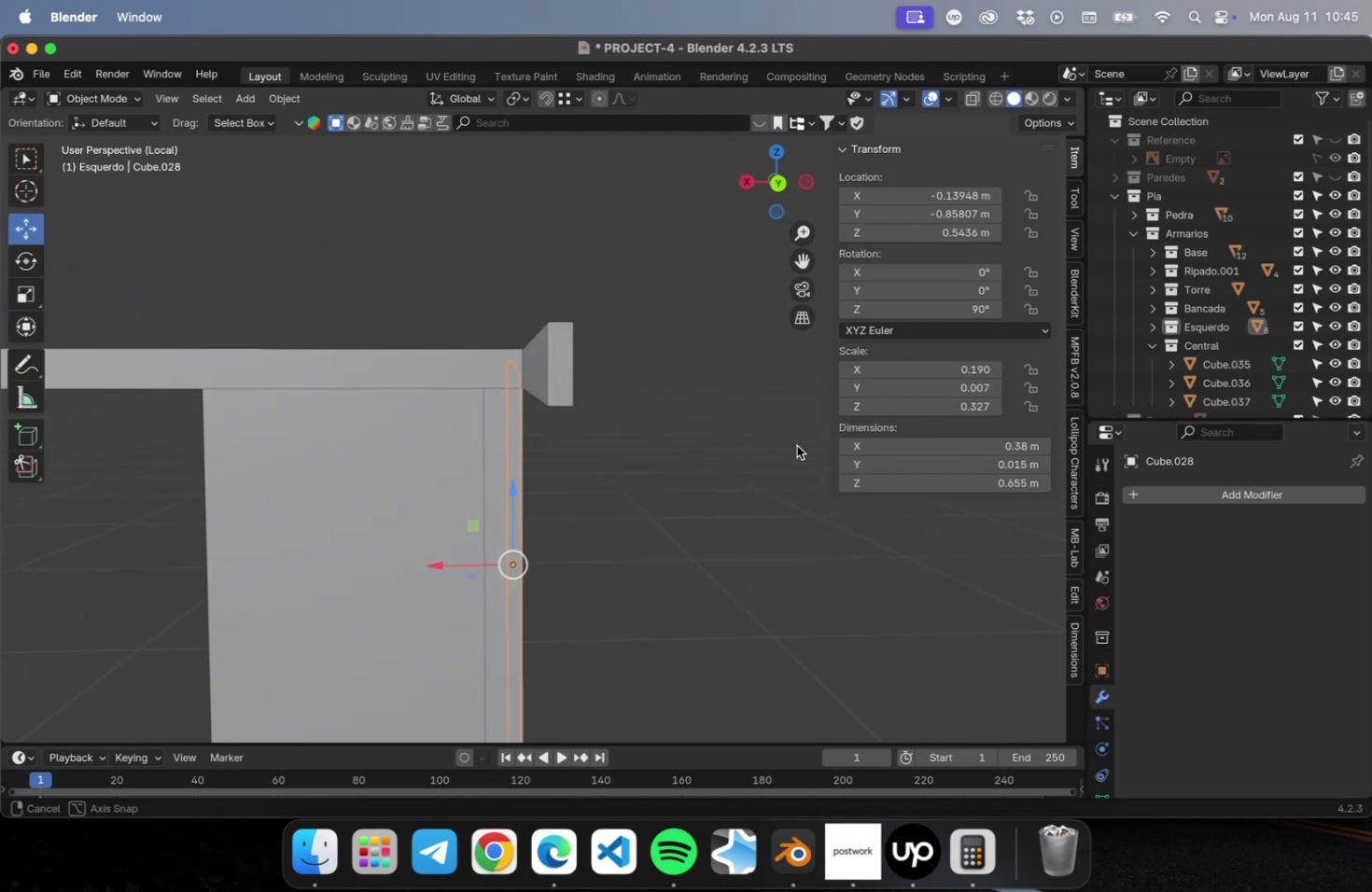 
left_click([748, 451])
 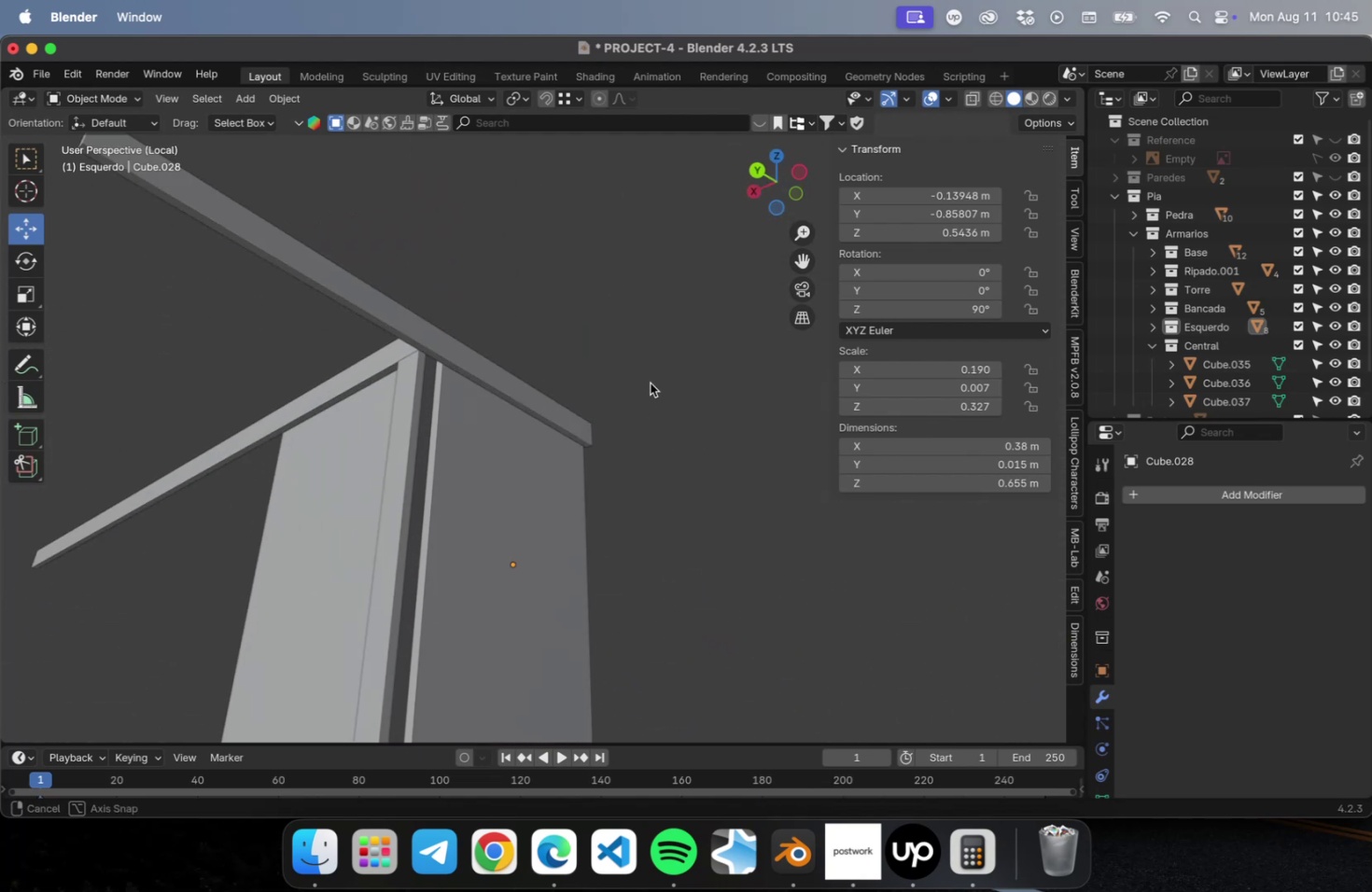 
scroll: coordinate [606, 487], scroll_direction: down, amount: 2.0
 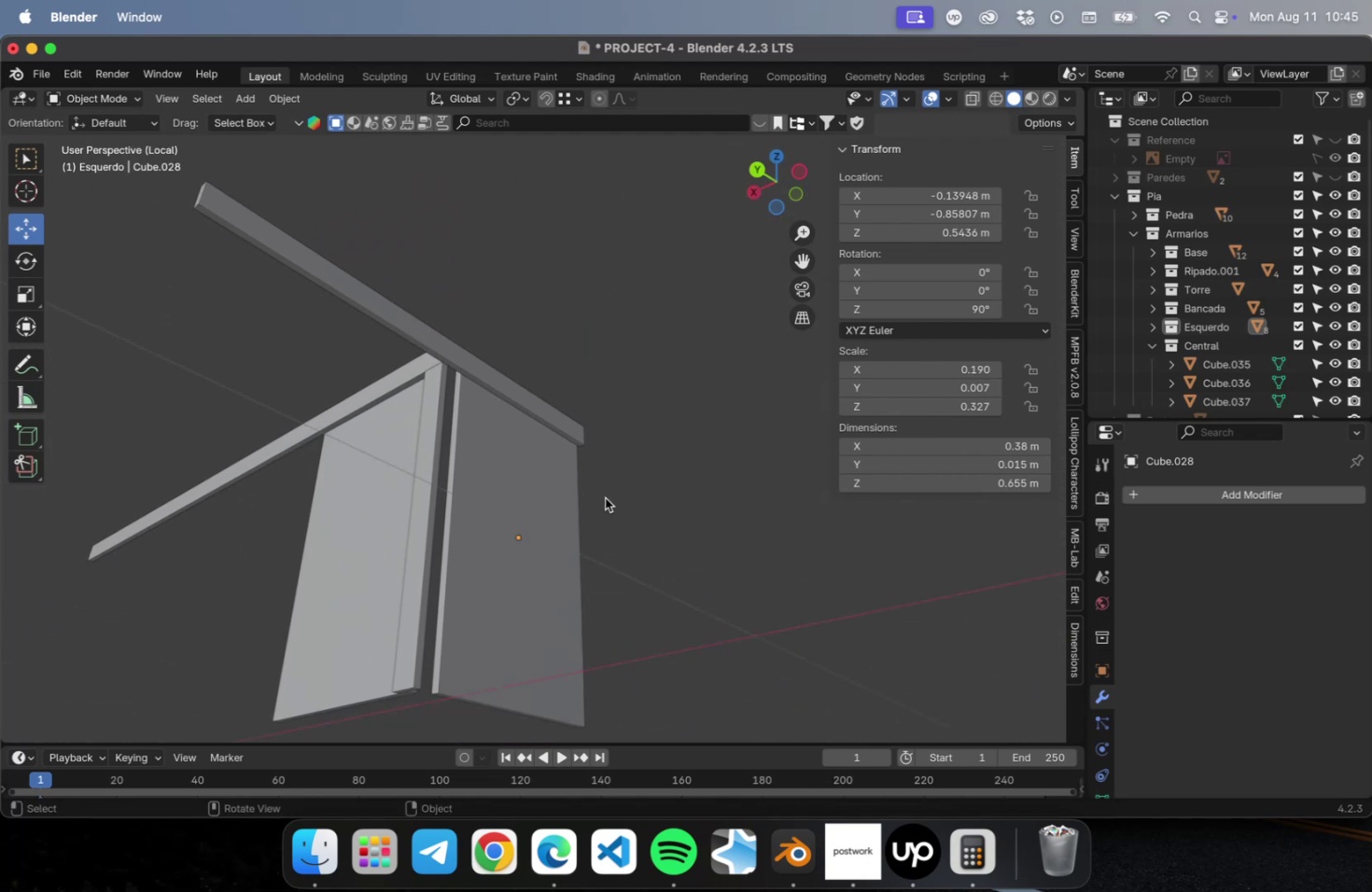 
hold_key(key=ShiftLeft, duration=0.43)
 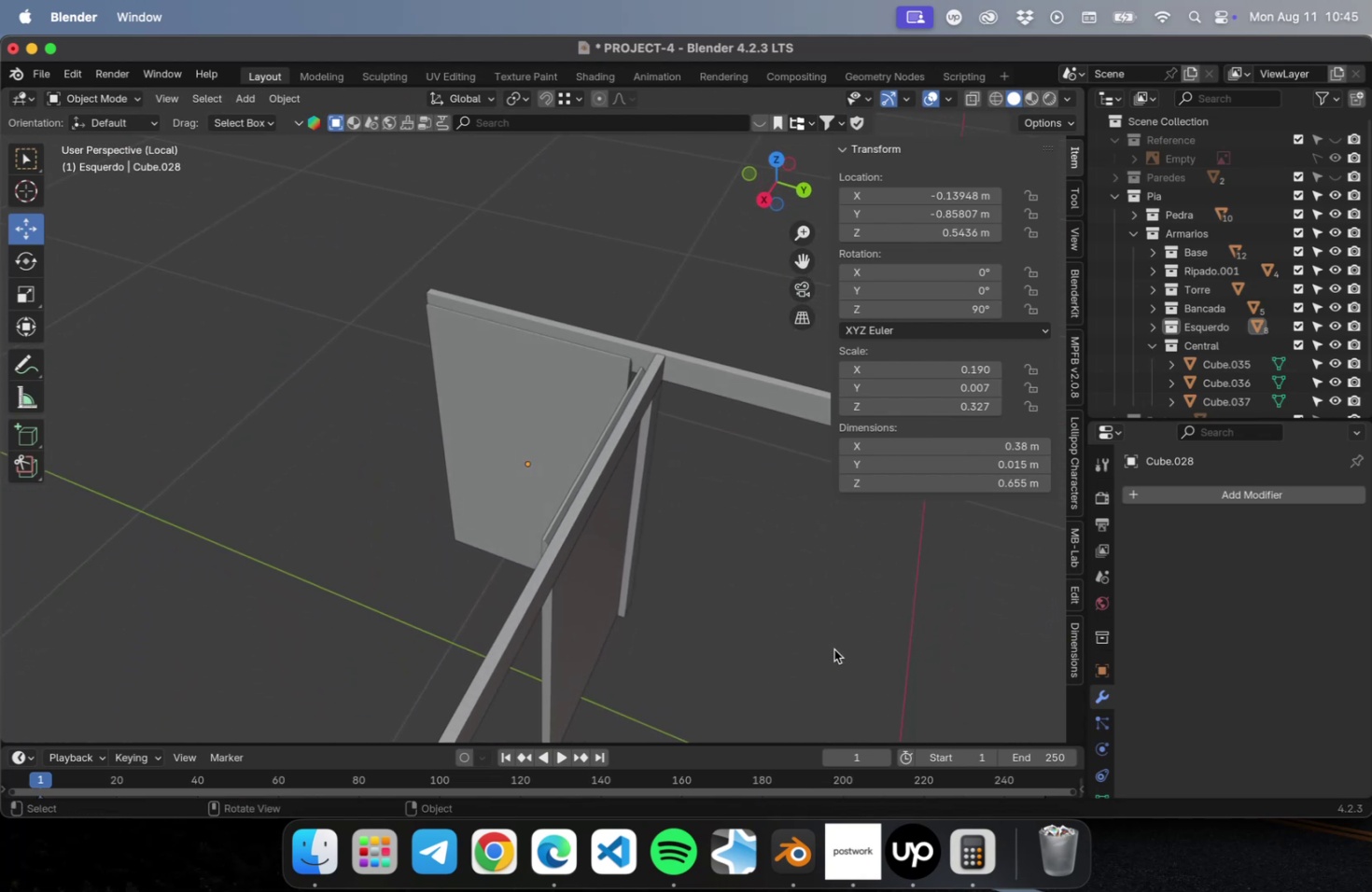 
key(NumLock)
 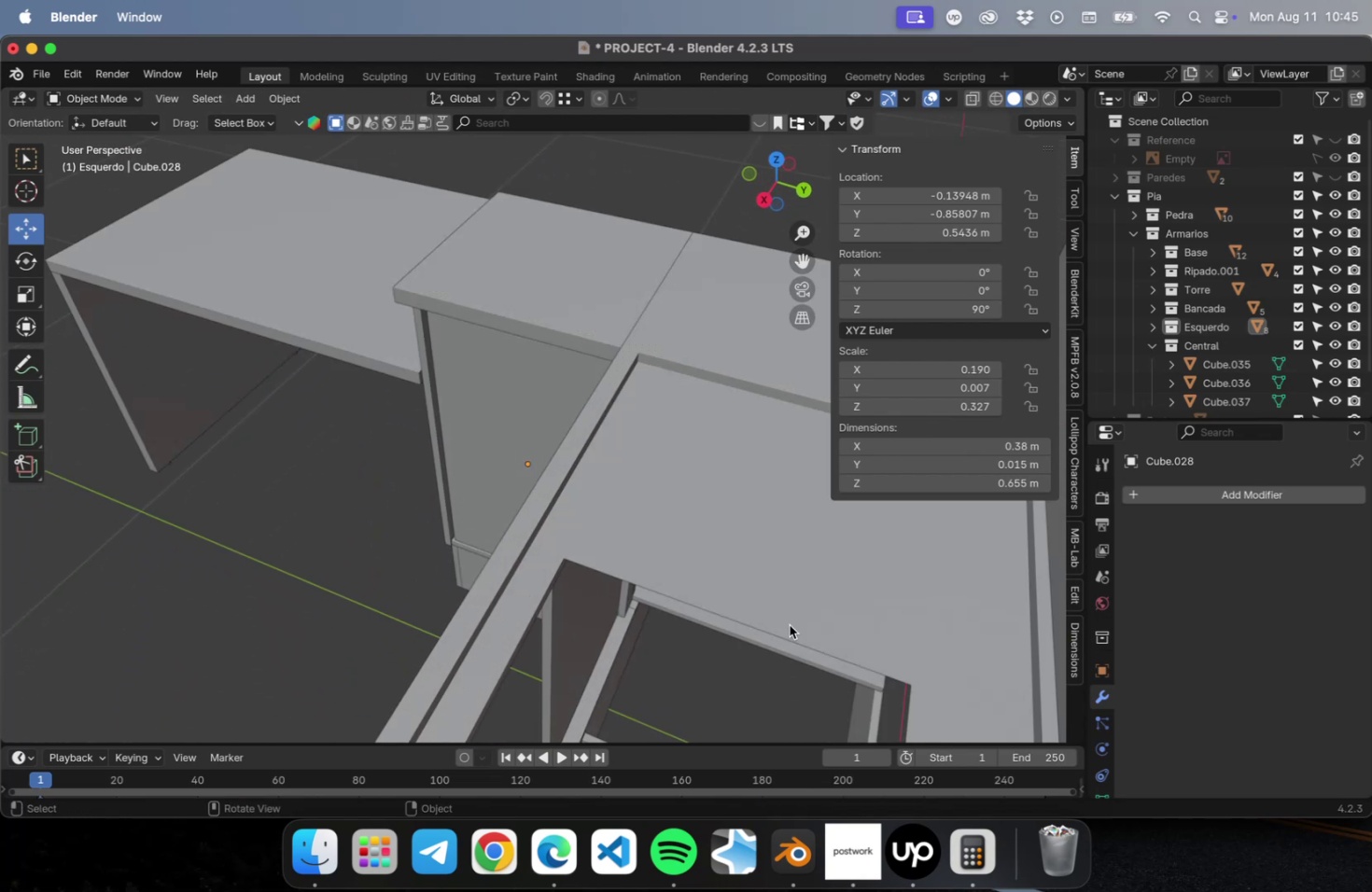 
key(NumpadDivide)
 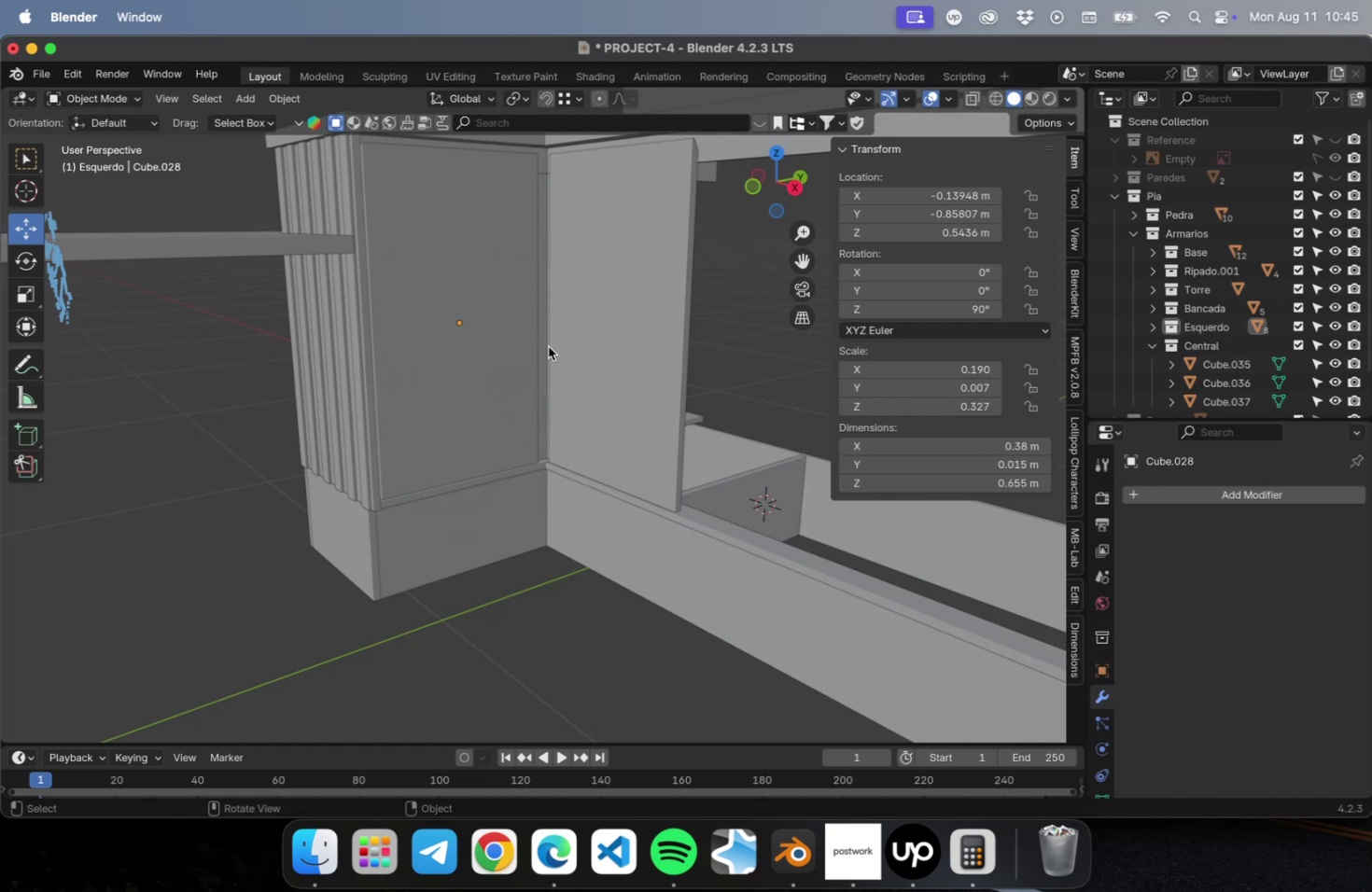 
left_click([539, 340])
 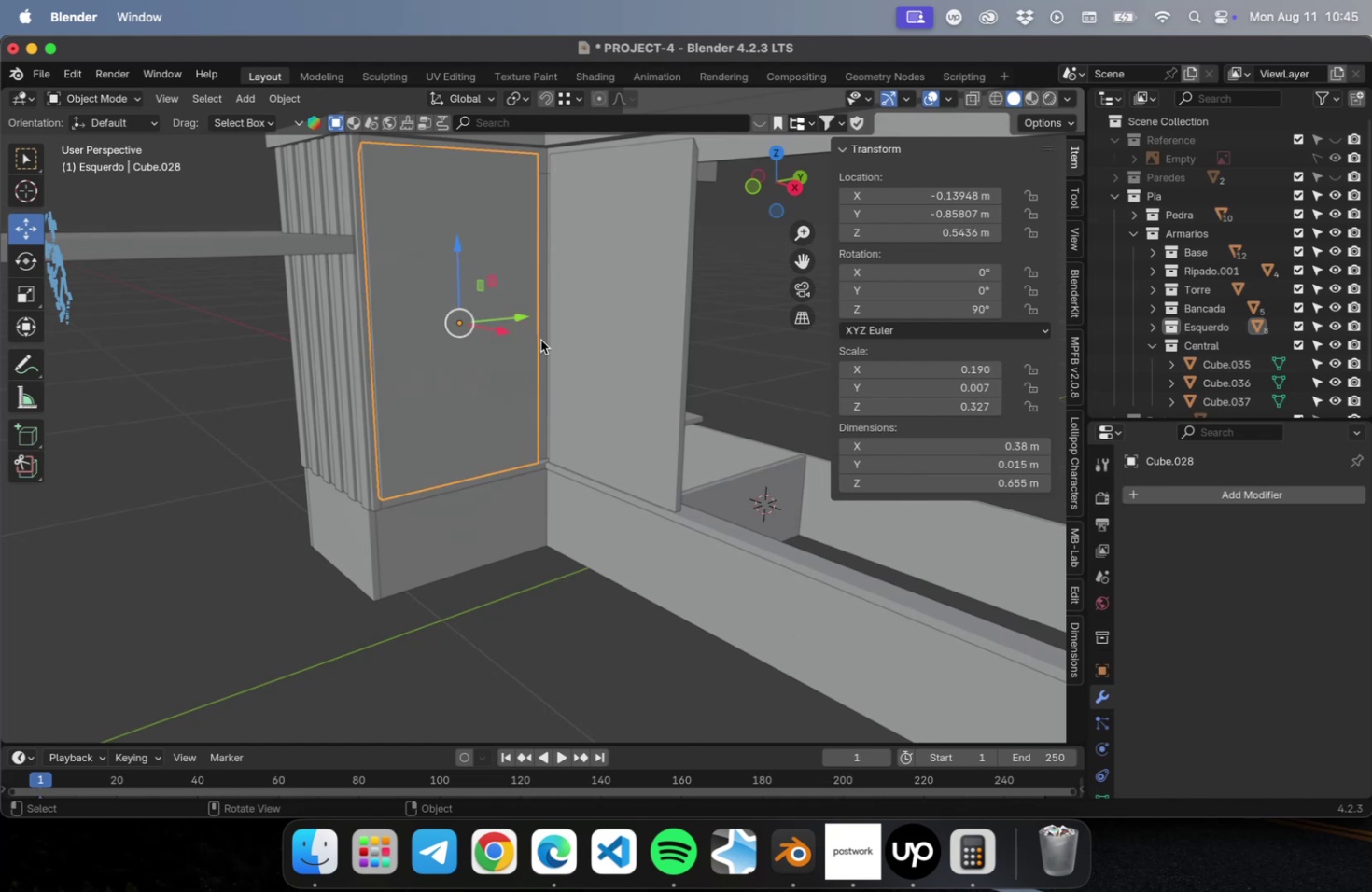 
hold_key(key=ShiftLeft, duration=0.65)
left_click([542, 339])
 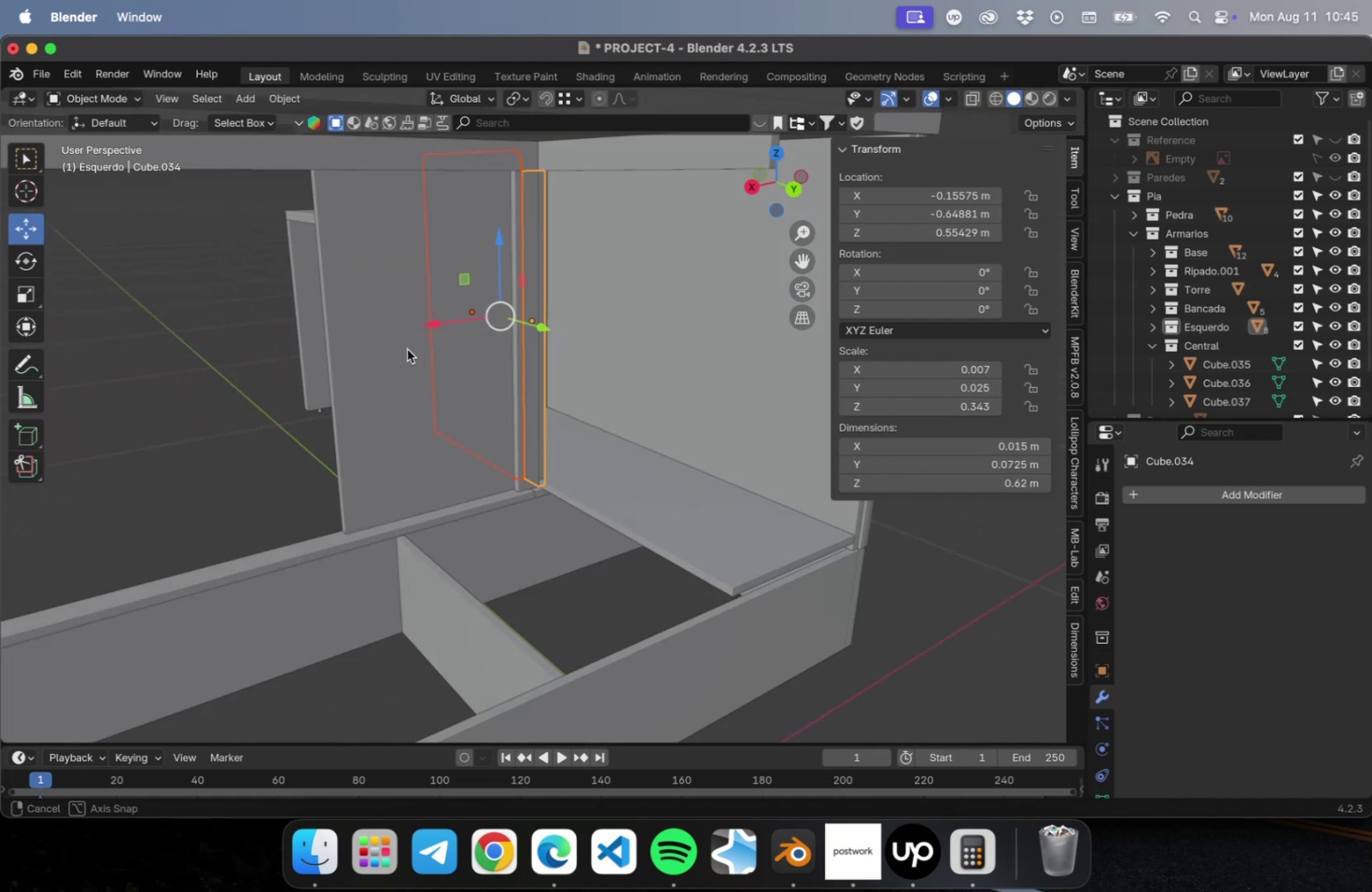 
hold_key(key=ShiftLeft, duration=3.42)
left_click([517, 220])
 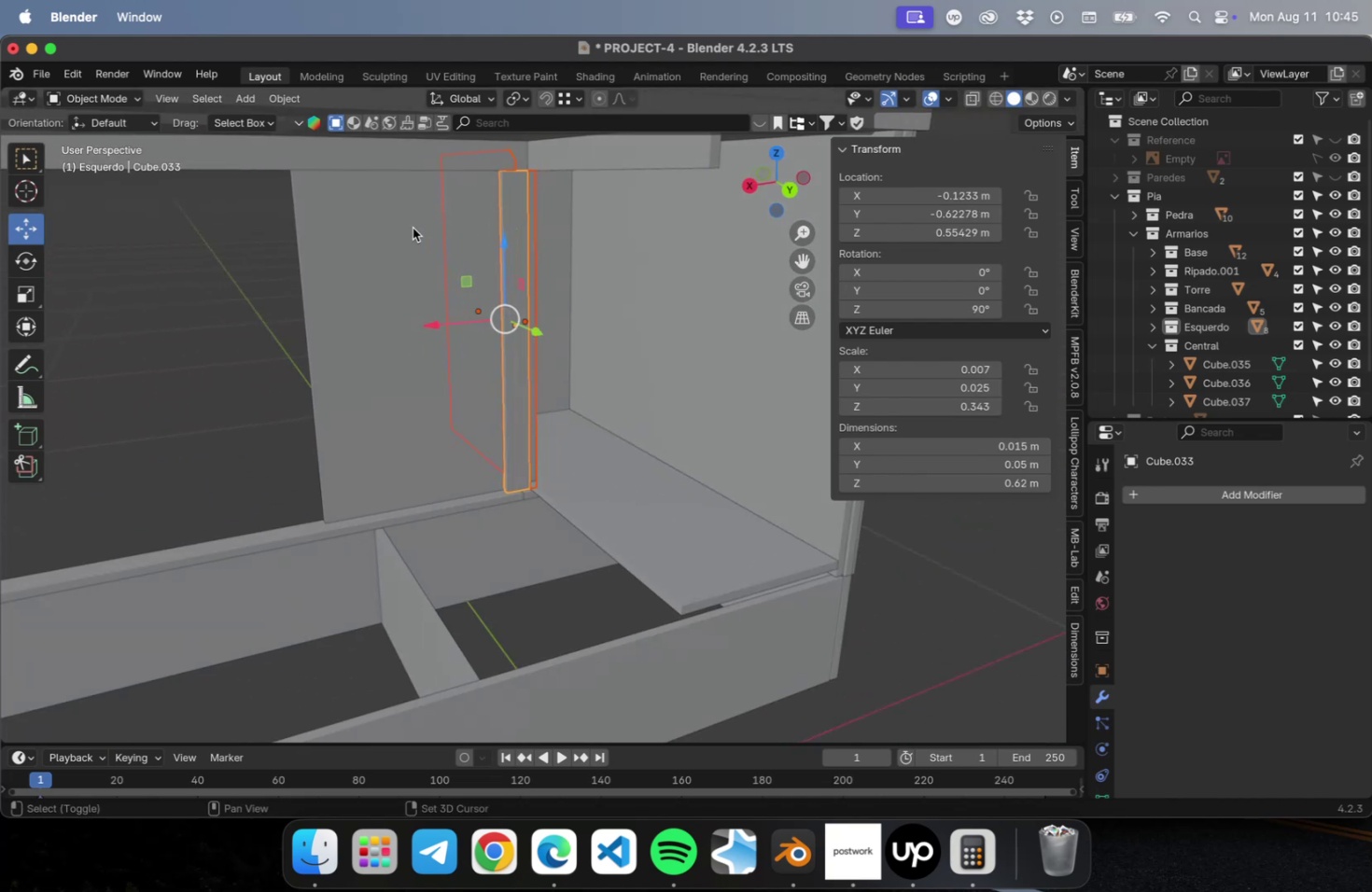 
left_click([413, 228])
 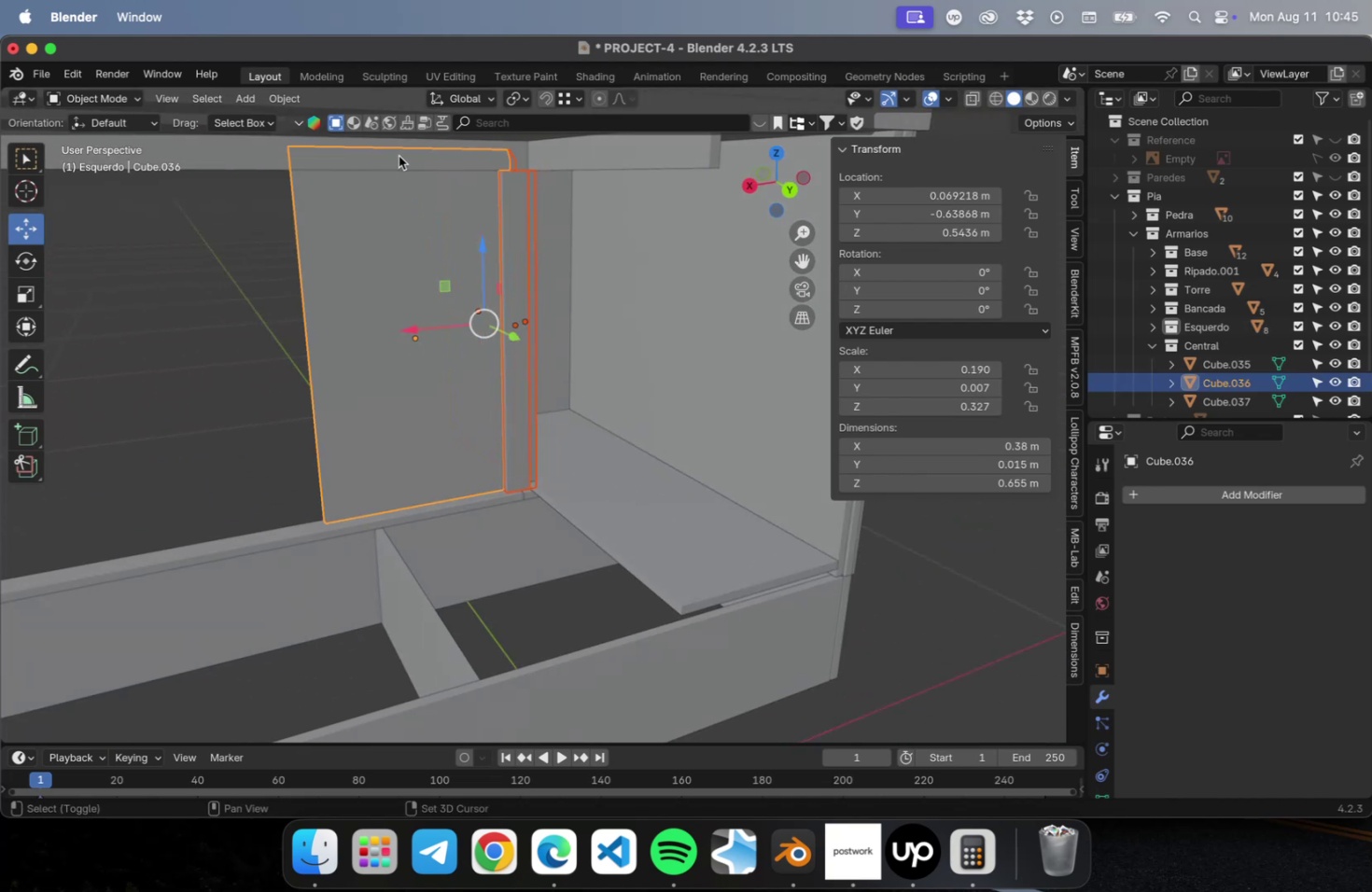 
left_click([398, 155])
 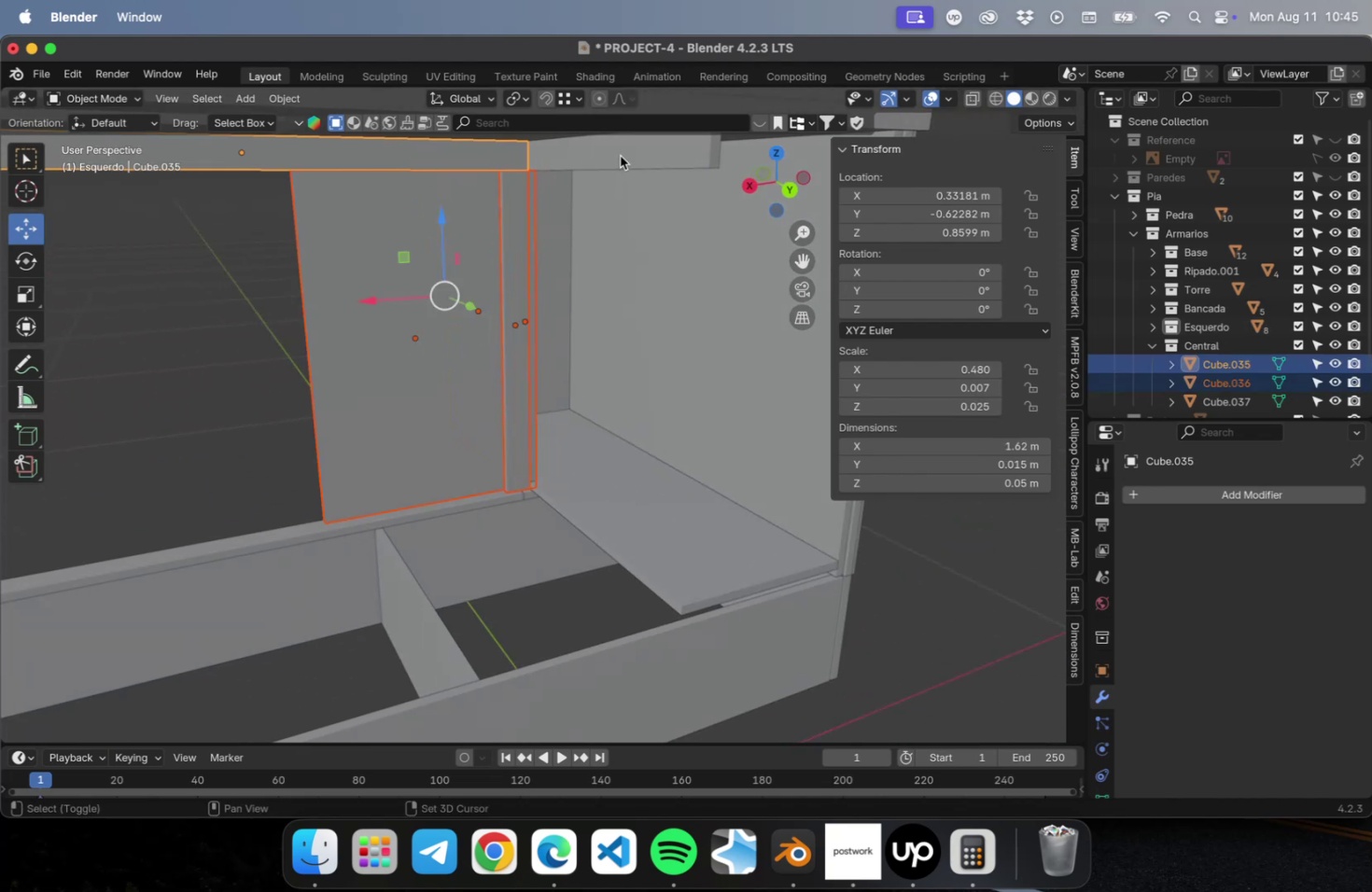 
left_click([620, 156])
 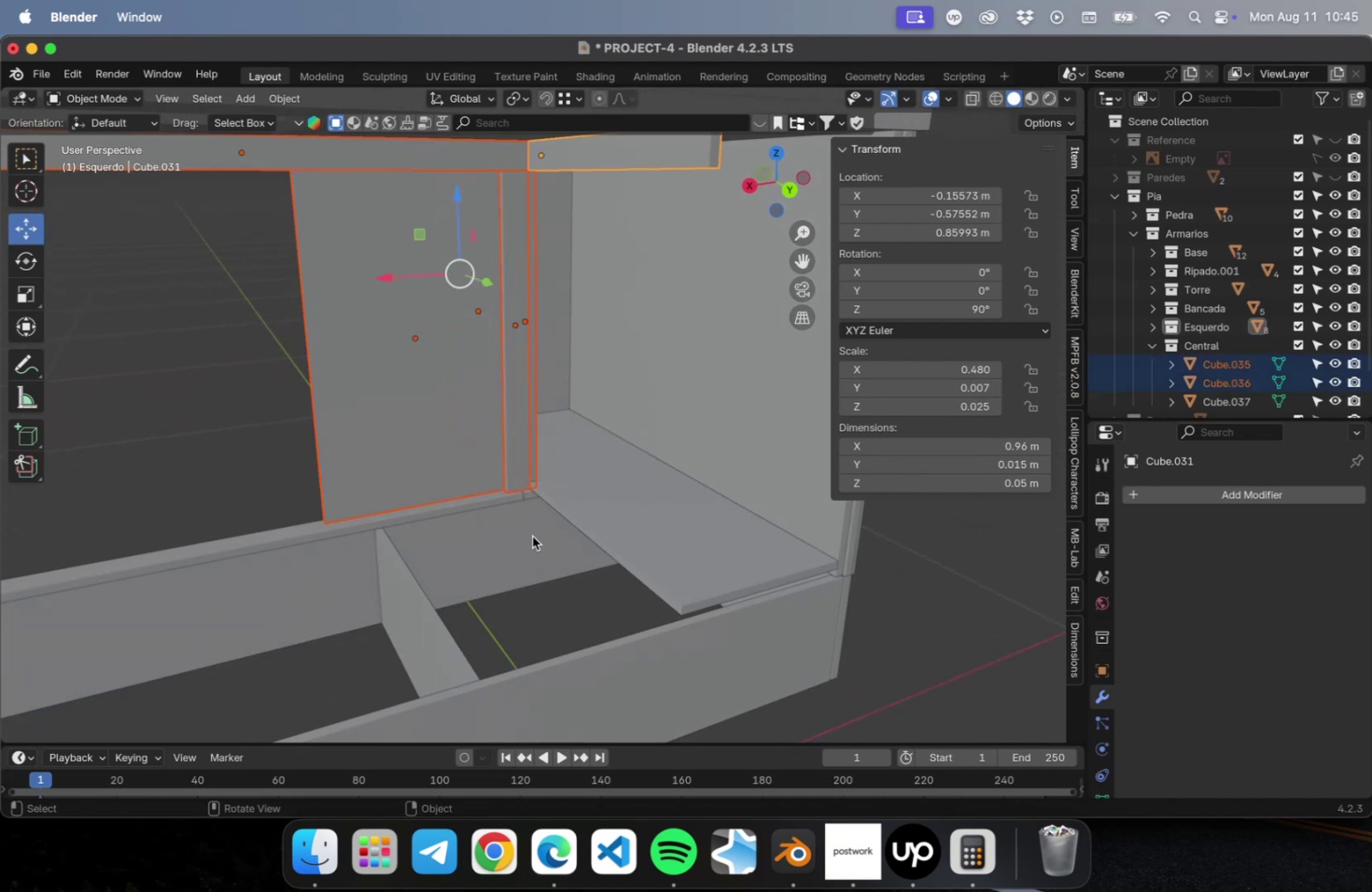 
hold_key(key=ShiftLeft, duration=2.49)
left_click([530, 496])
 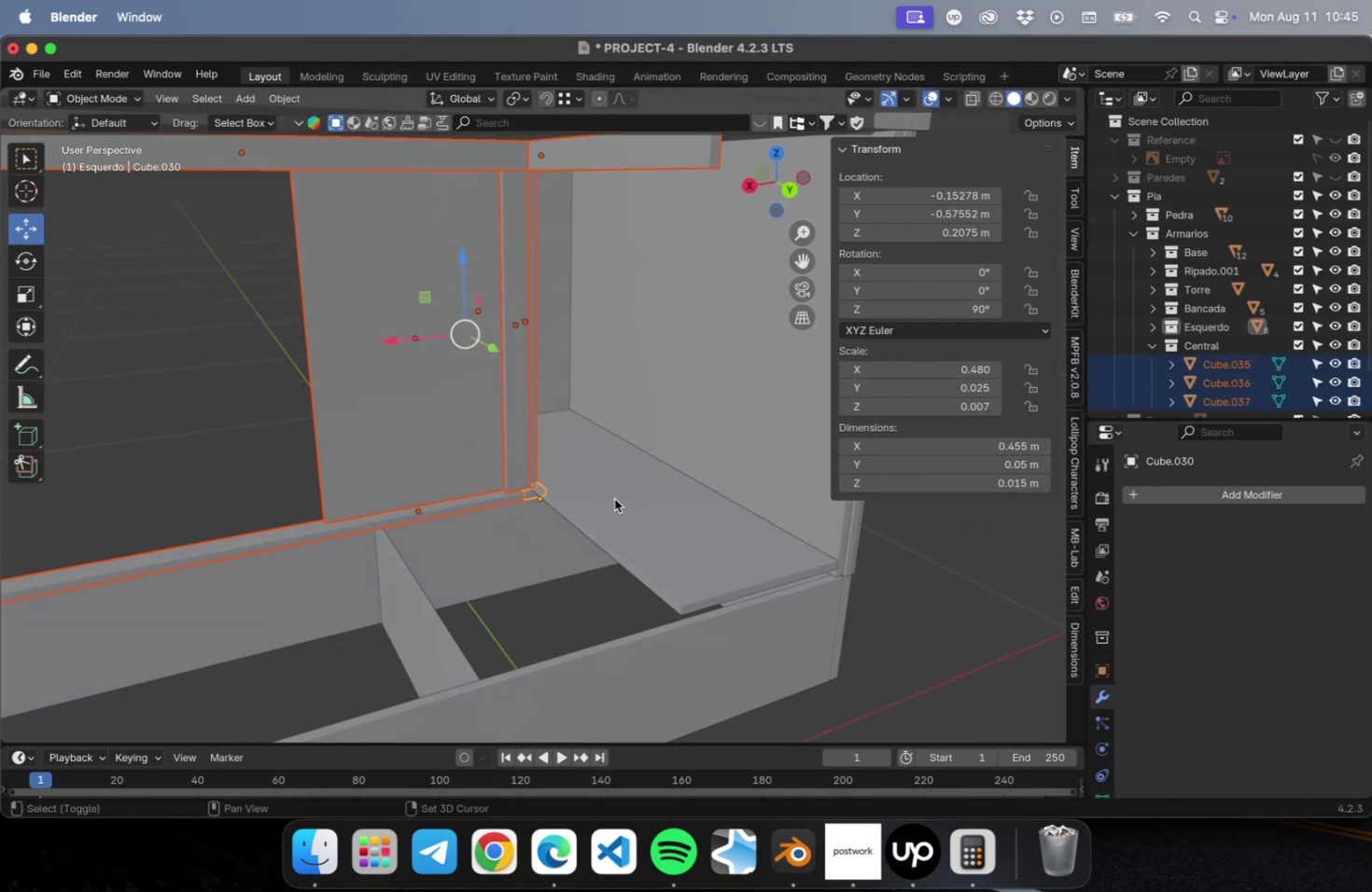 
left_click([614, 498])
 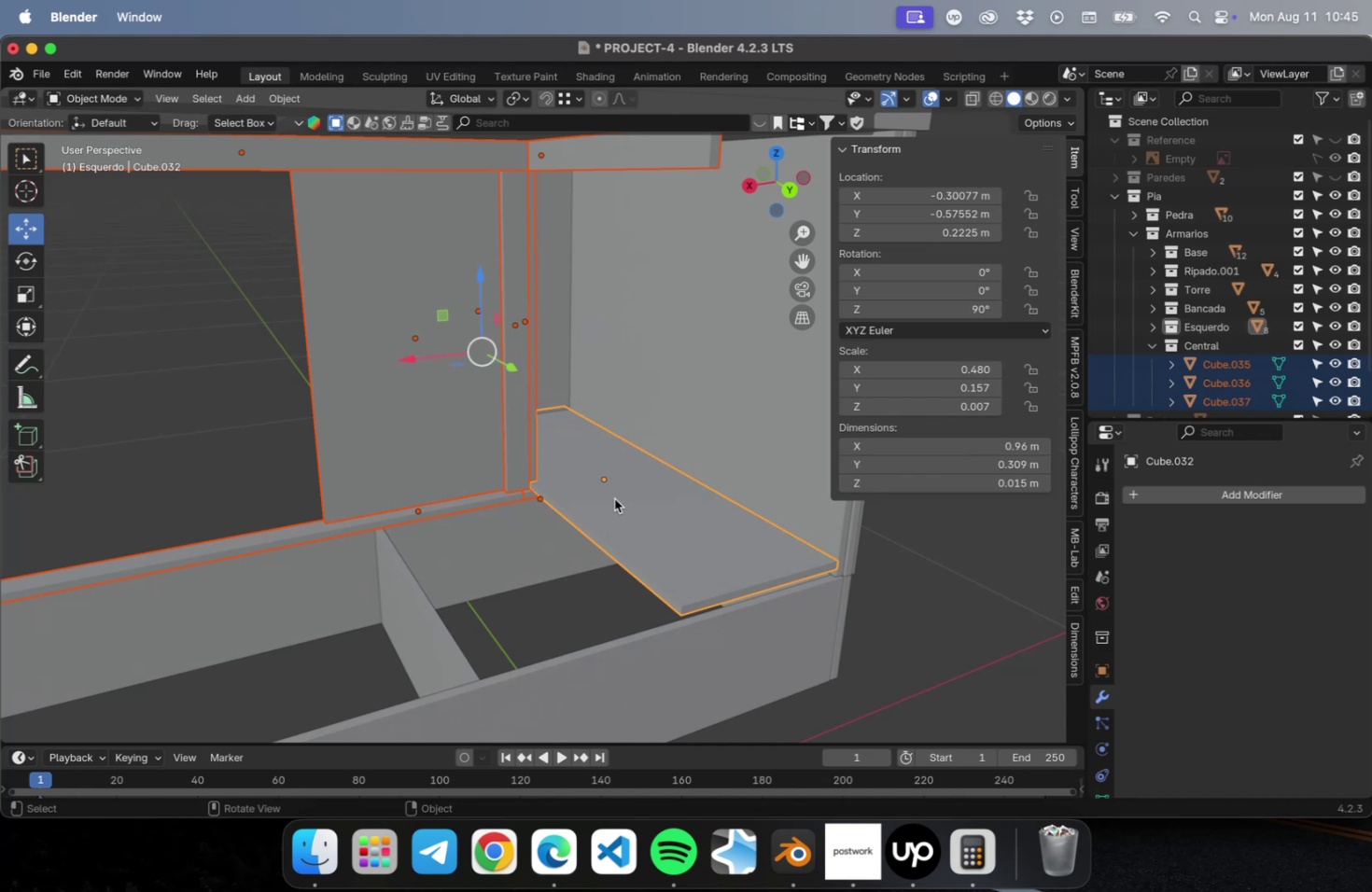 
key(NumLock)
 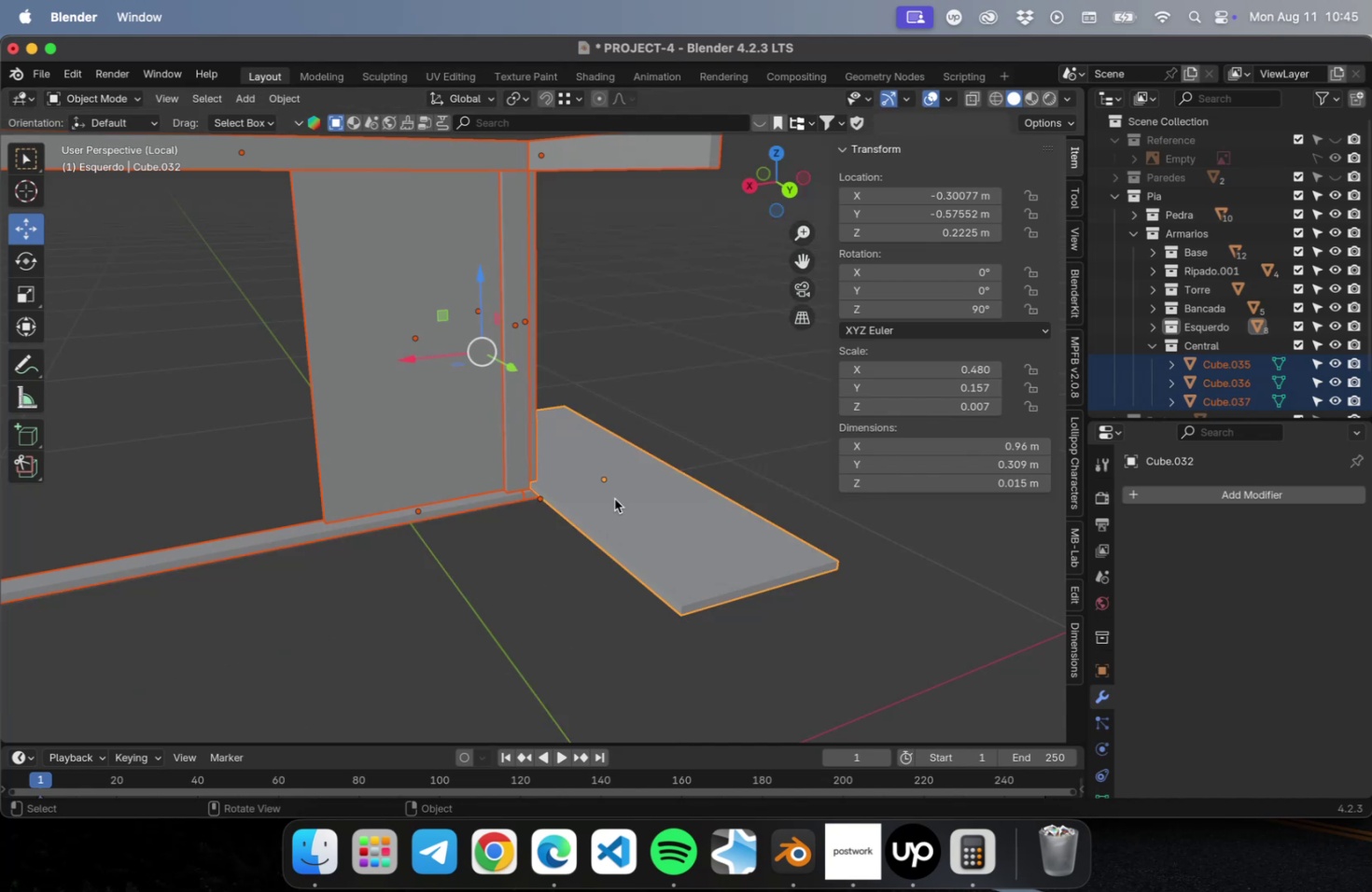 
key(NumpadDivide)
 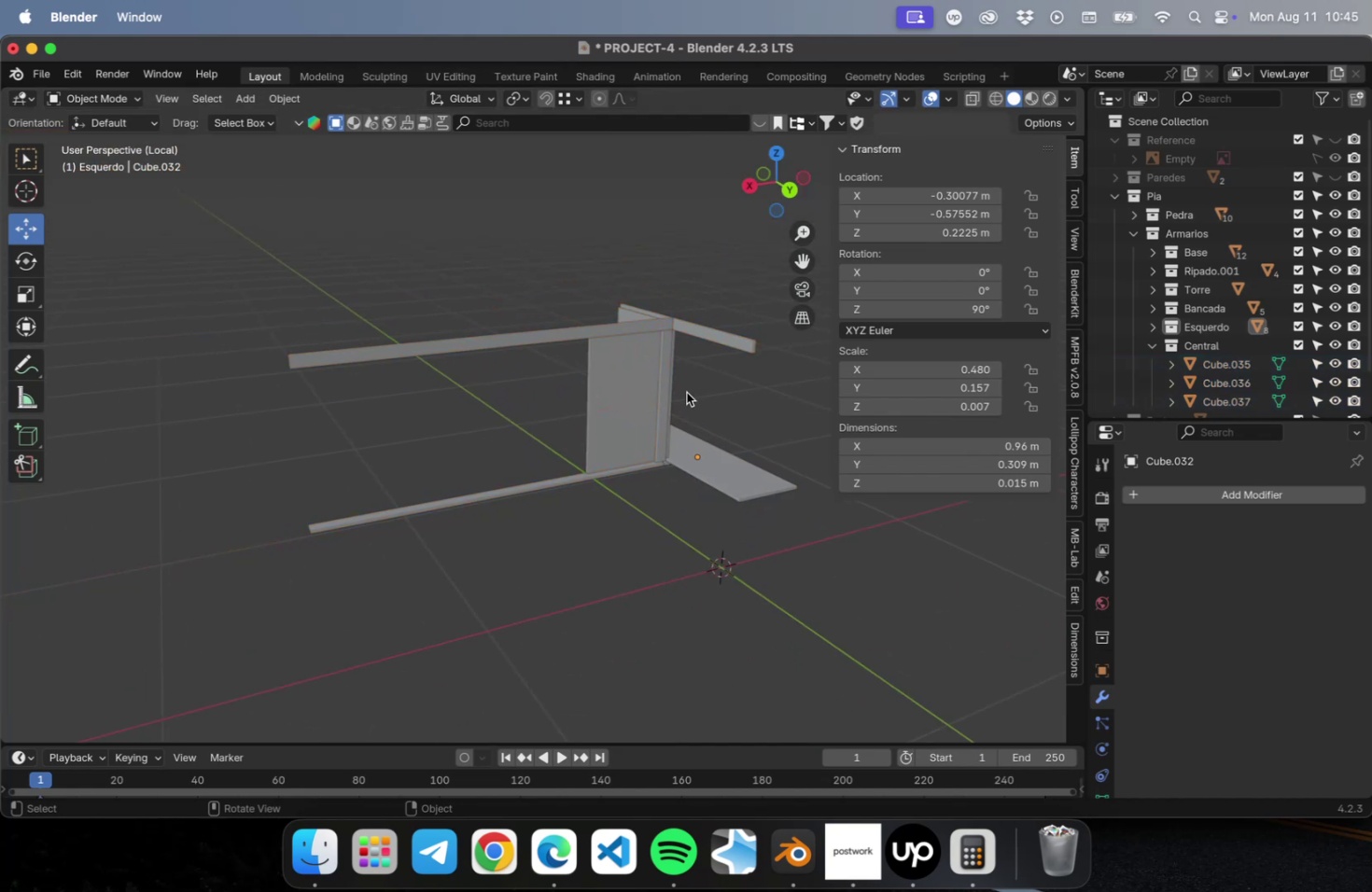 
scroll: coordinate [709, 307], scroll_direction: up, amount: 29.0
 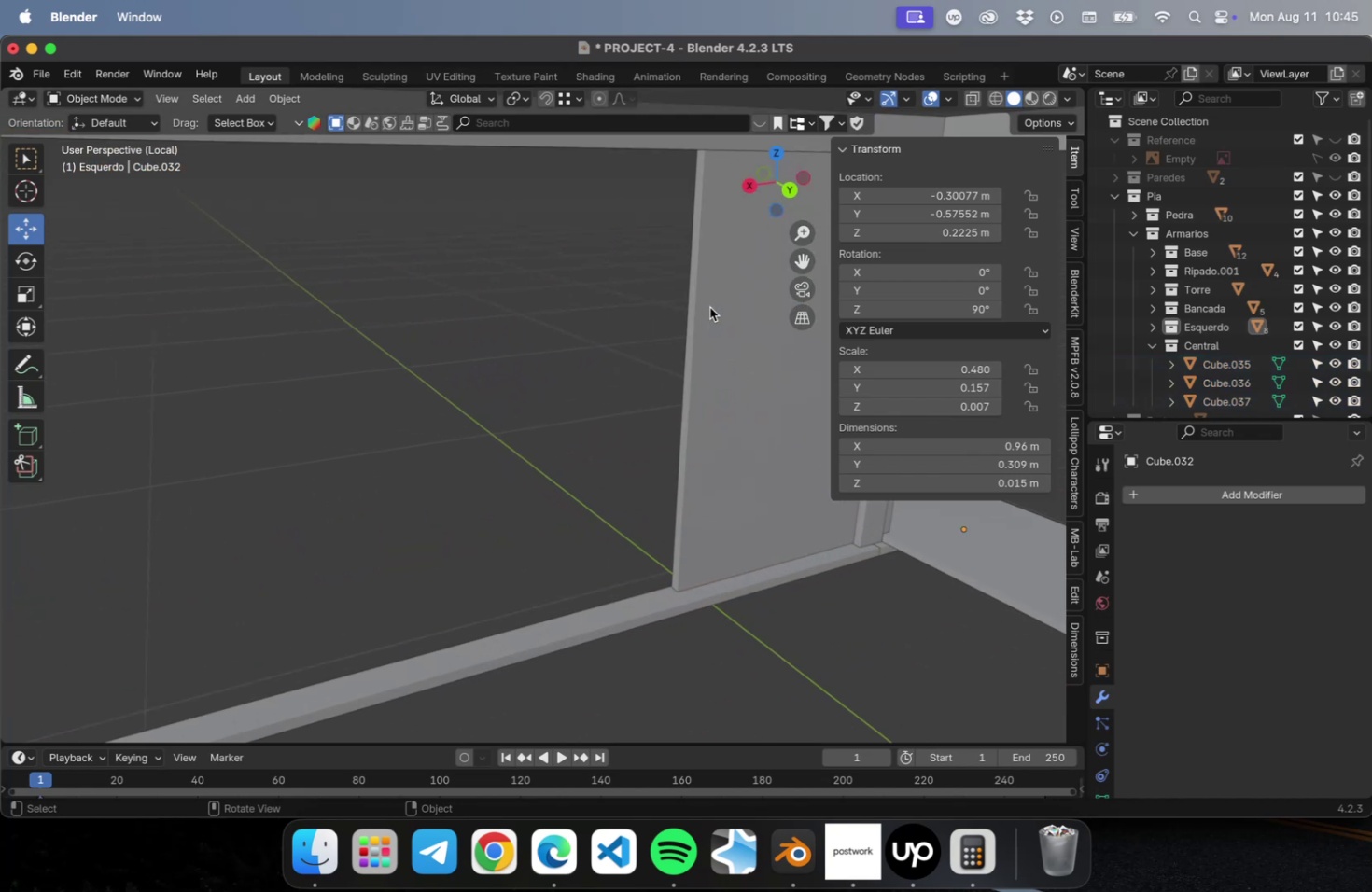 
hold_key(key=ShiftLeft, duration=0.6)
 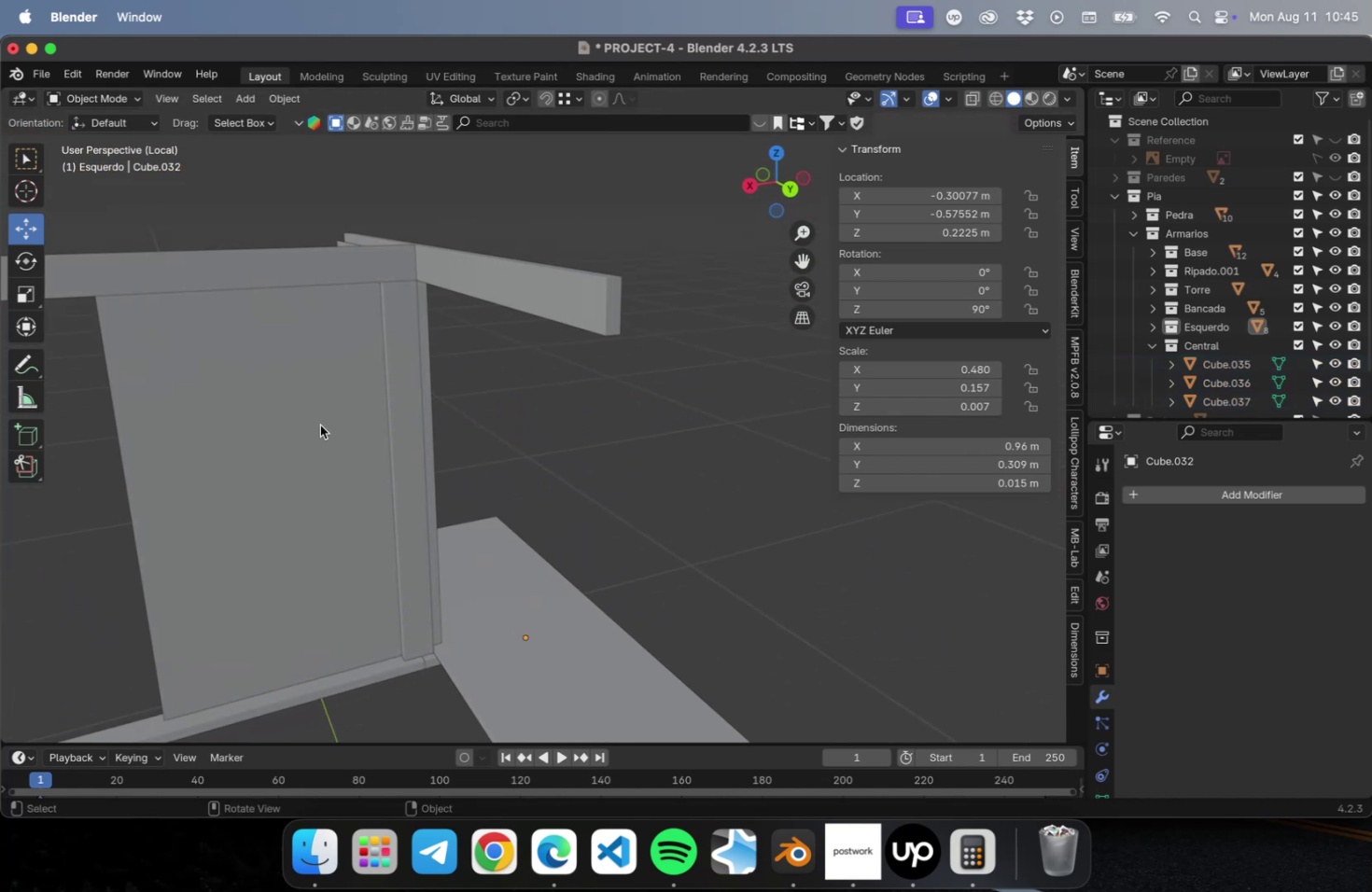 
left_click([391, 321])
 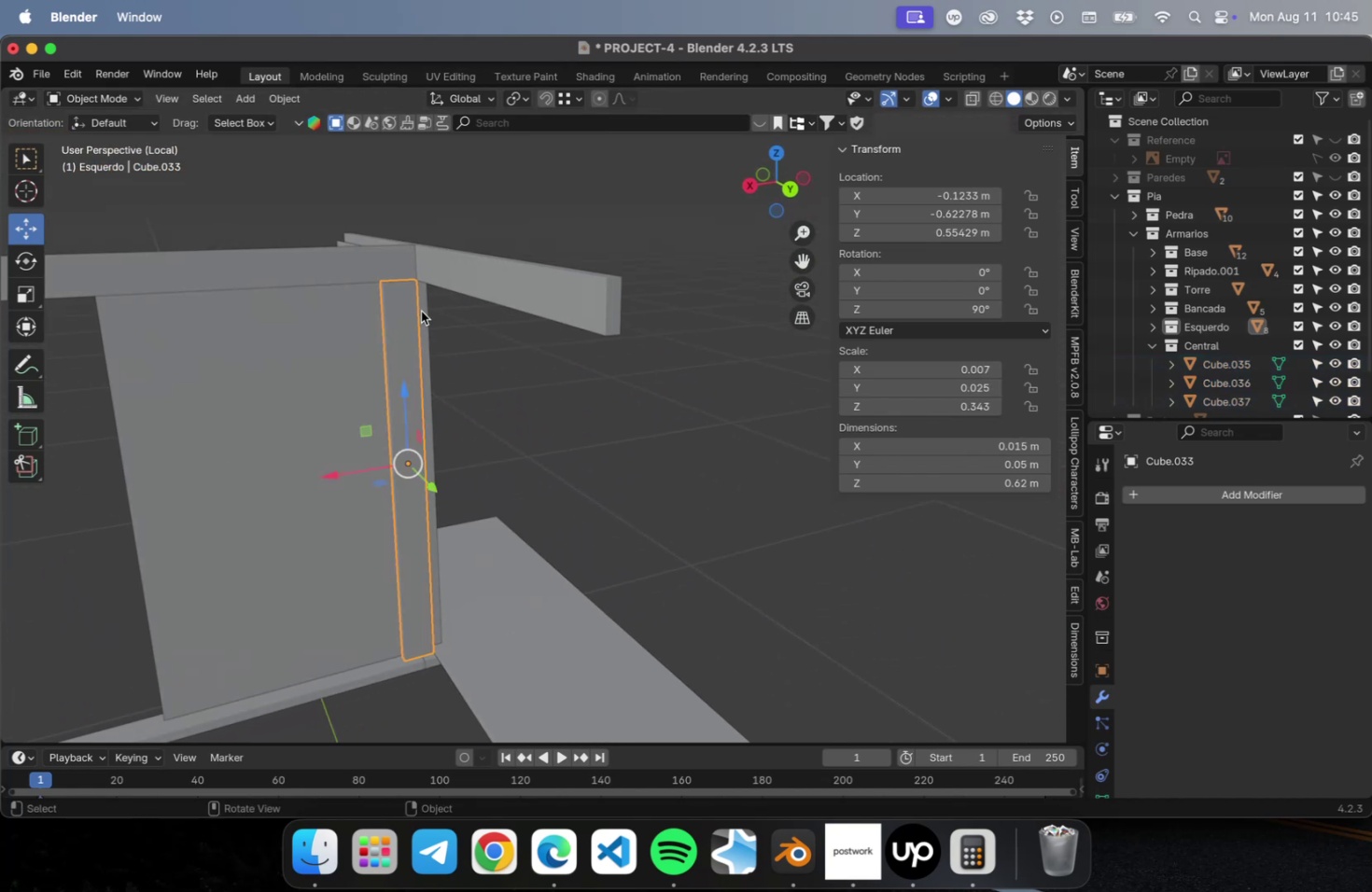 
left_click([421, 311])
 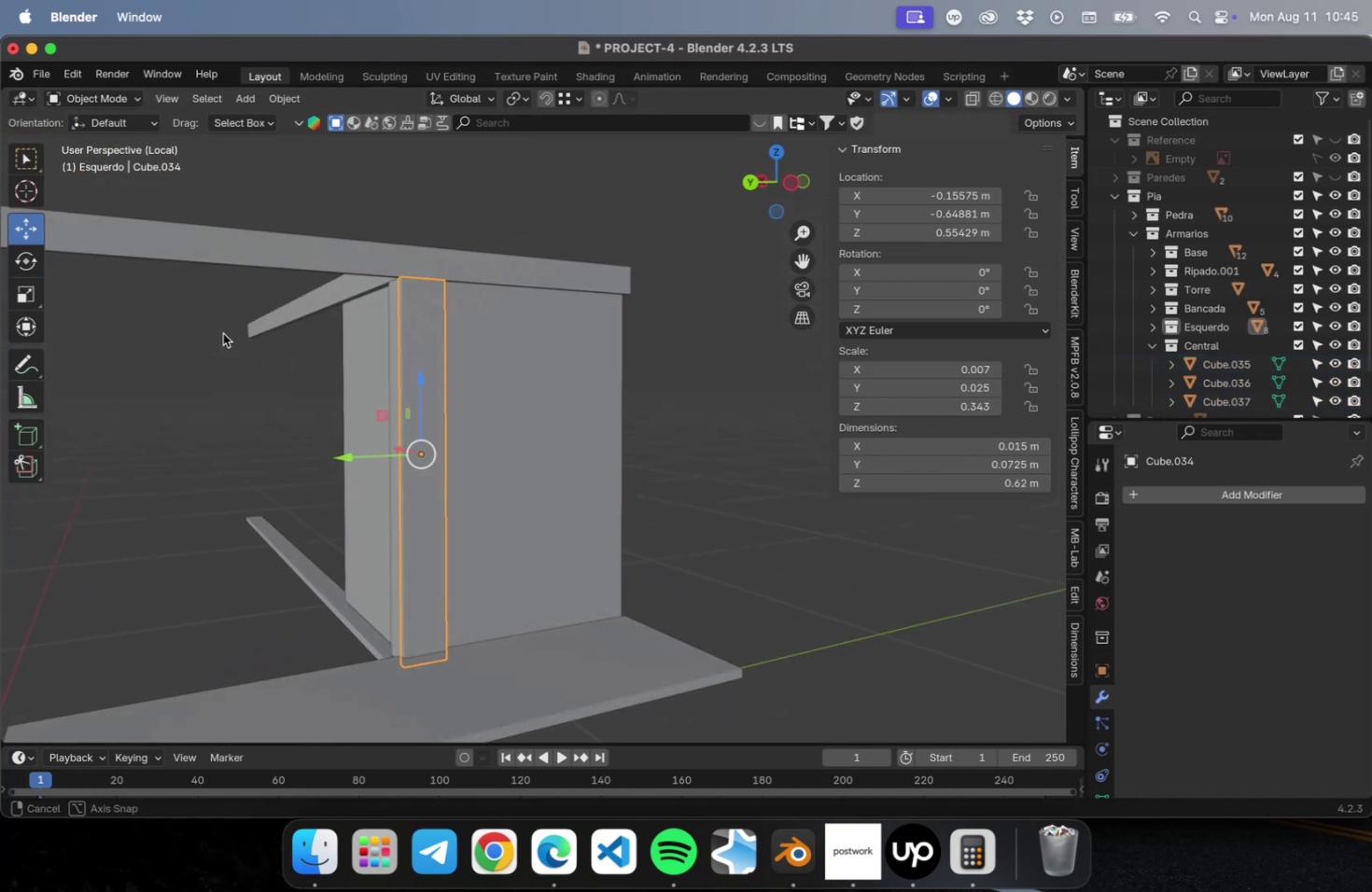 
hold_key(key=ShiftLeft, duration=0.39)
 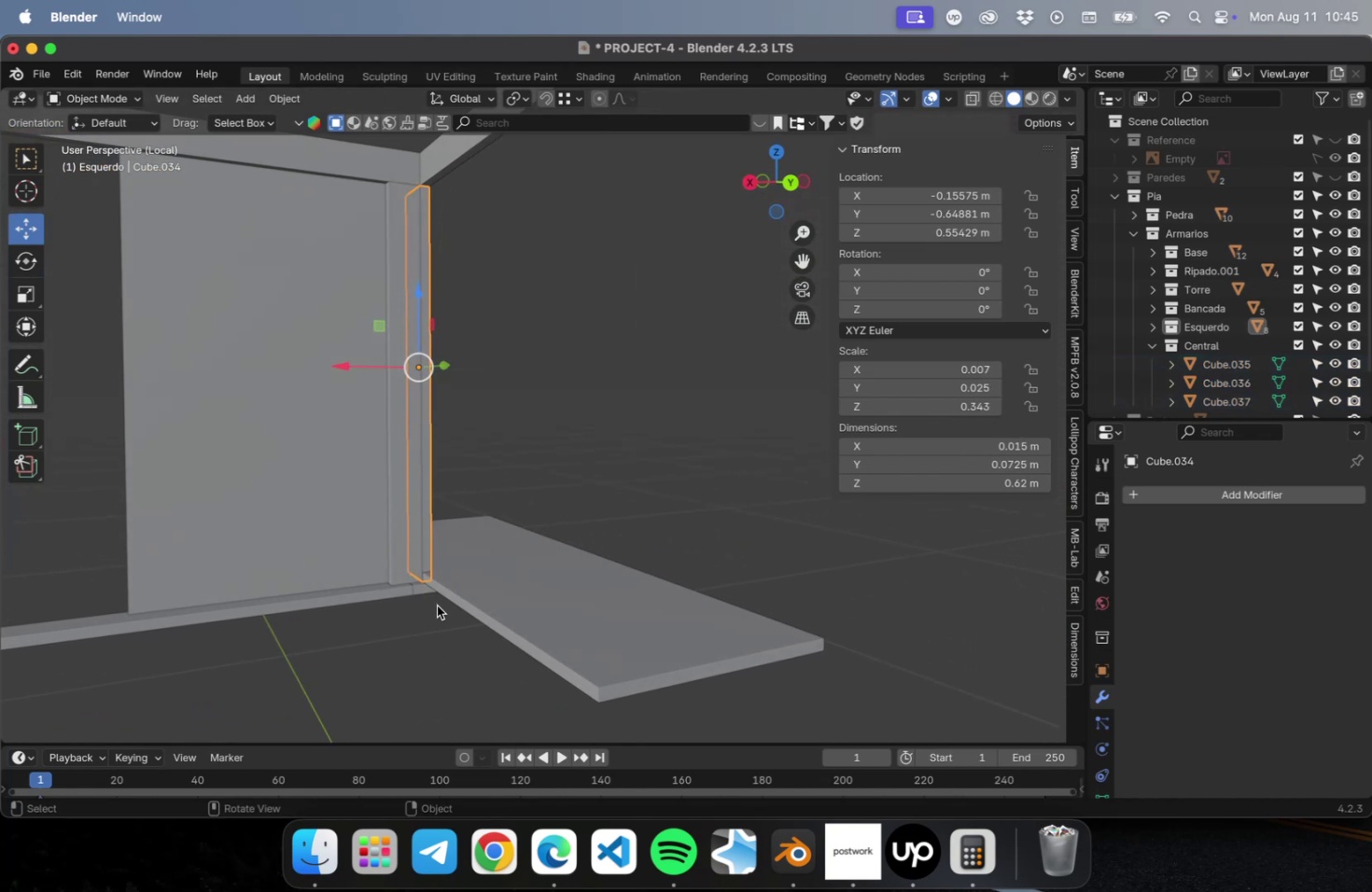 
hold_key(key=ShiftLeft, duration=0.39)
 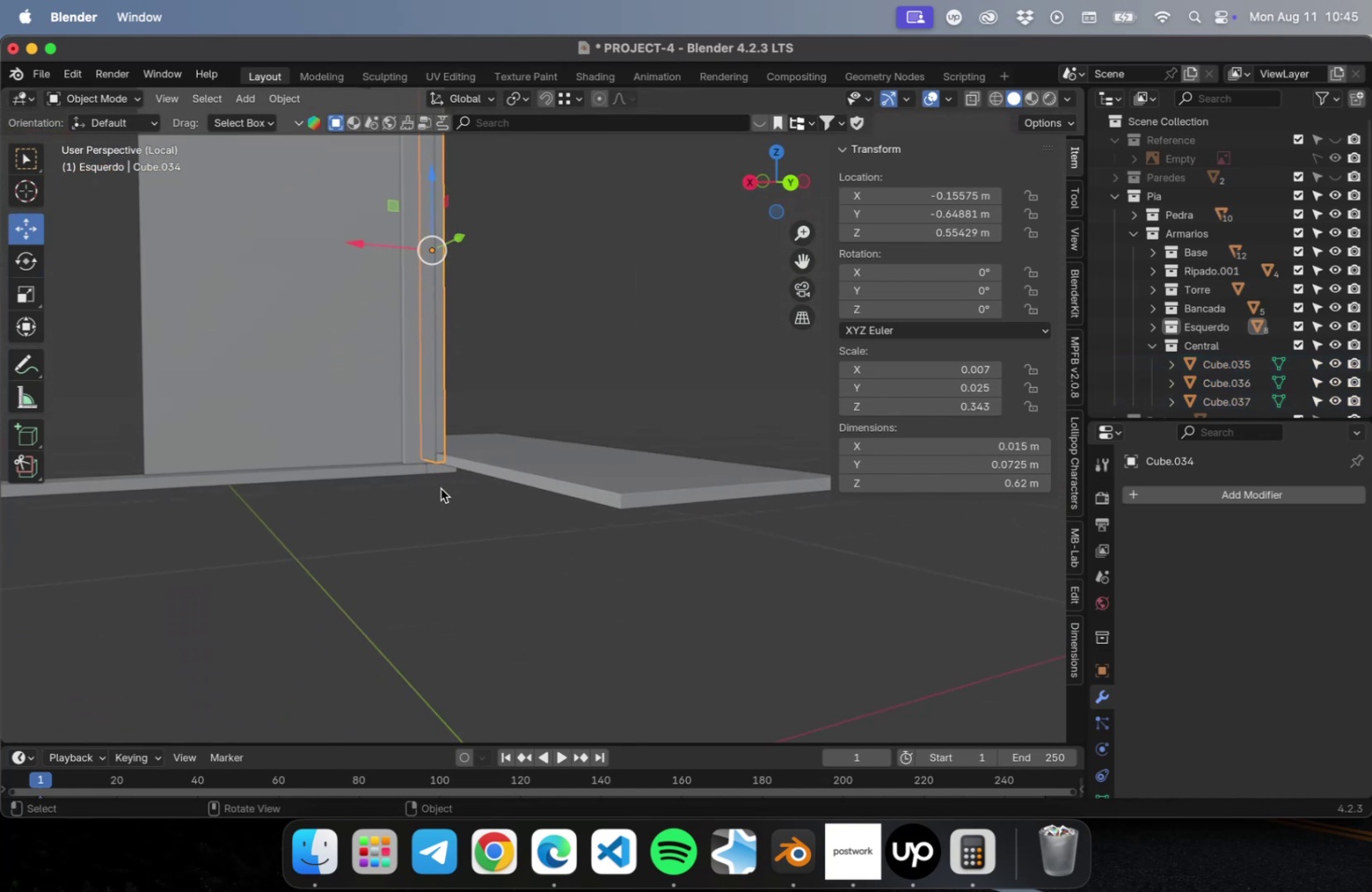 
scroll: coordinate [444, 487], scroll_direction: up, amount: 38.0
 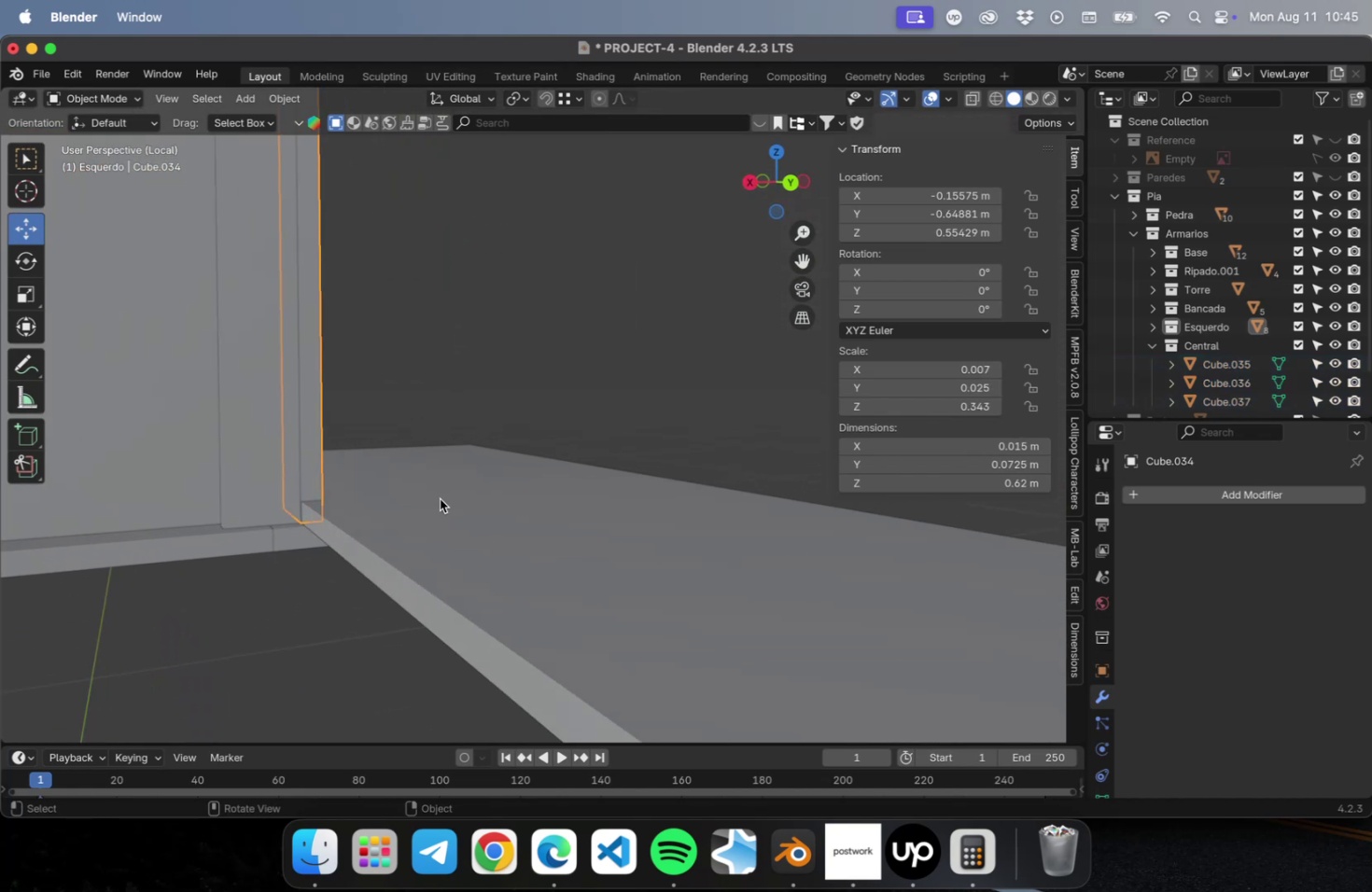 
hold_key(key=ShiftLeft, duration=0.81)
 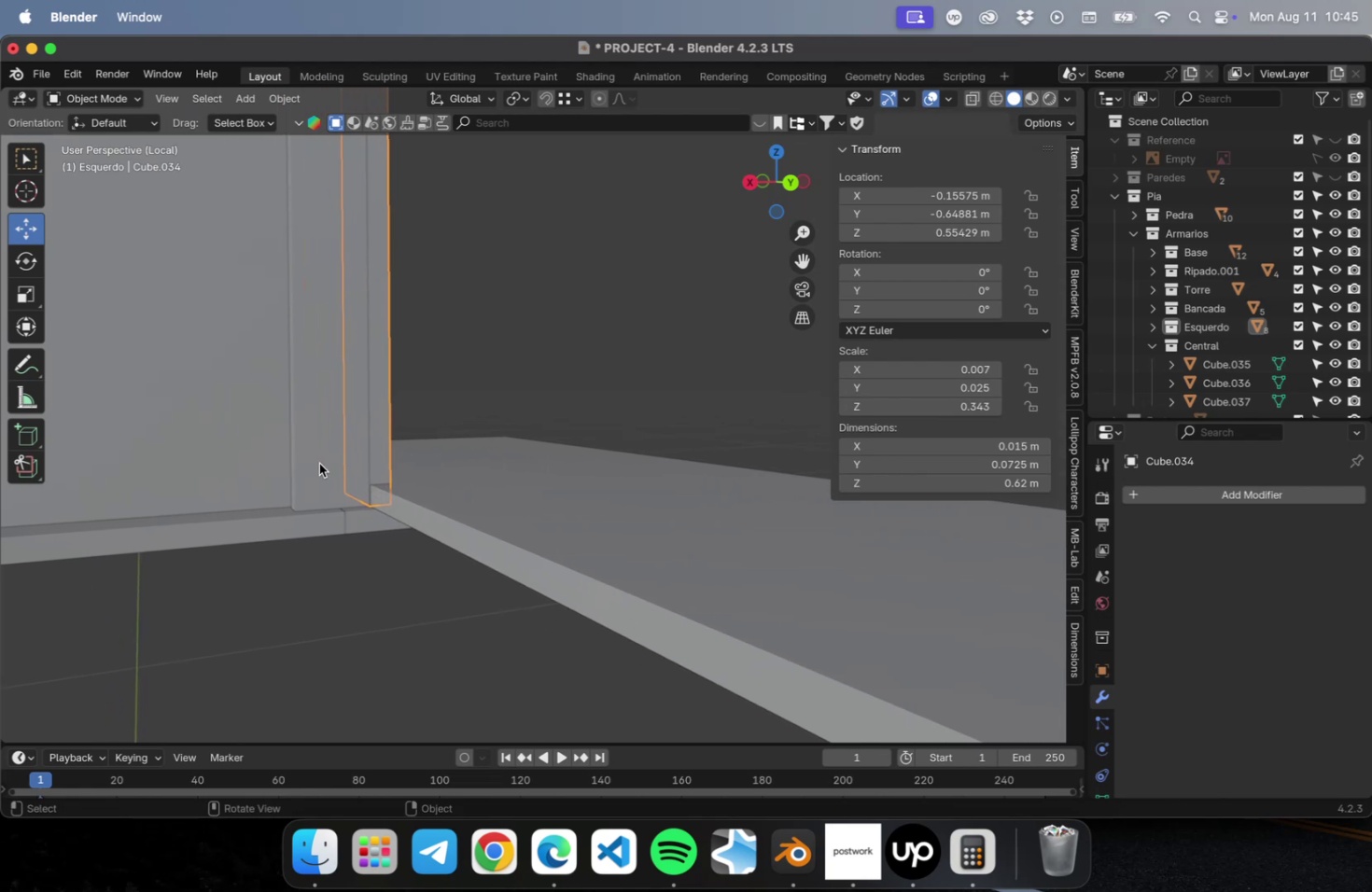 
left_click([319, 463])
 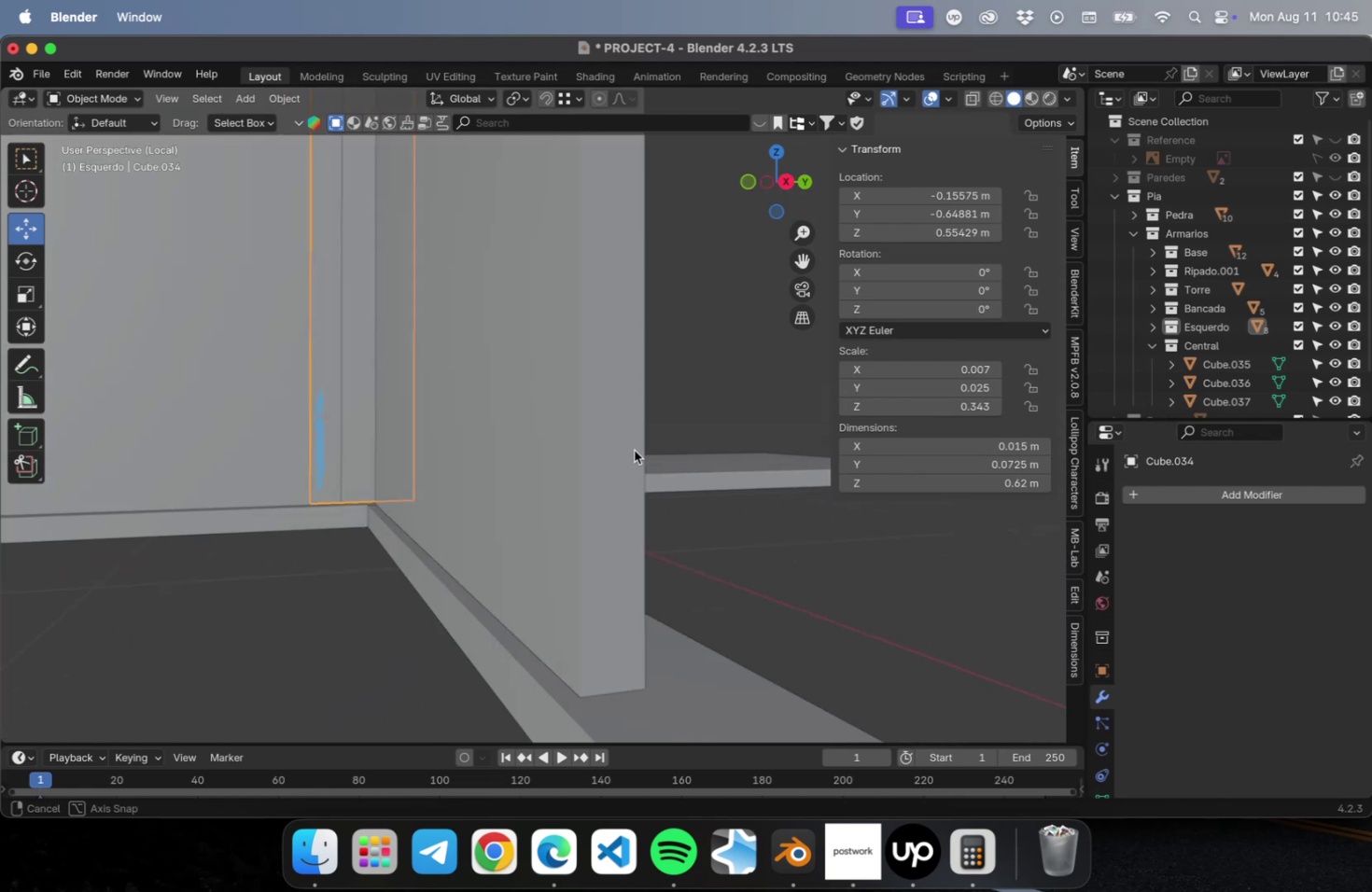 
hold_key(key=ShiftLeft, duration=0.54)
left_click([308, 435])
 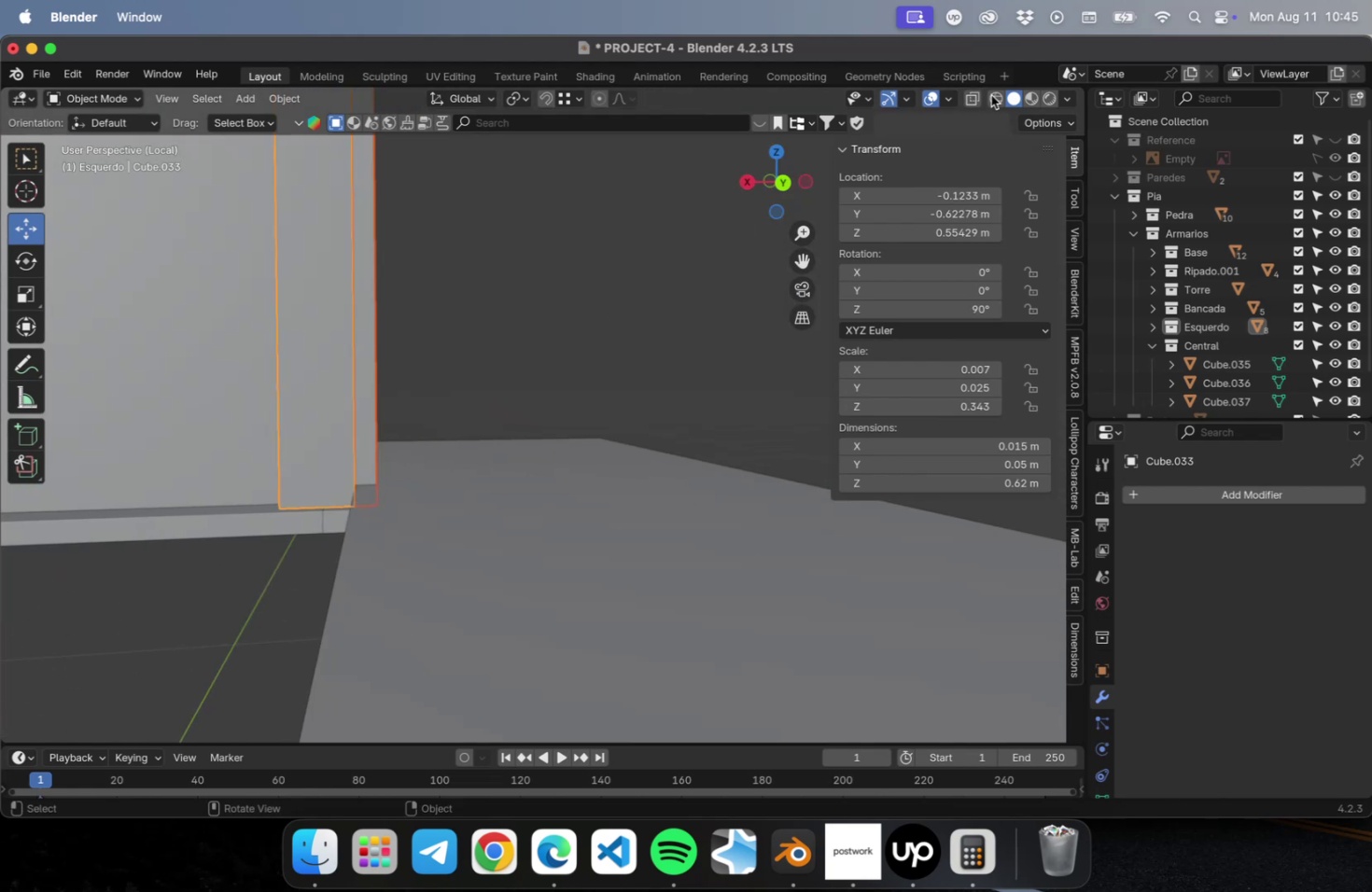 
left_click([995, 95])
 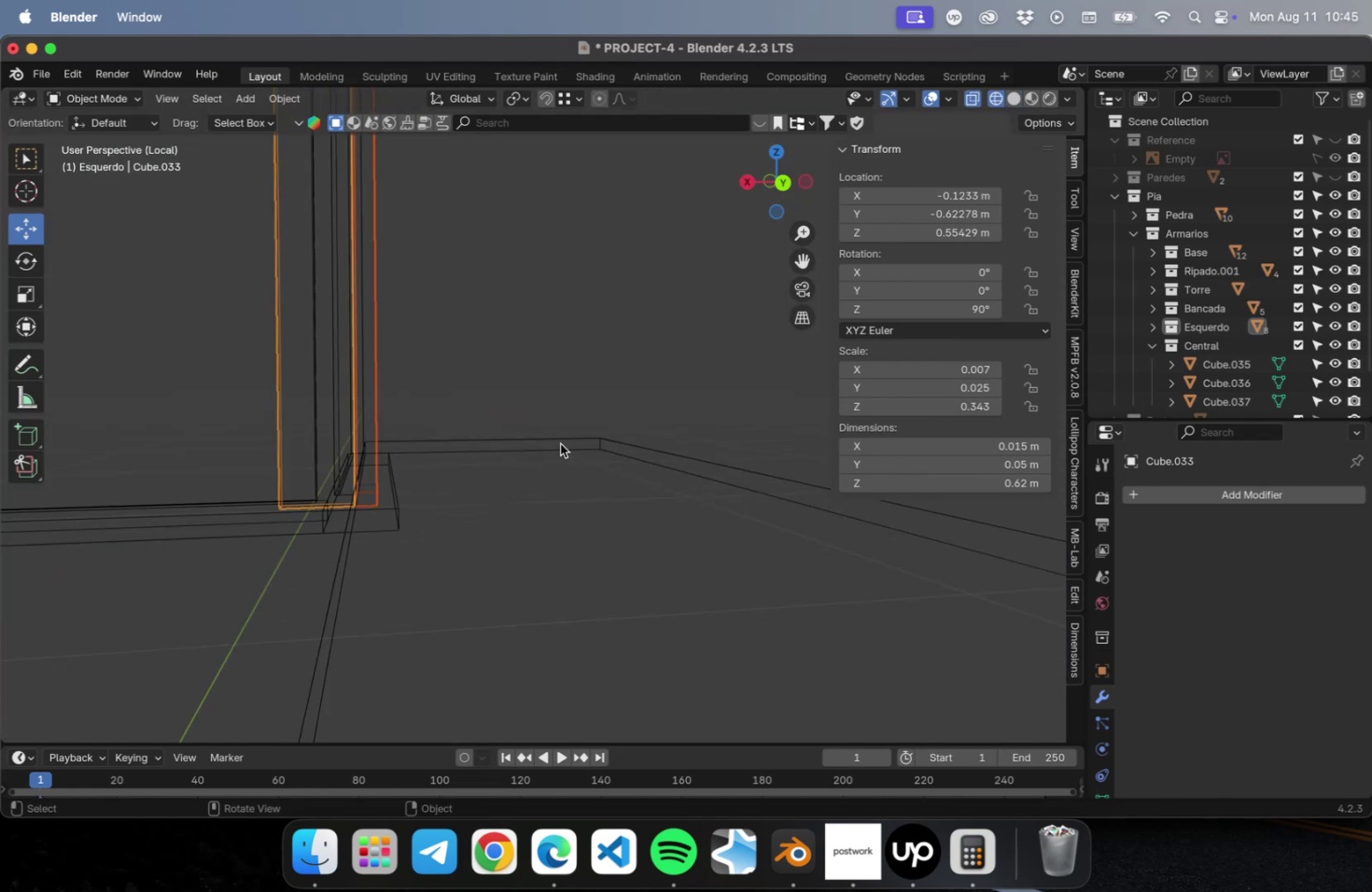 
key(Tab)
 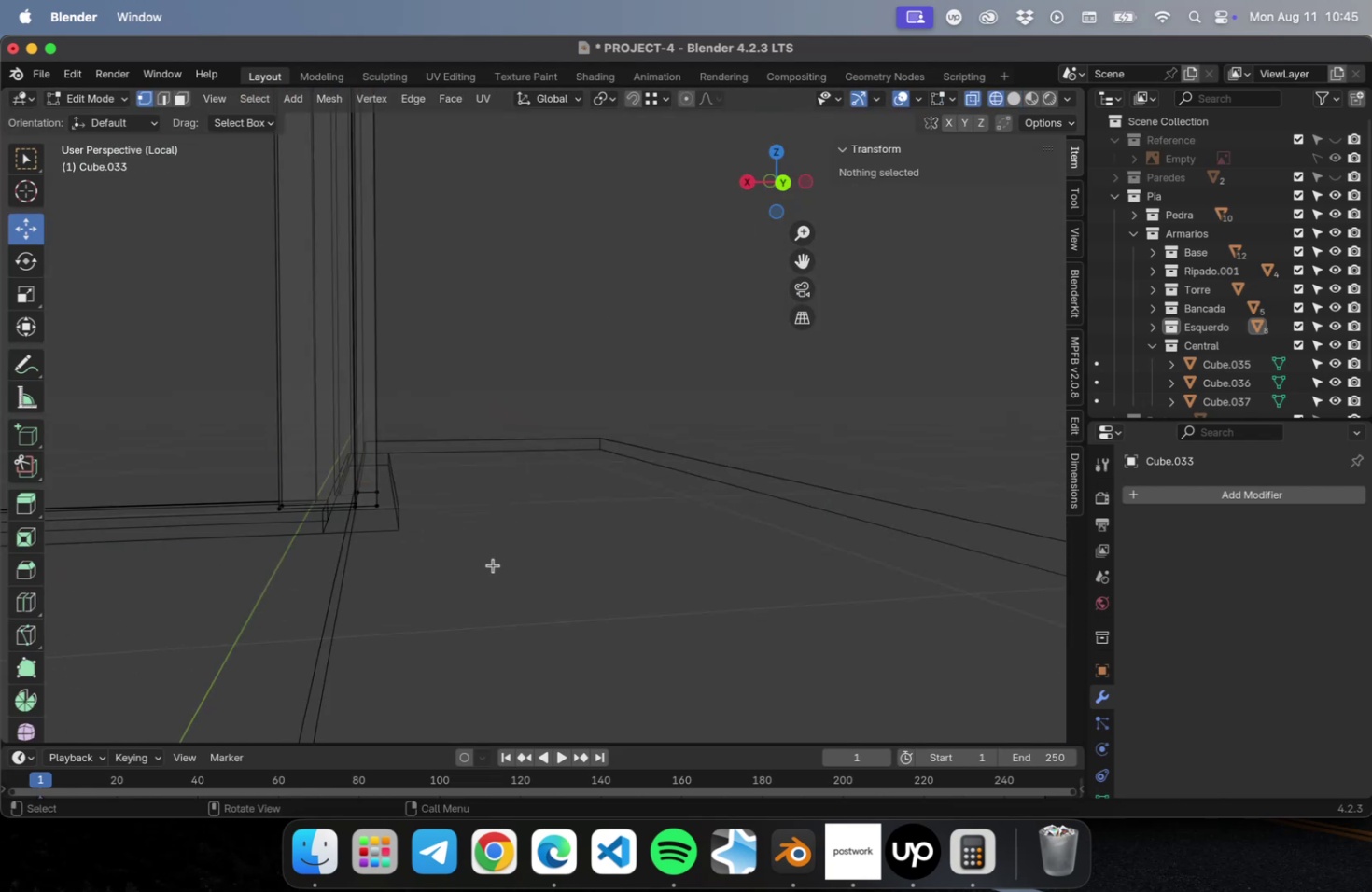 
left_click_drag(start_coordinate=[497, 584], to_coordinate=[191, 430])
 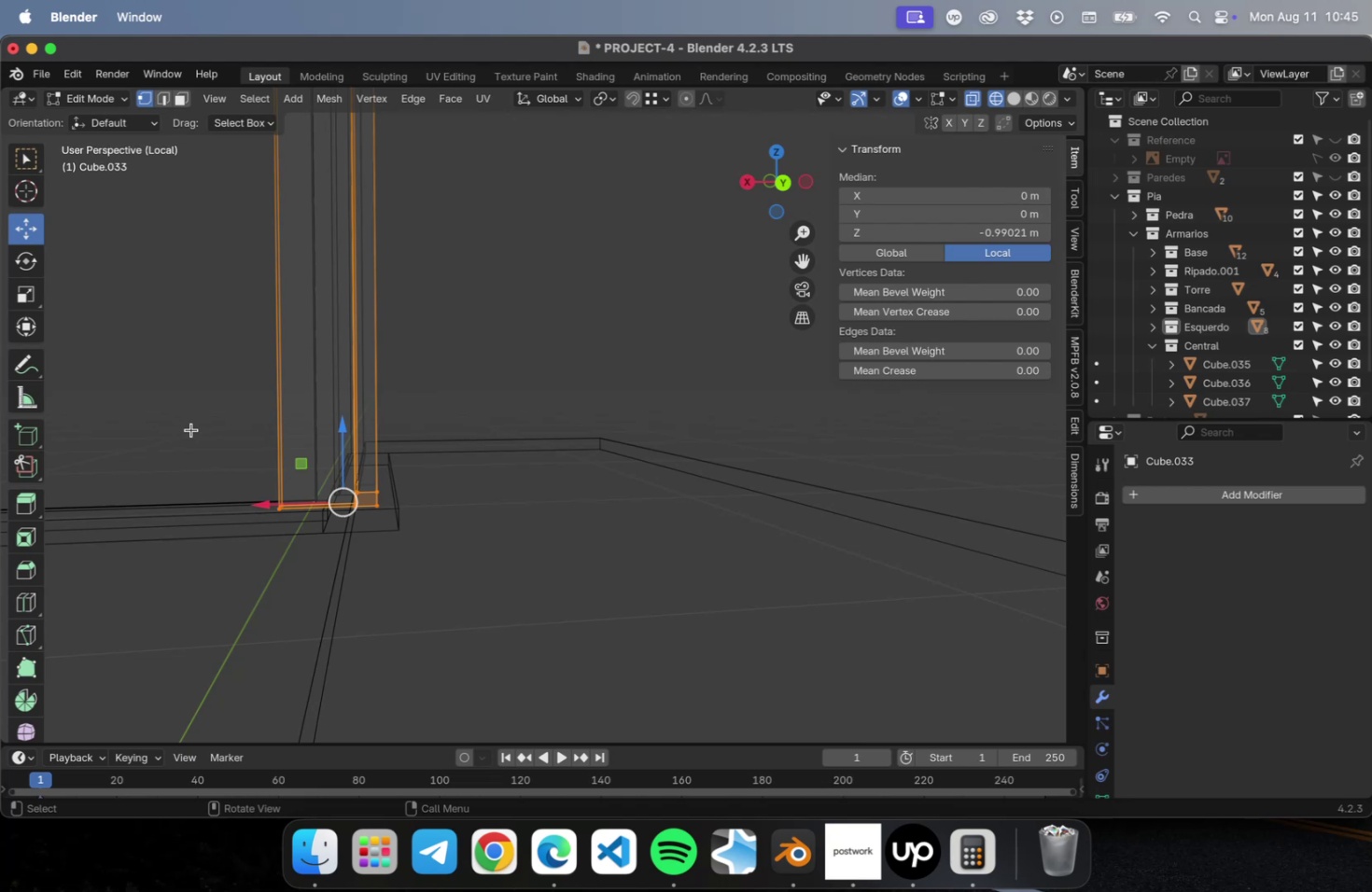 
key(NumLock)
 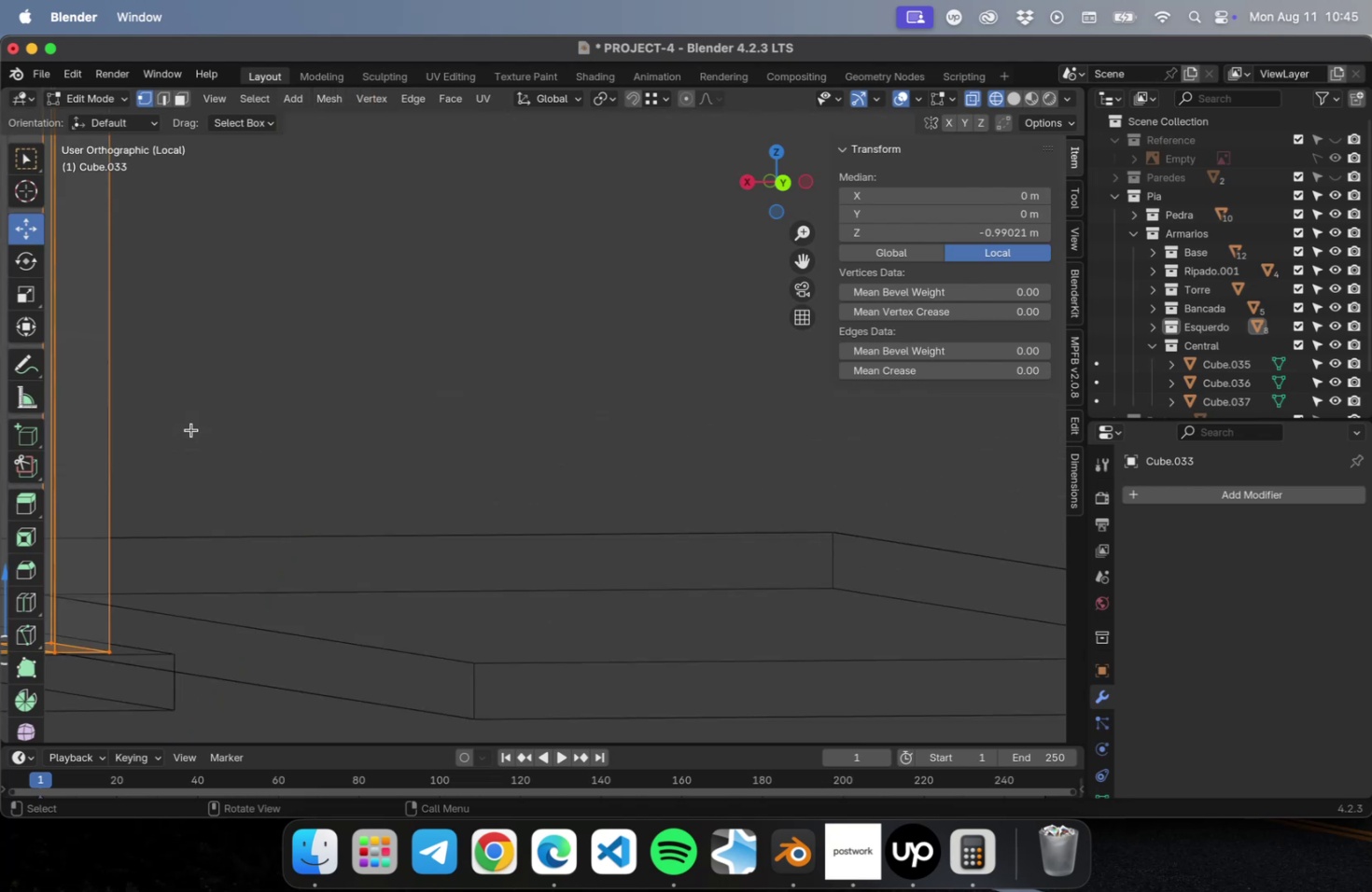 
key(Numpad1)
 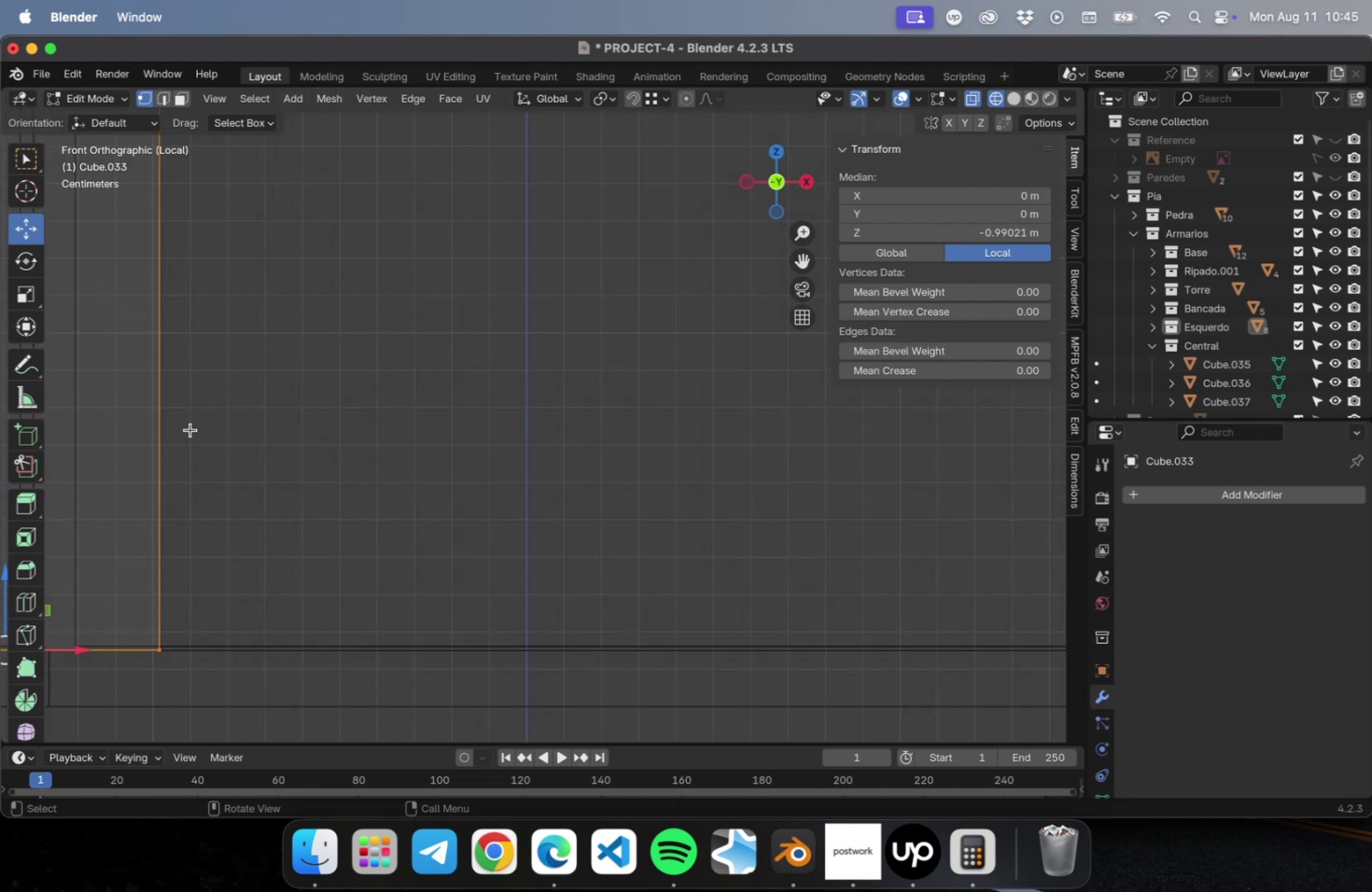 
scroll: coordinate [381, 506], scroll_direction: down, amount: 5.0
 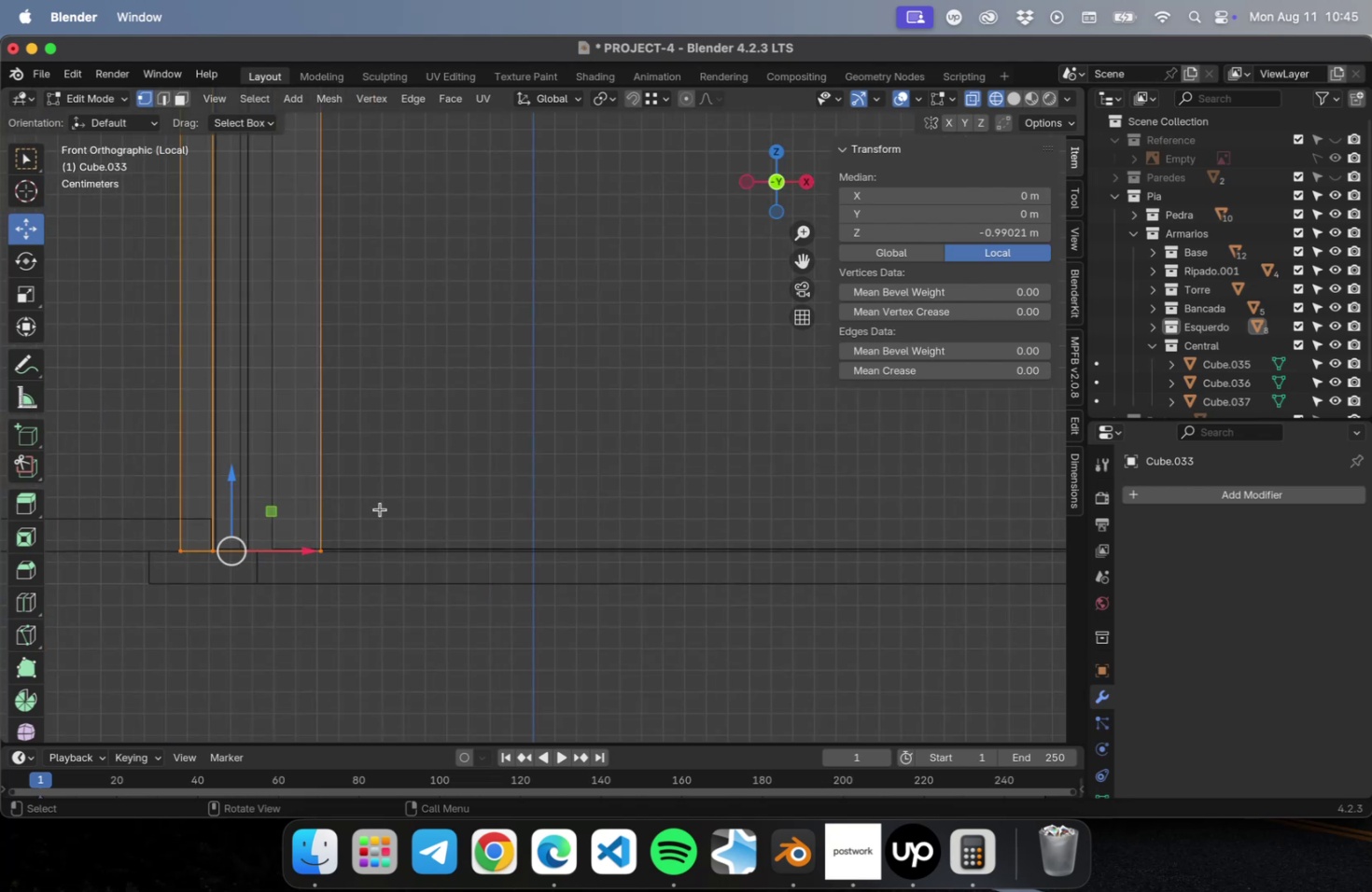 
hold_key(key=ShiftLeft, duration=0.89)
 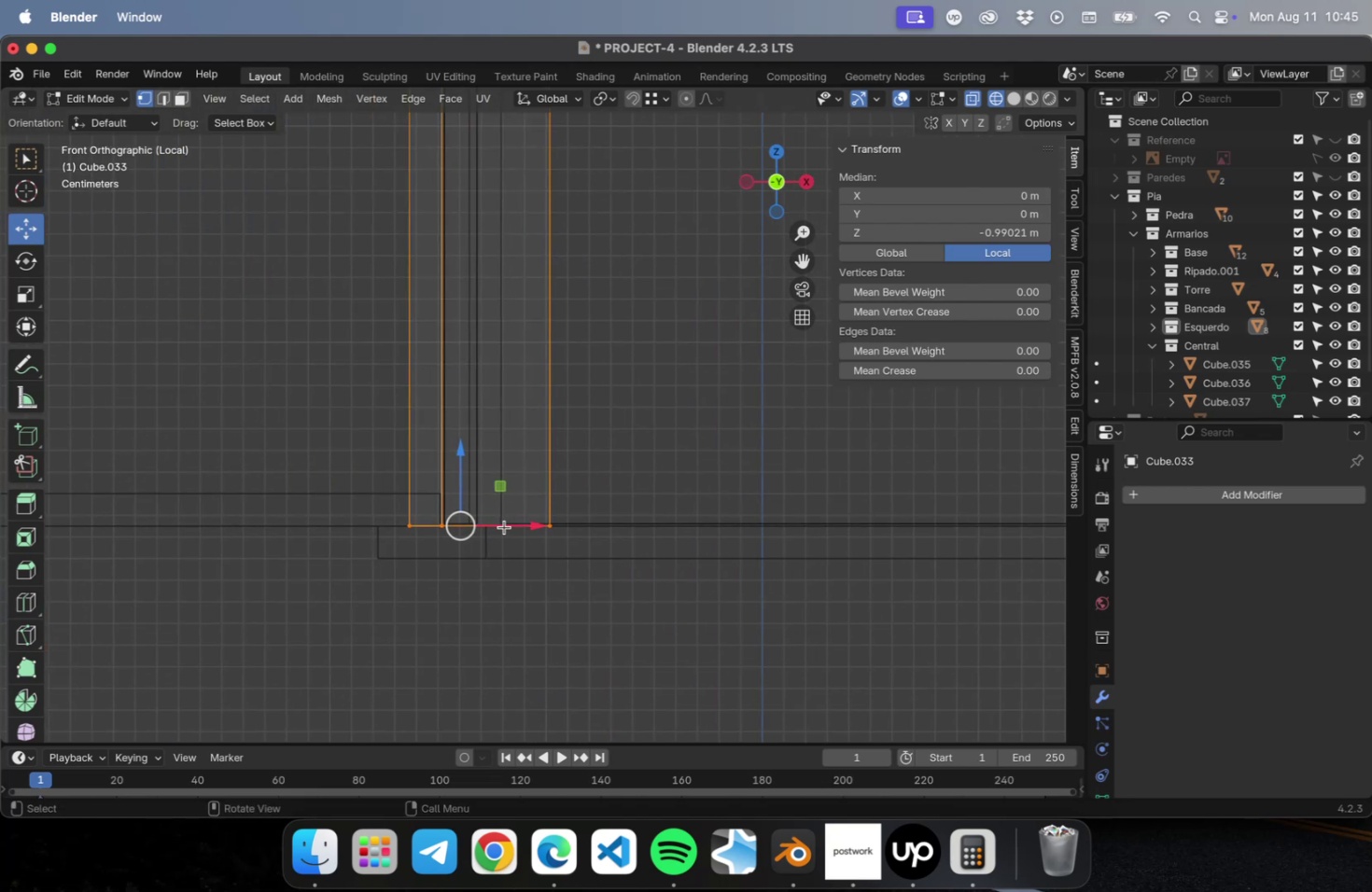 
scroll: coordinate [504, 526], scroll_direction: up, amount: 22.0
 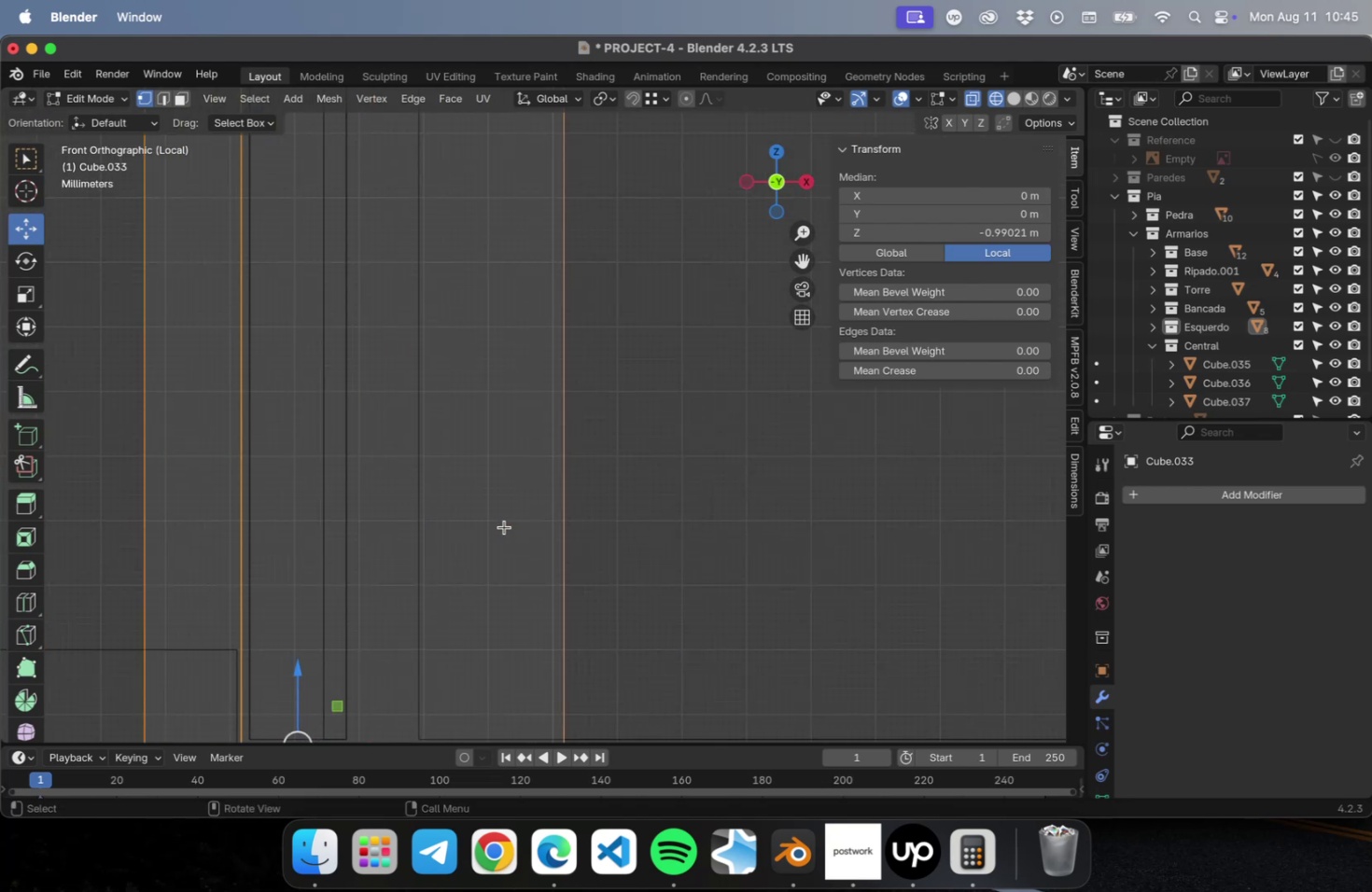 
hold_key(key=ShiftLeft, duration=0.51)
 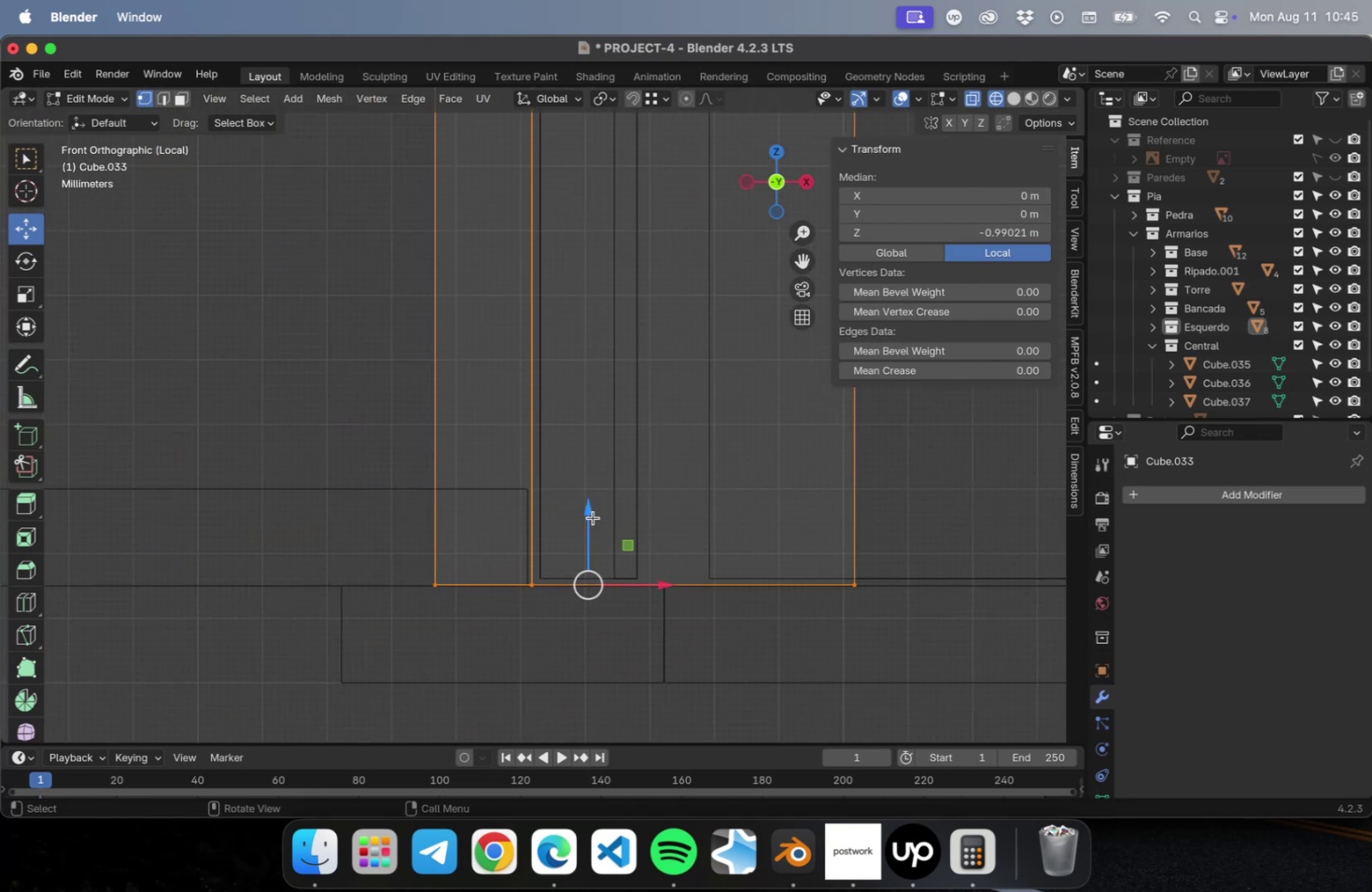 
left_click_drag(start_coordinate=[589, 513], to_coordinate=[592, 413])
 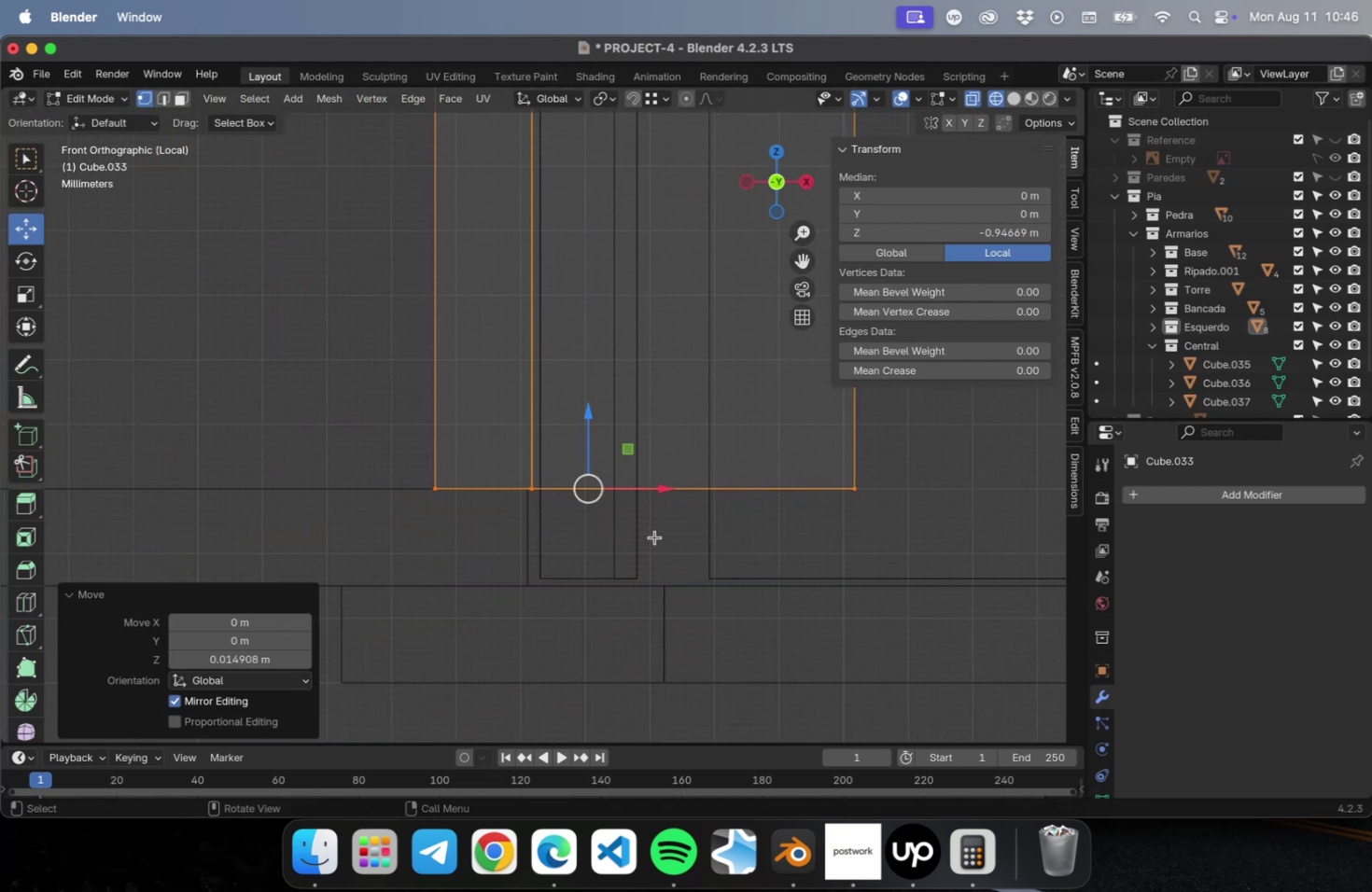 
key(Tab)
 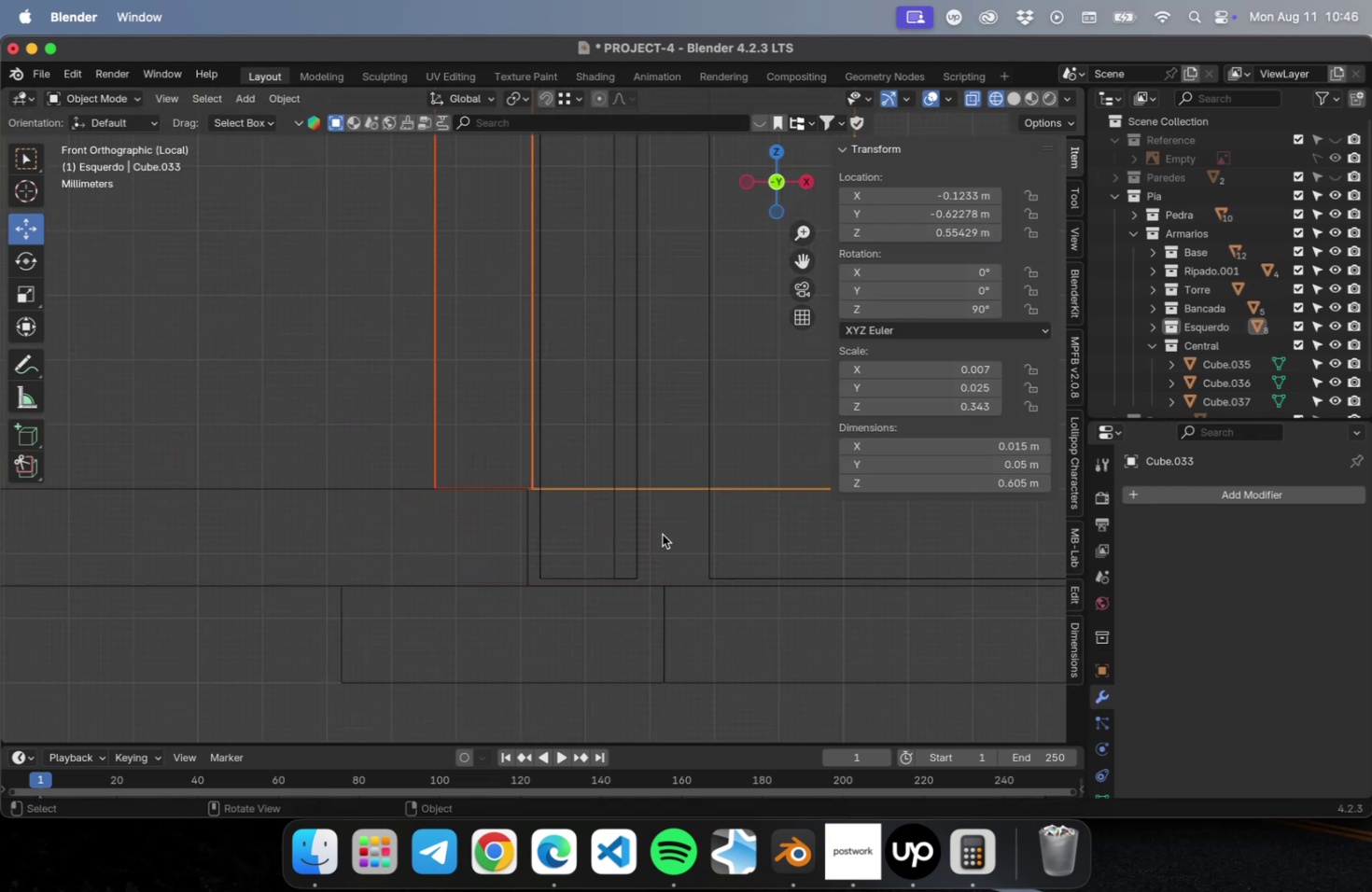 
left_click([662, 534])
 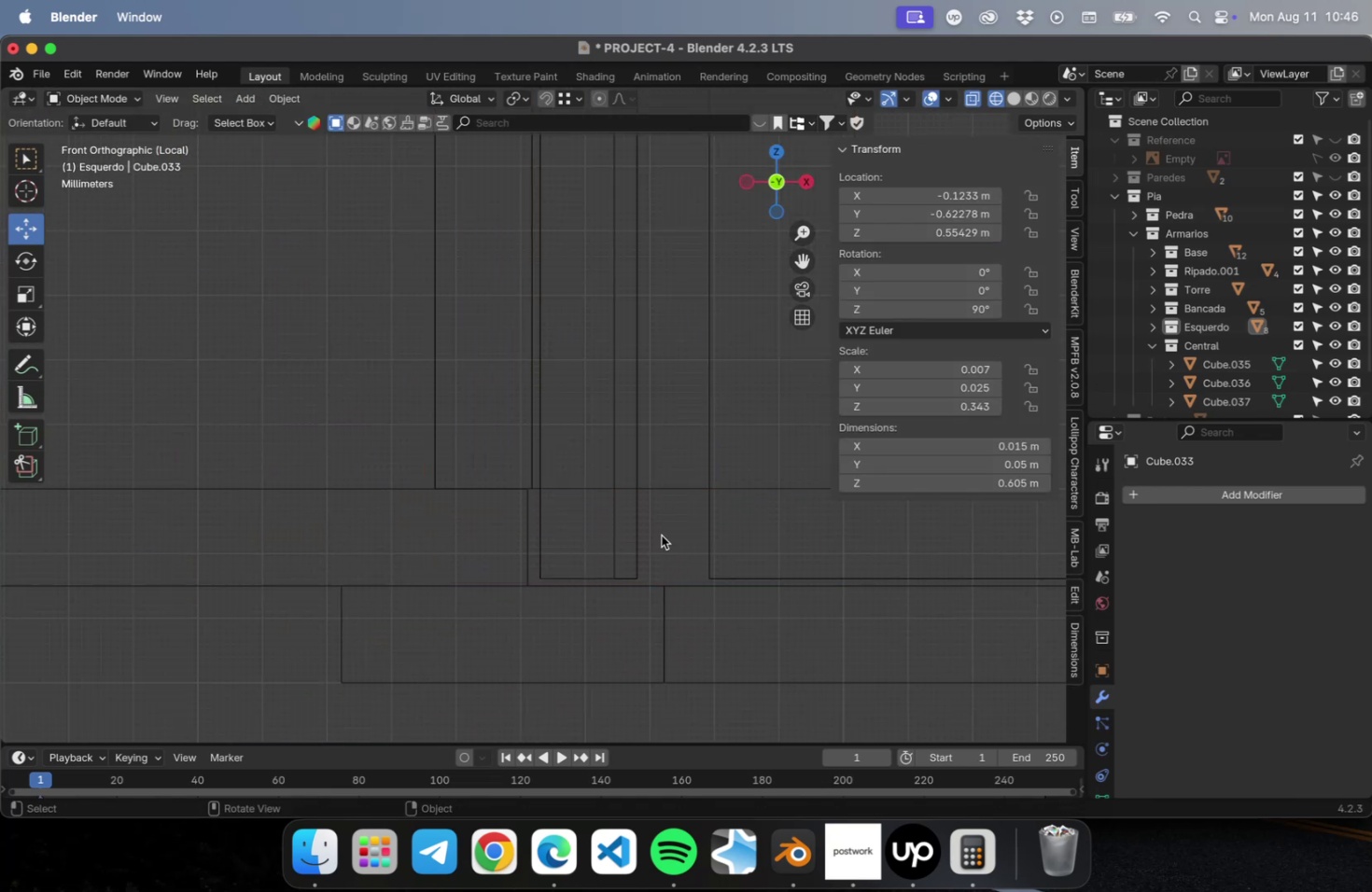 
key(Meta+CommandLeft)
 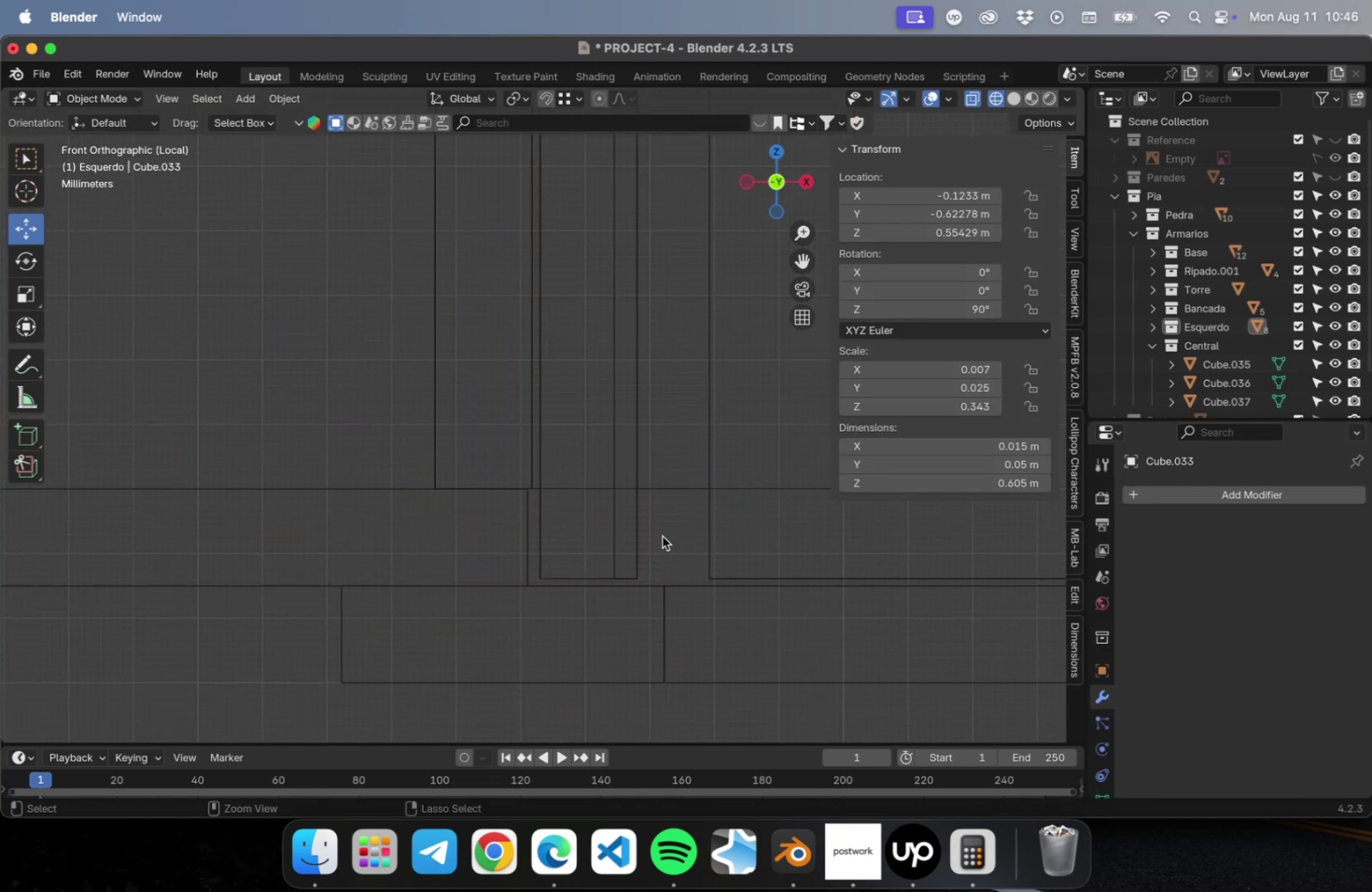 
key(Meta+S)
 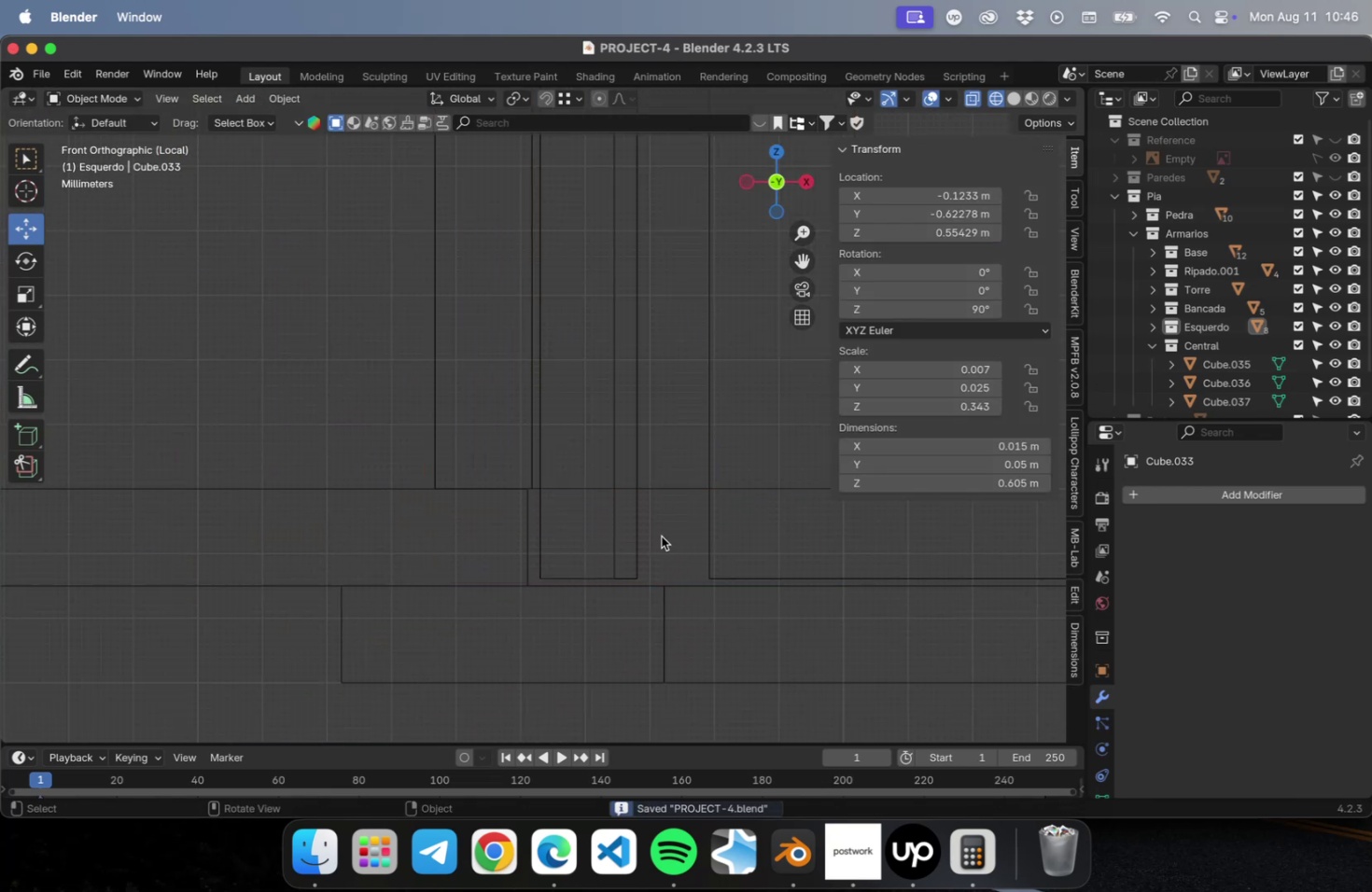 
scroll: coordinate [660, 537], scroll_direction: down, amount: 37.0
 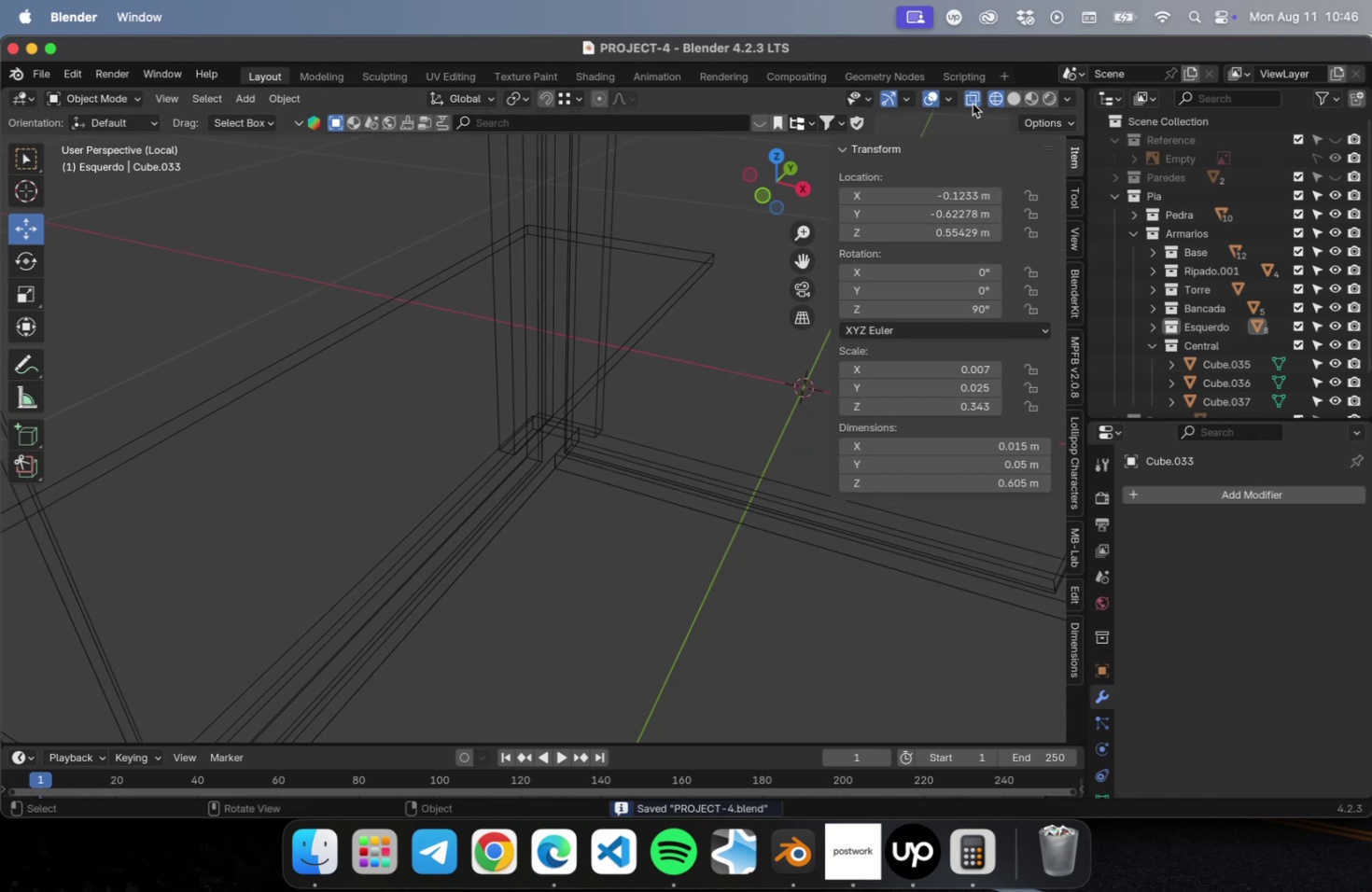 
left_click([1011, 98])
 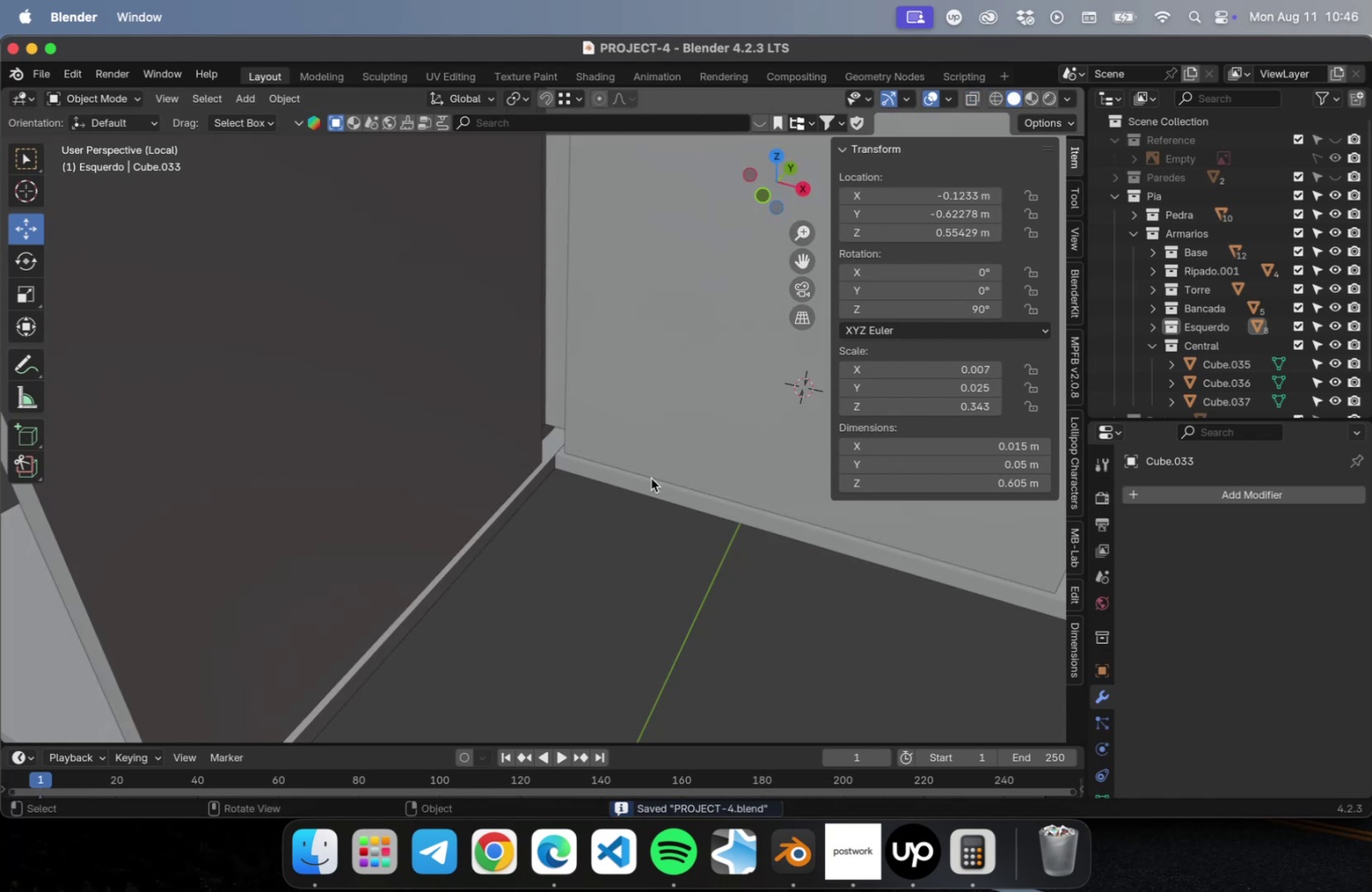 
scroll: coordinate [644, 487], scroll_direction: down, amount: 5.0
 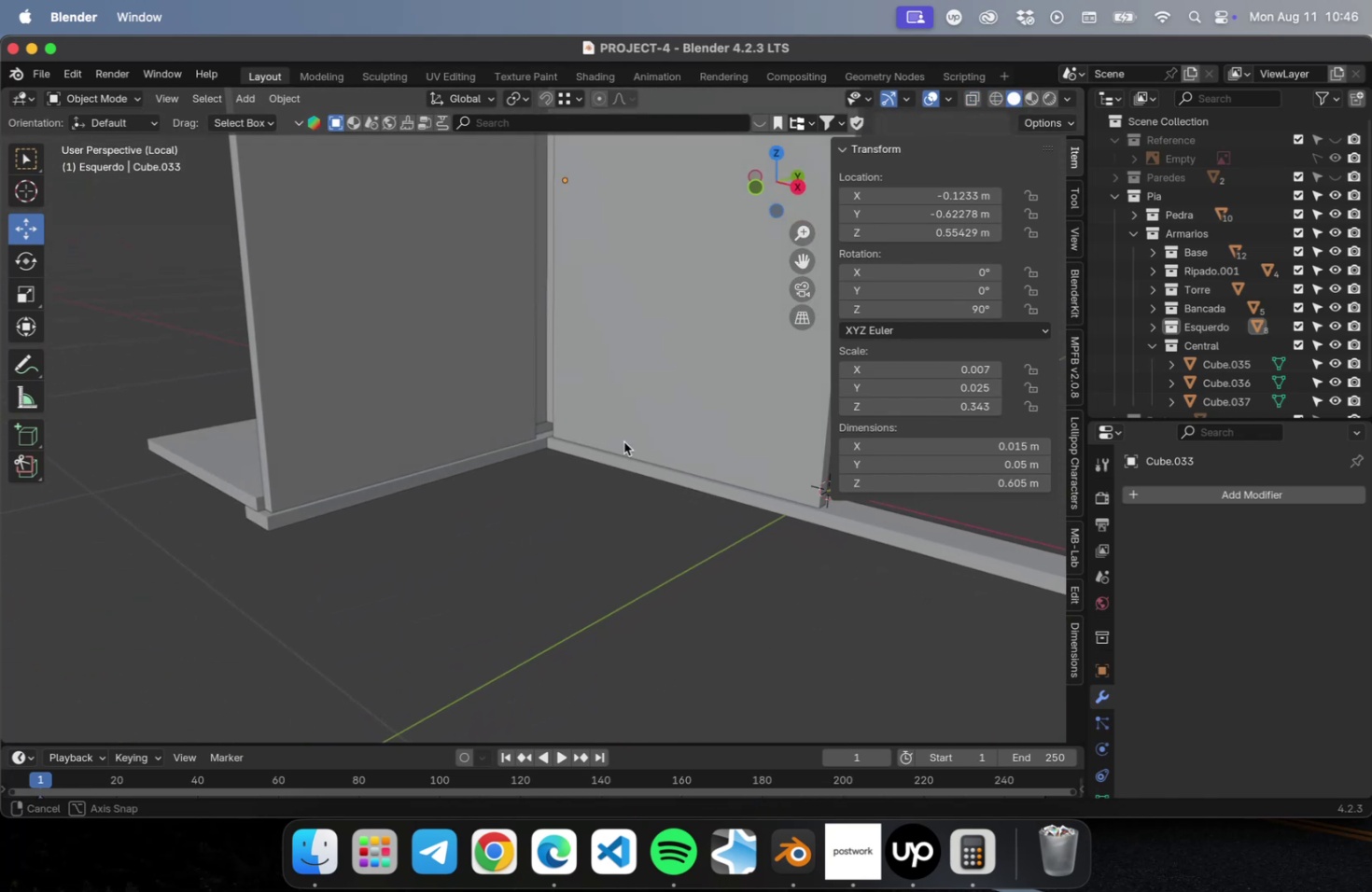 
wait(5.61)
 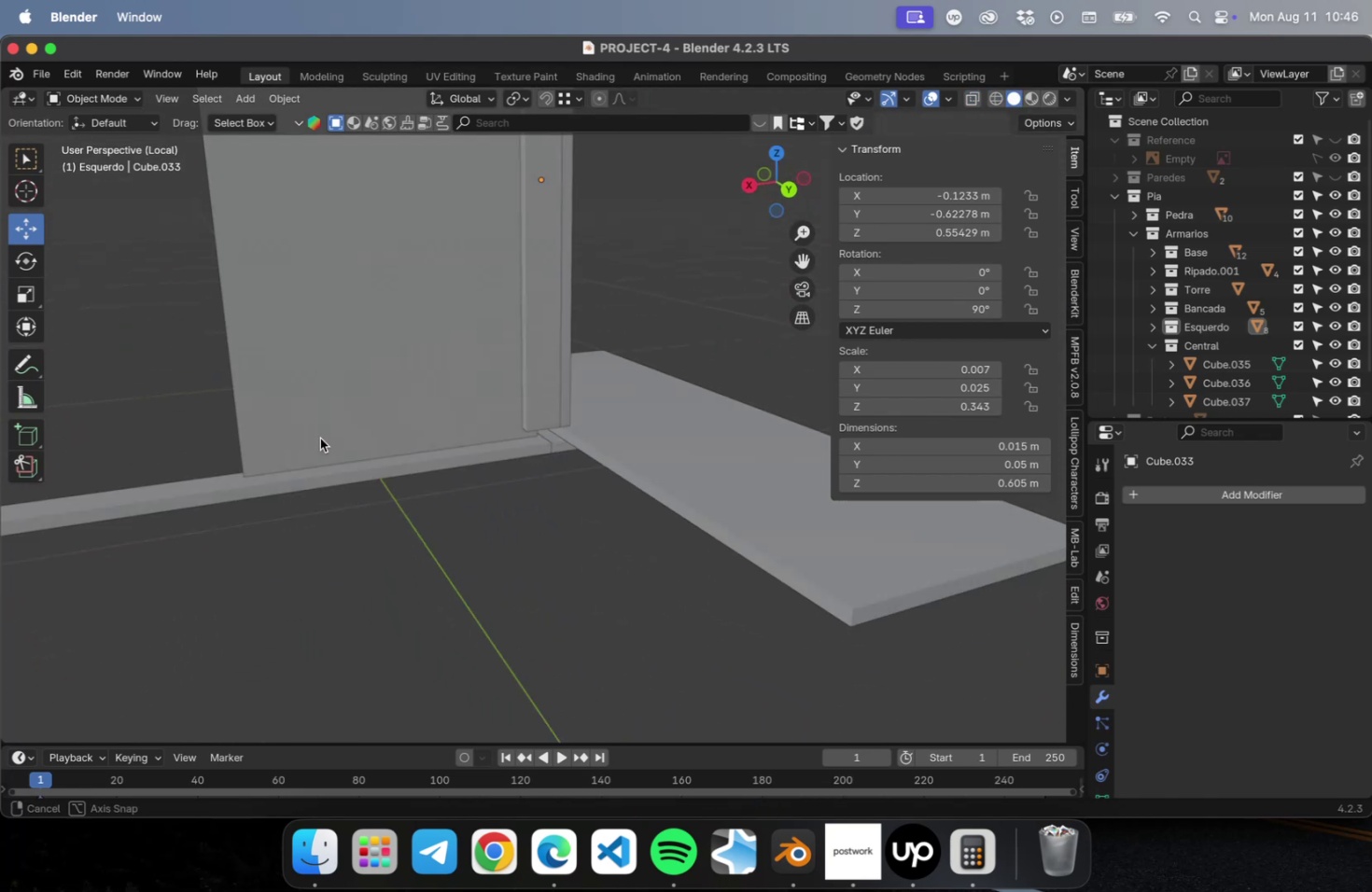 
left_click([634, 445])
 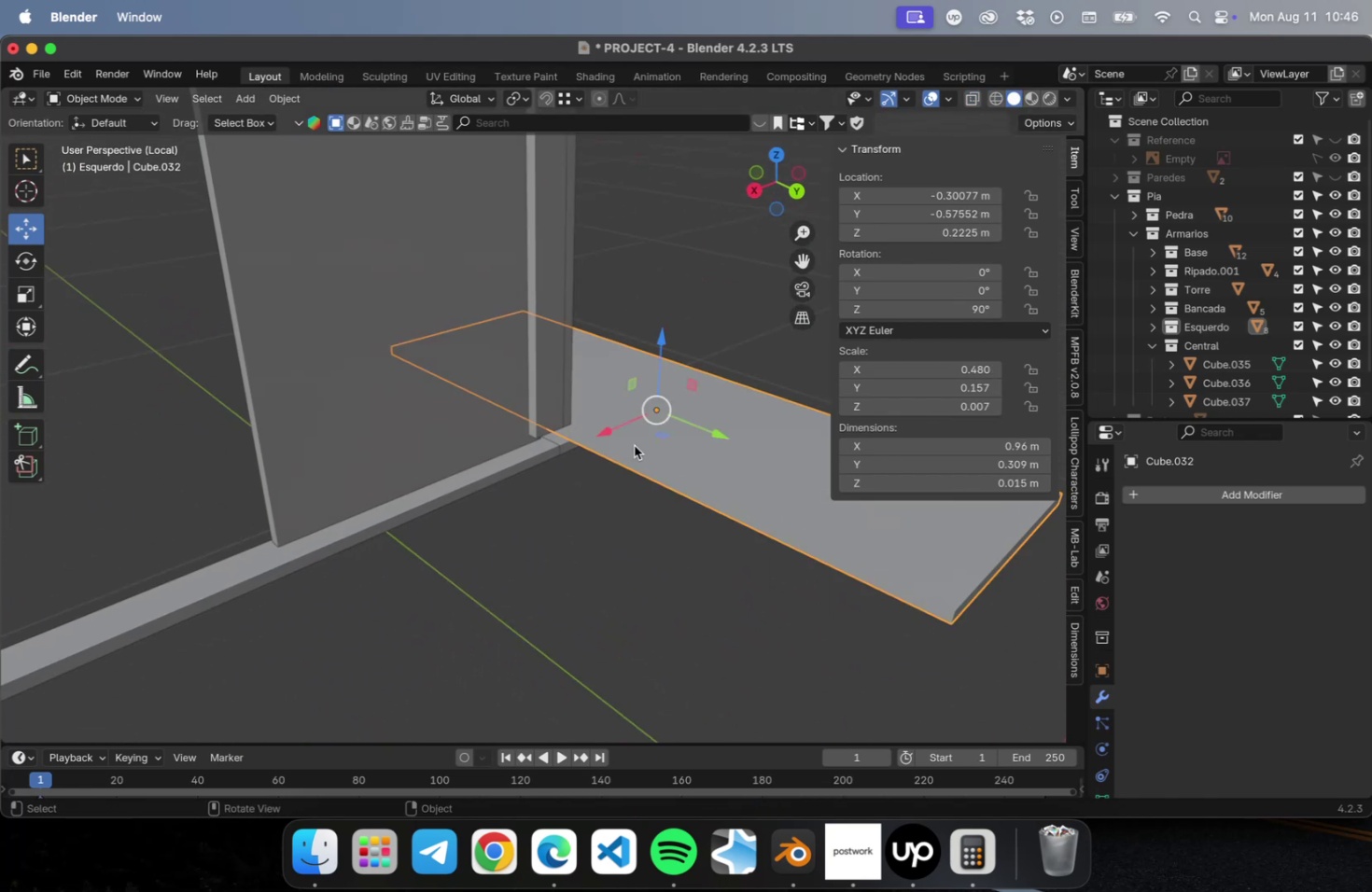 
key(Meta+C)
 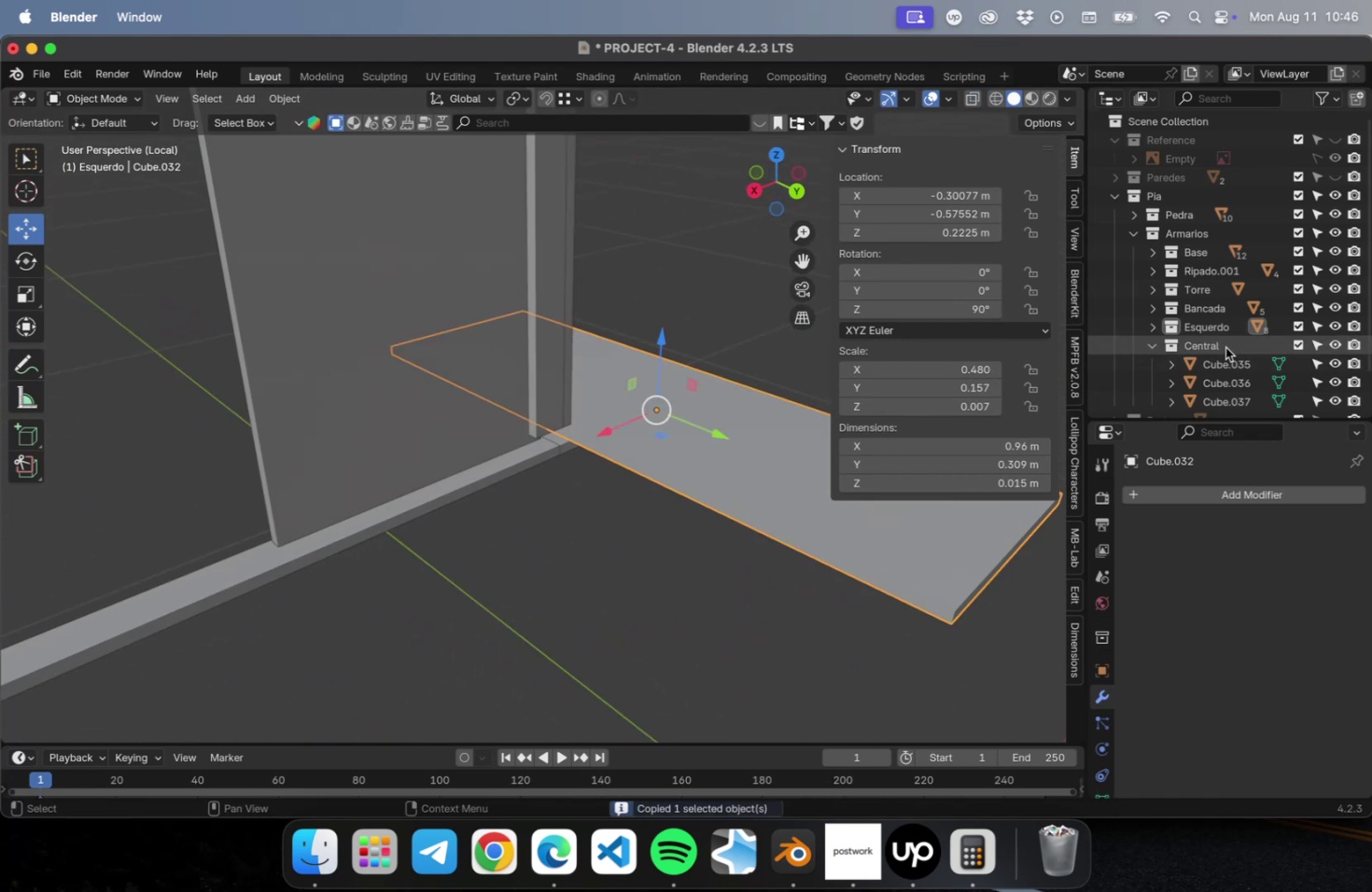 
left_click([1224, 346])
 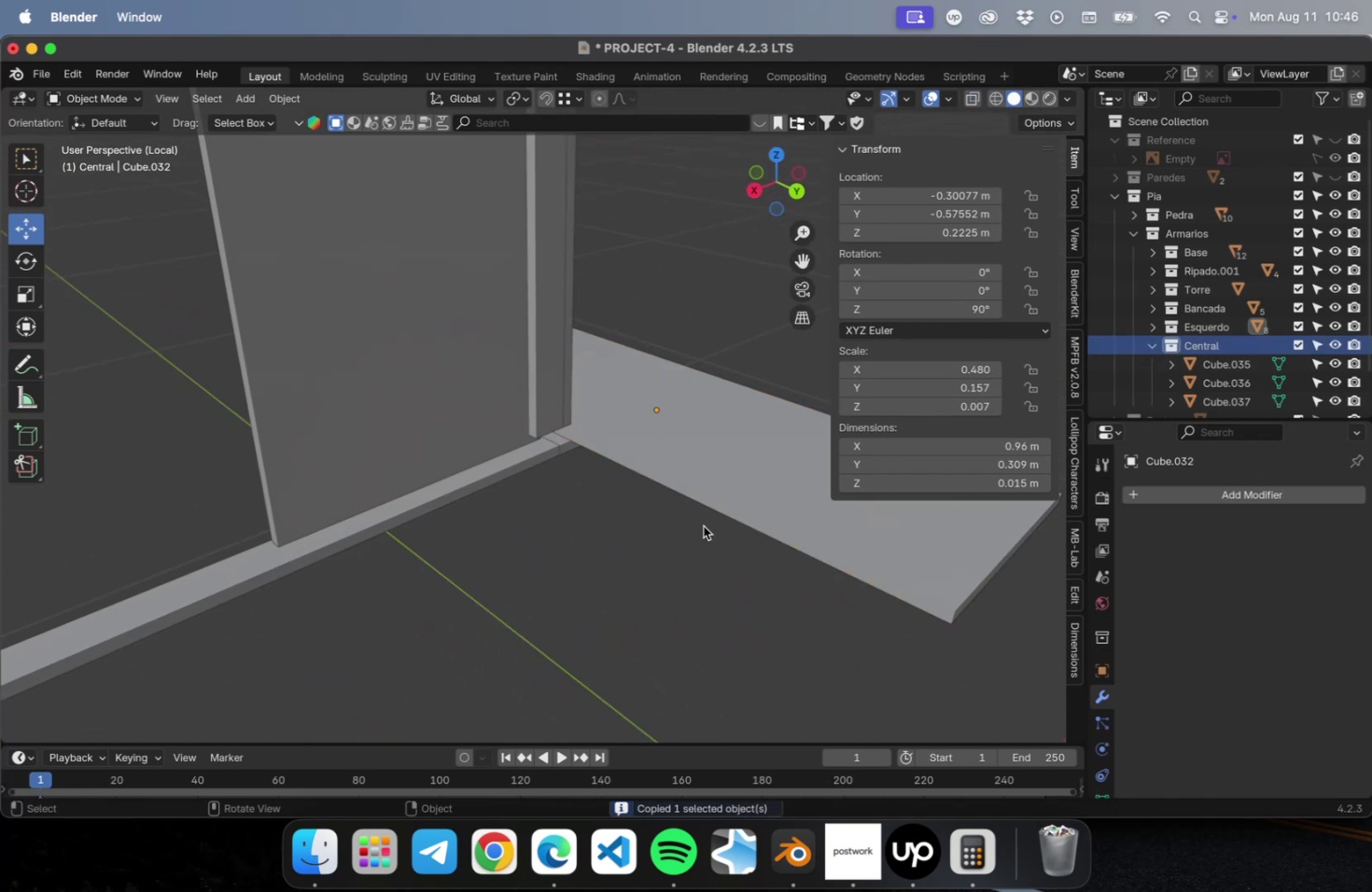 
key(Meta+CommandLeft)
 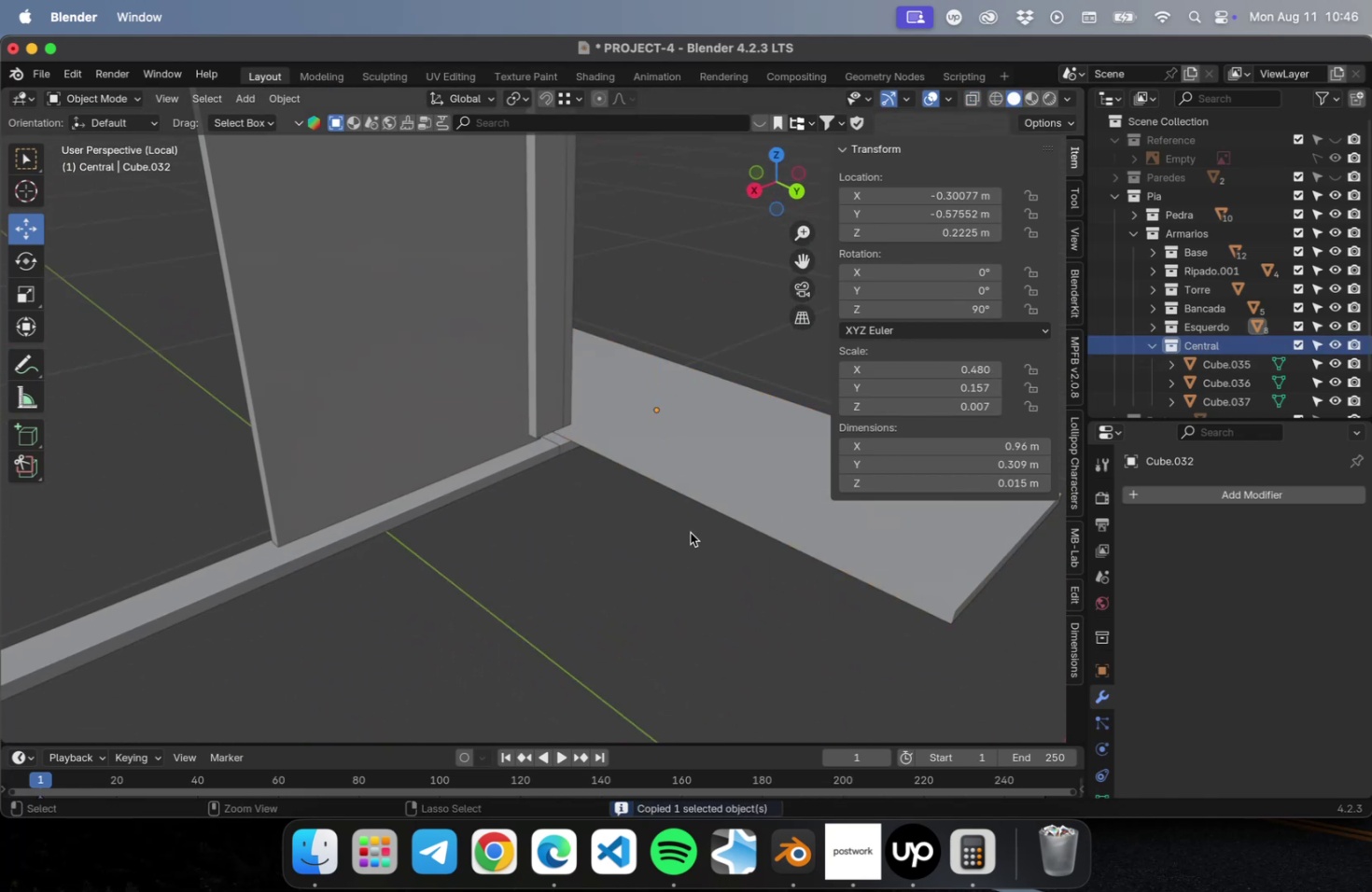 
key(Meta+V)
 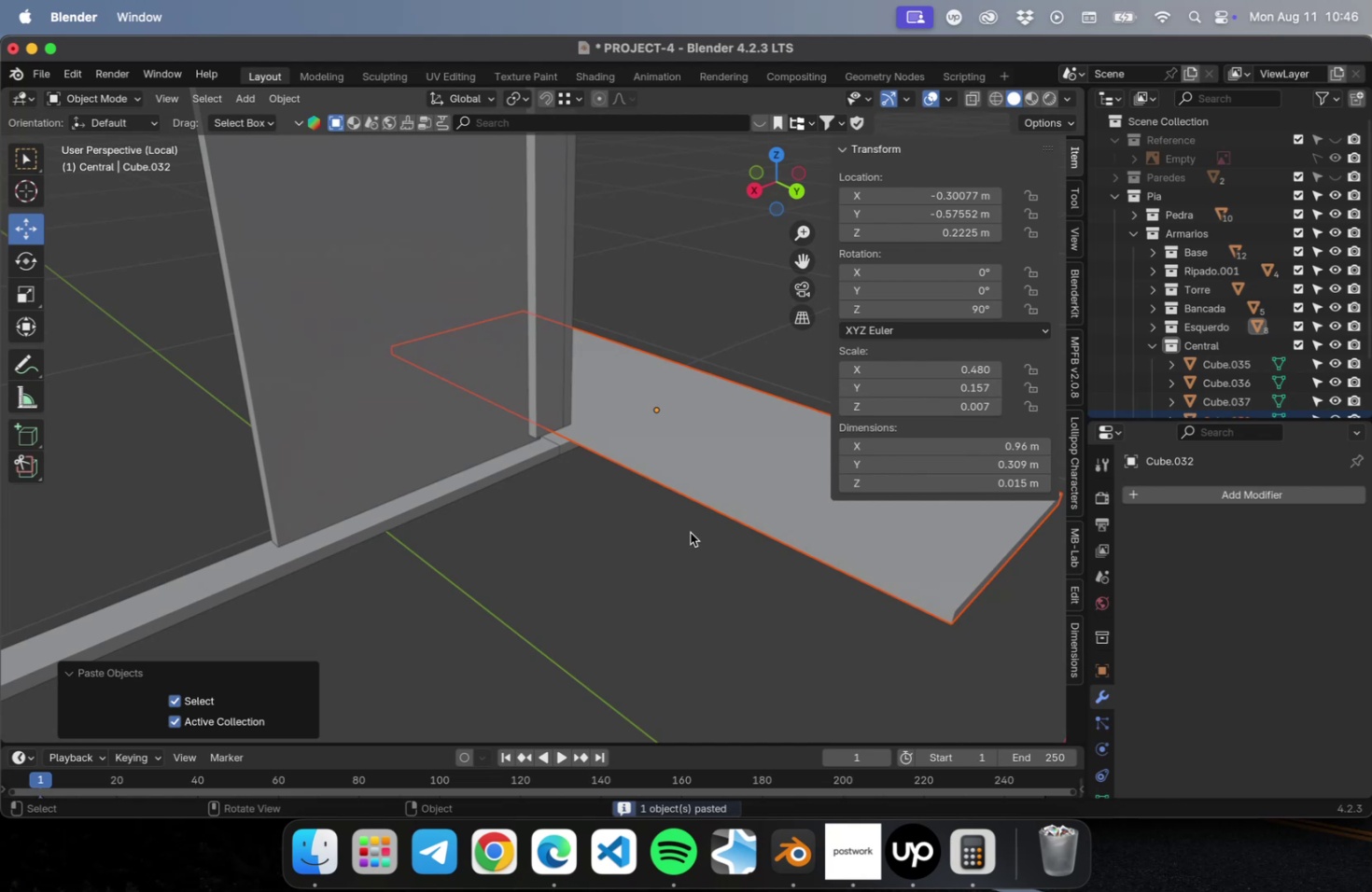 
scroll: coordinate [681, 531], scroll_direction: down, amount: 22.0
 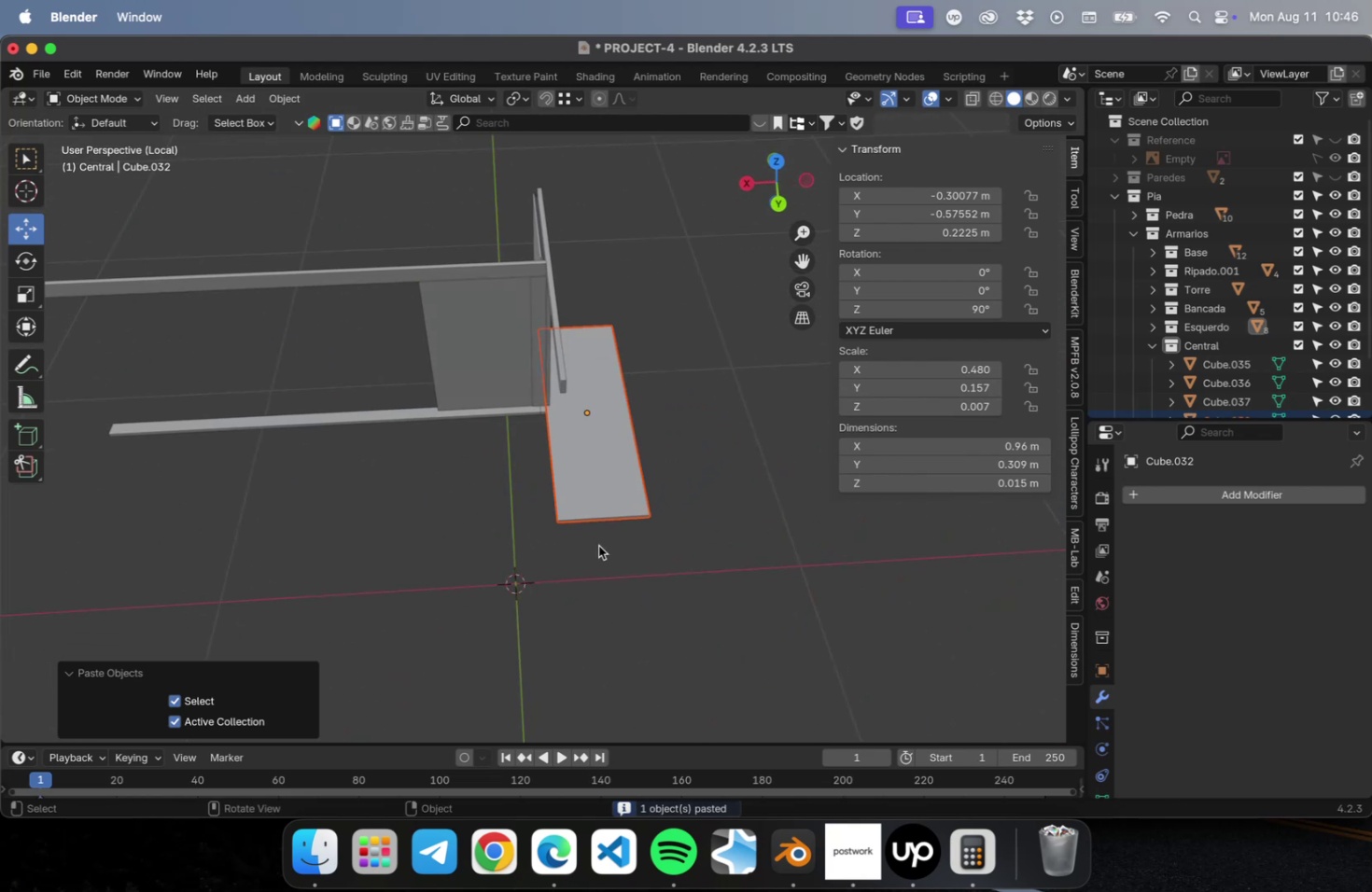 
key(G)
 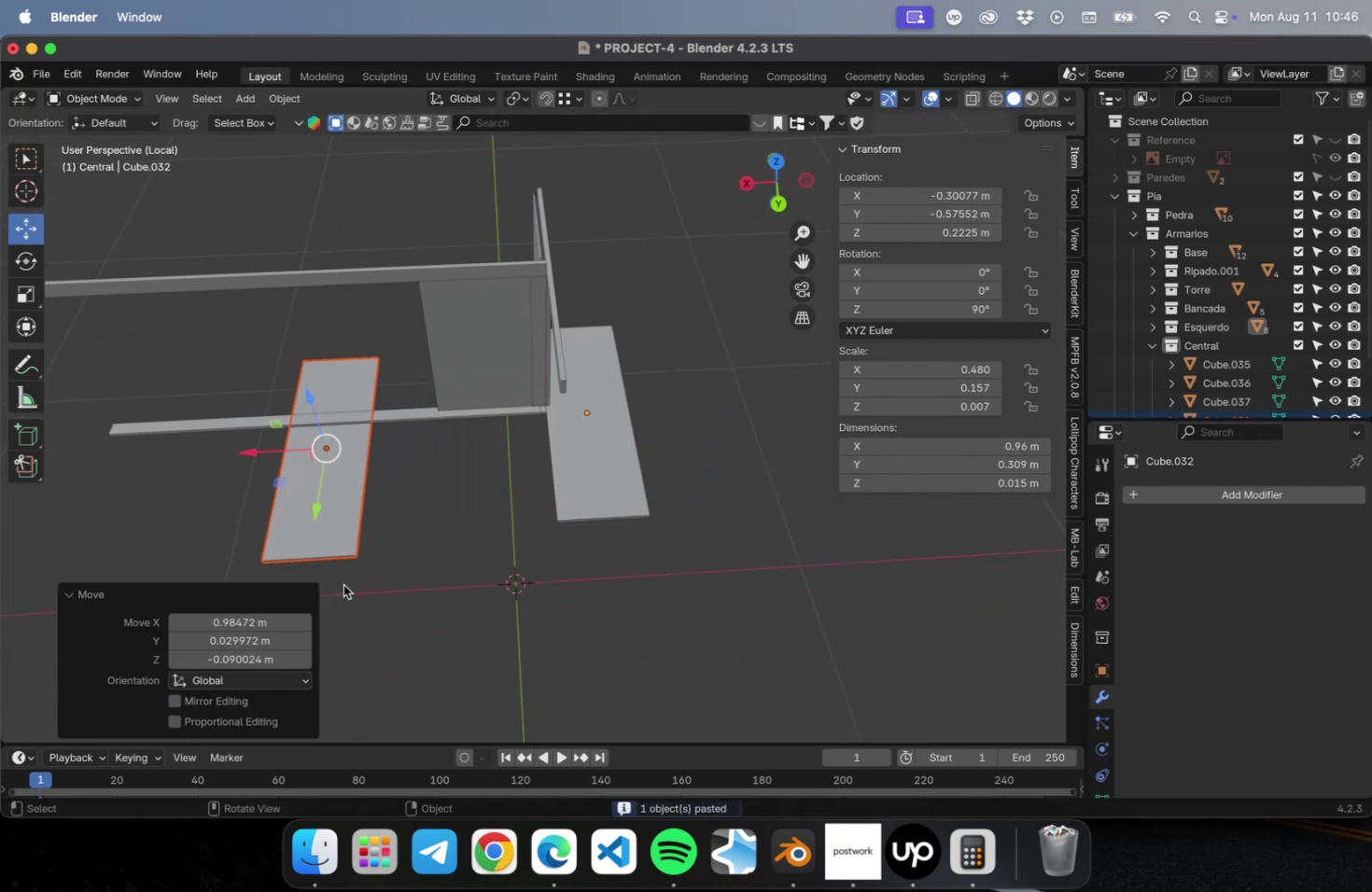 
left_click([490, 604])
 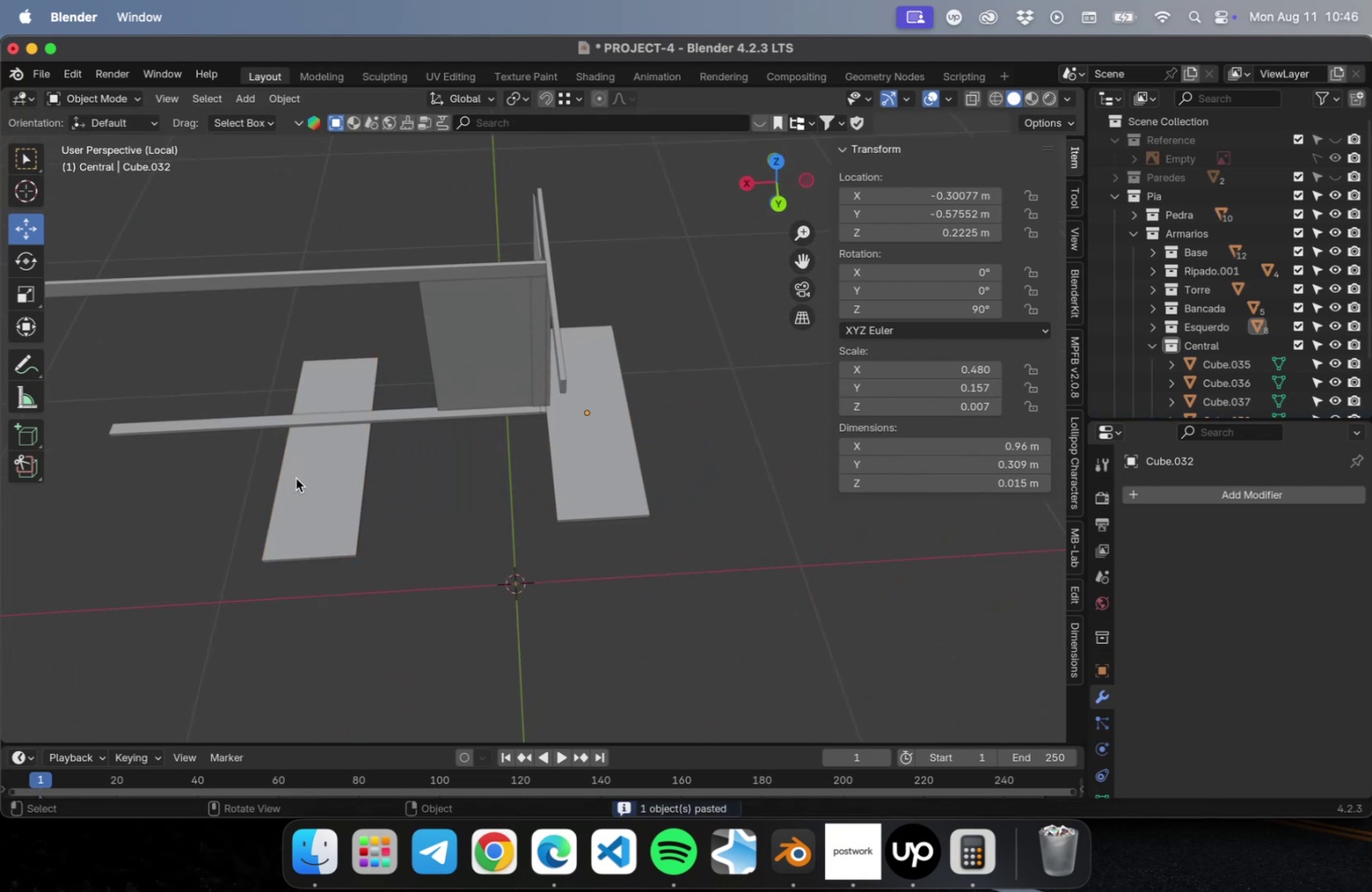 
left_click([296, 478])
 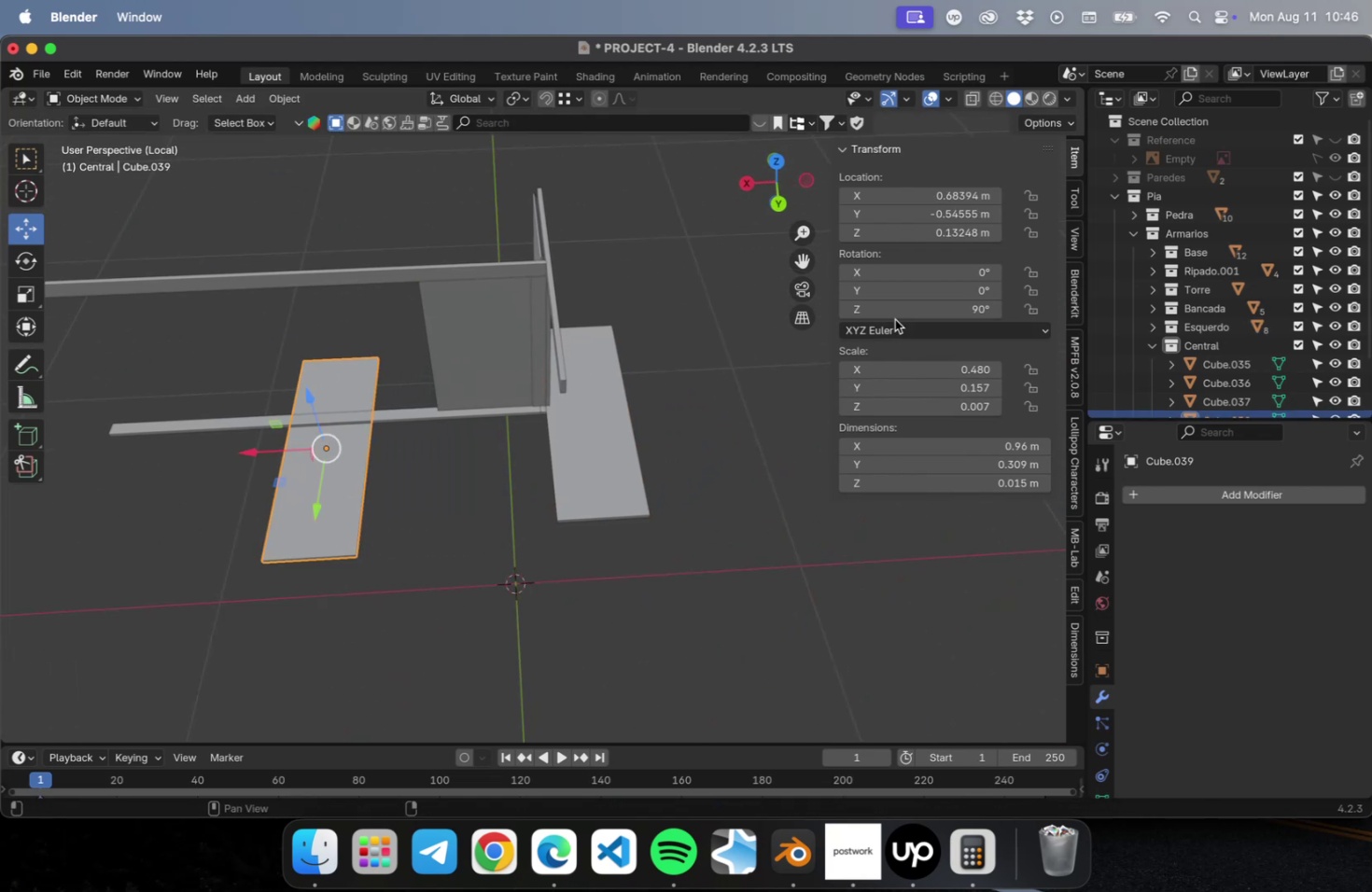 
left_click([880, 303])
 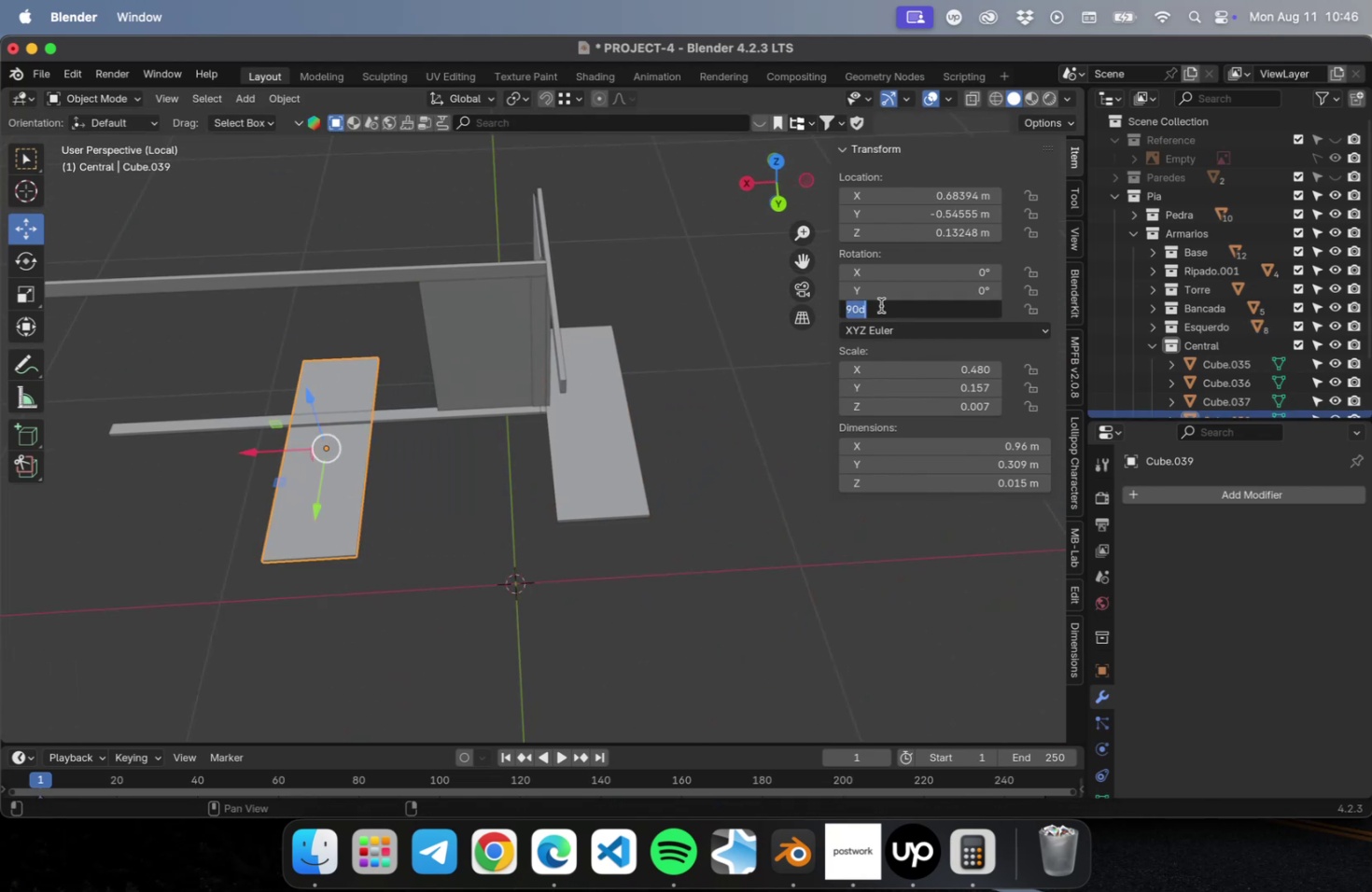 
key(0)
 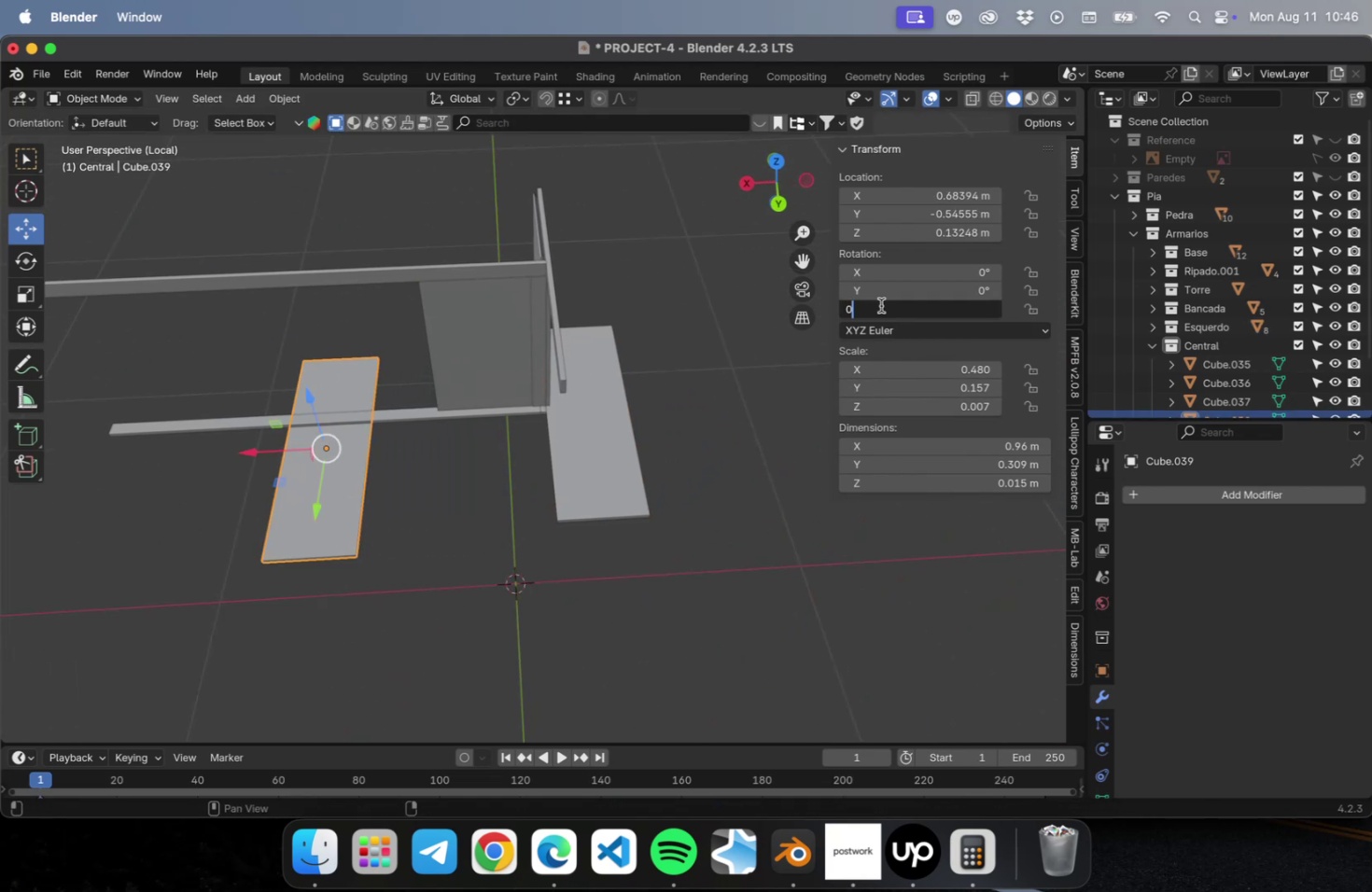 
key(Enter)
 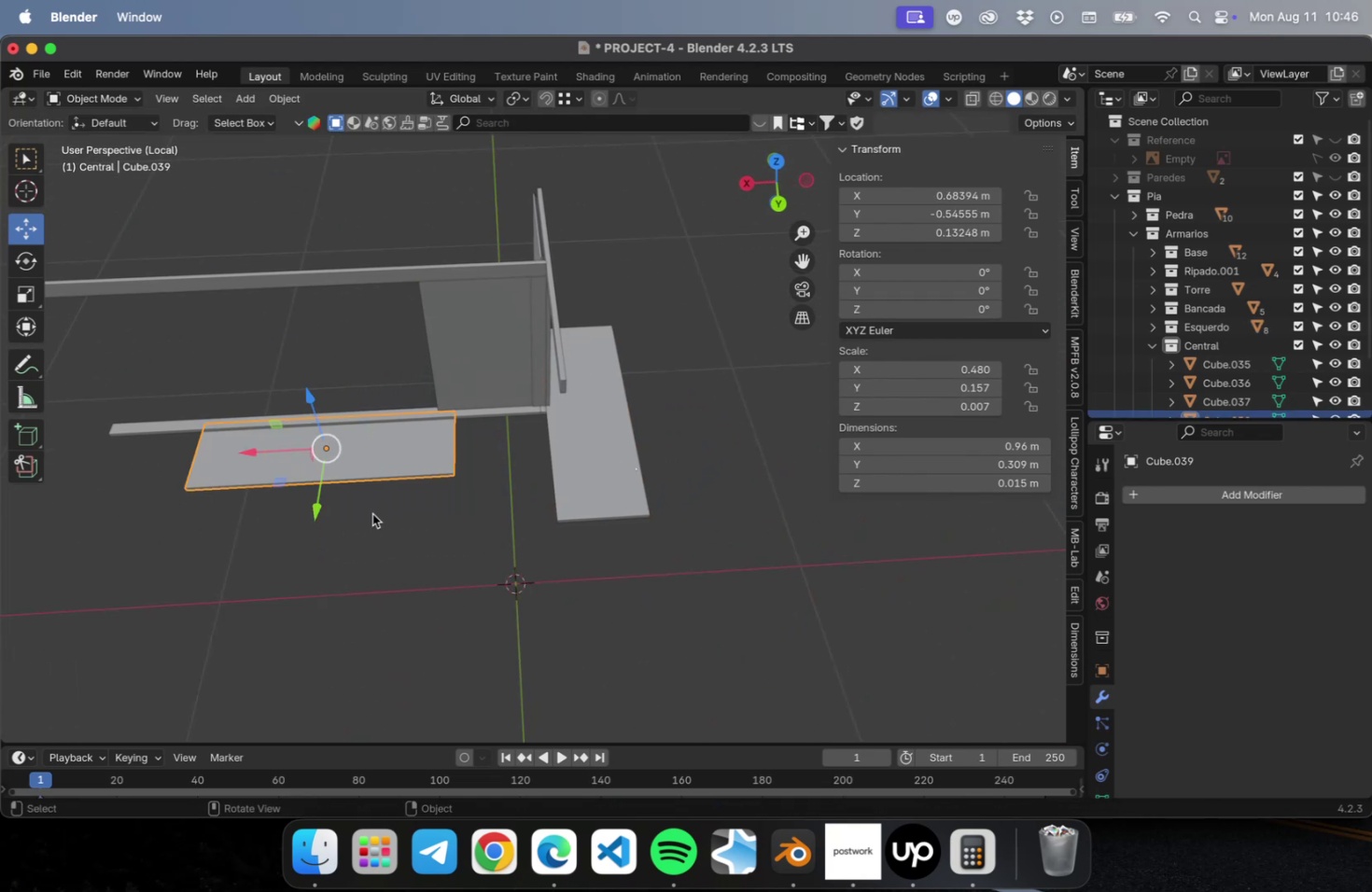 
key(NumLock)
 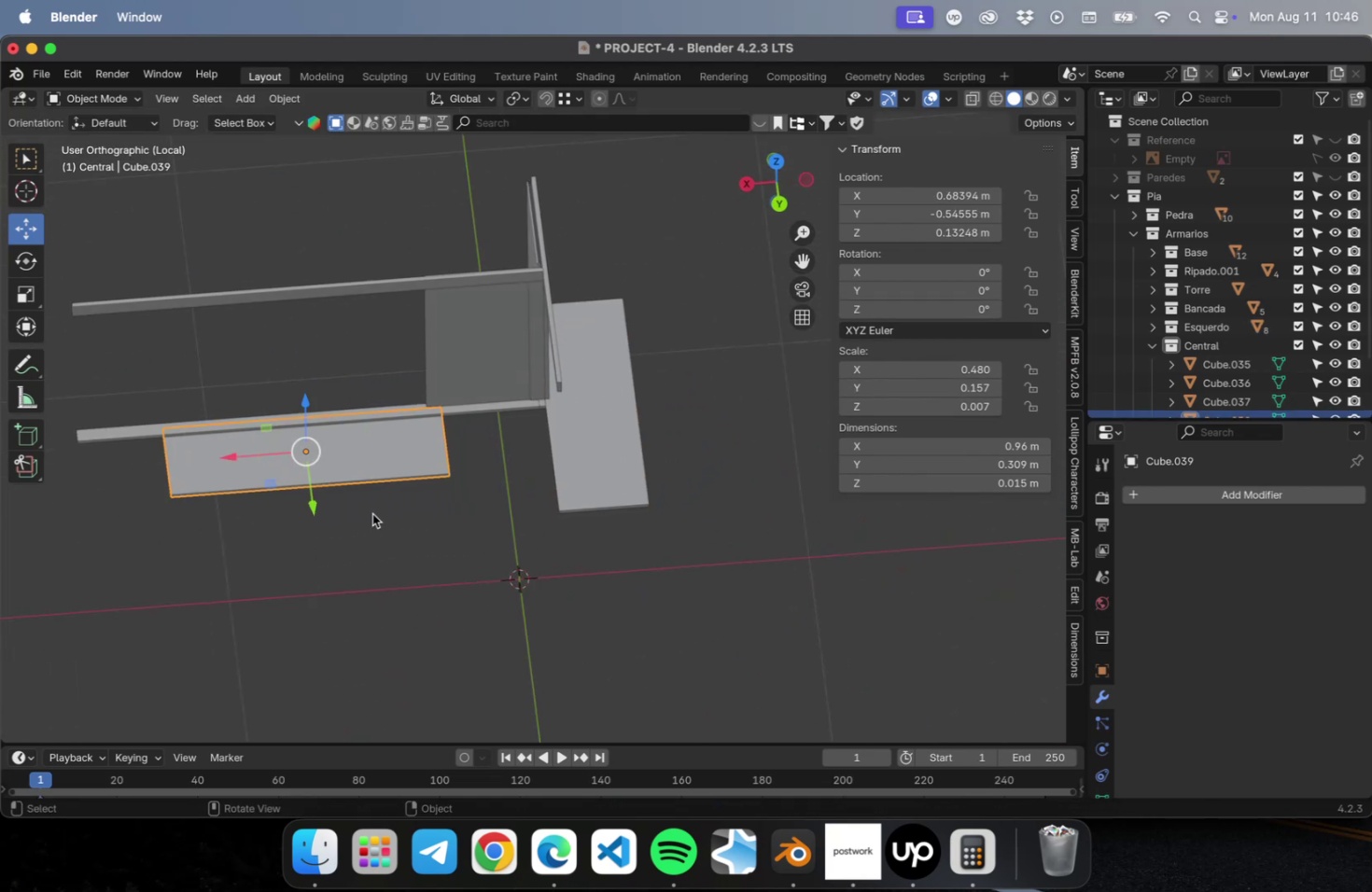 
key(Numpad7)
 